 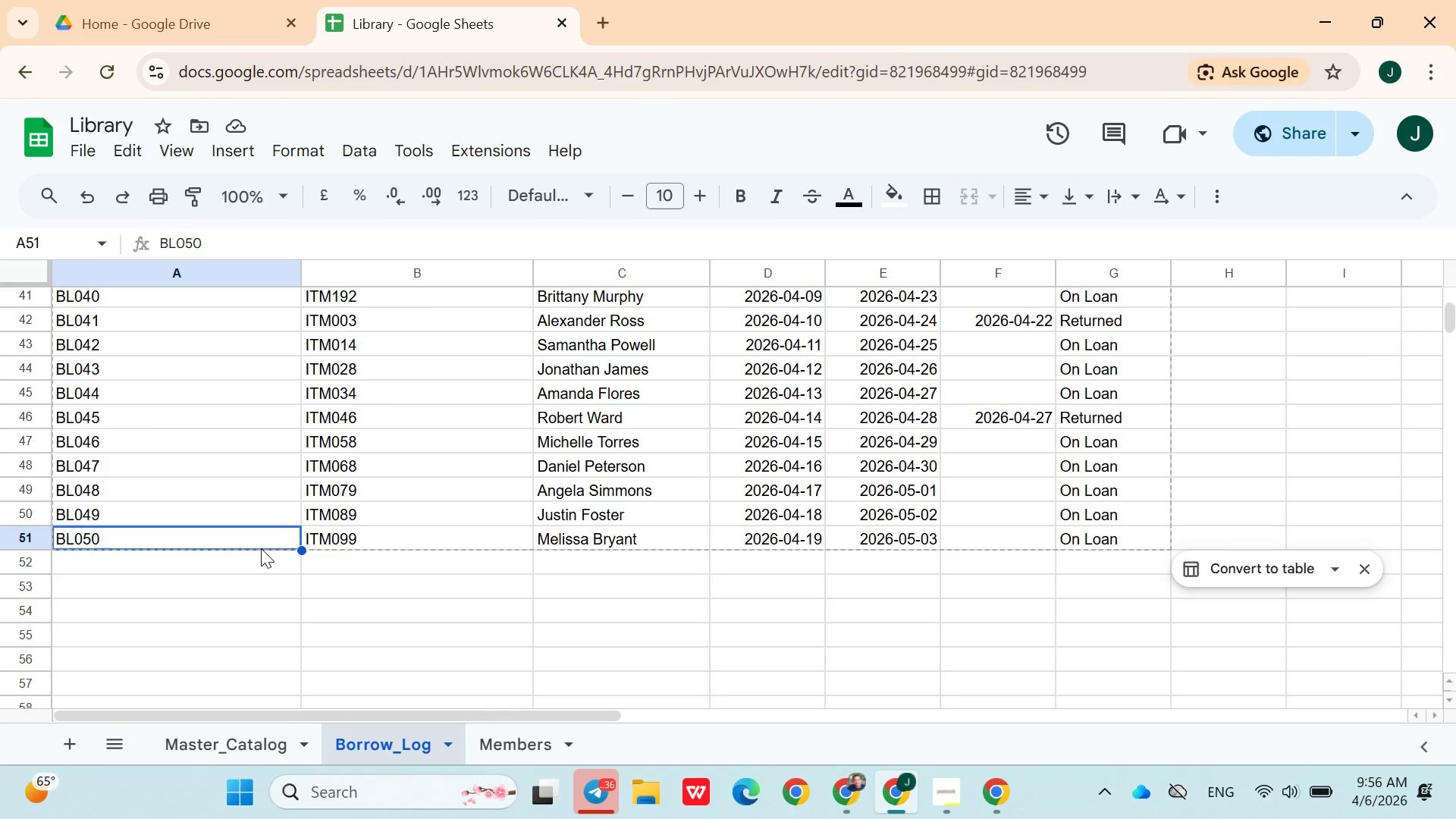 
left_click_drag(start_coordinate=[301, 551], to_coordinate=[199, 570])
 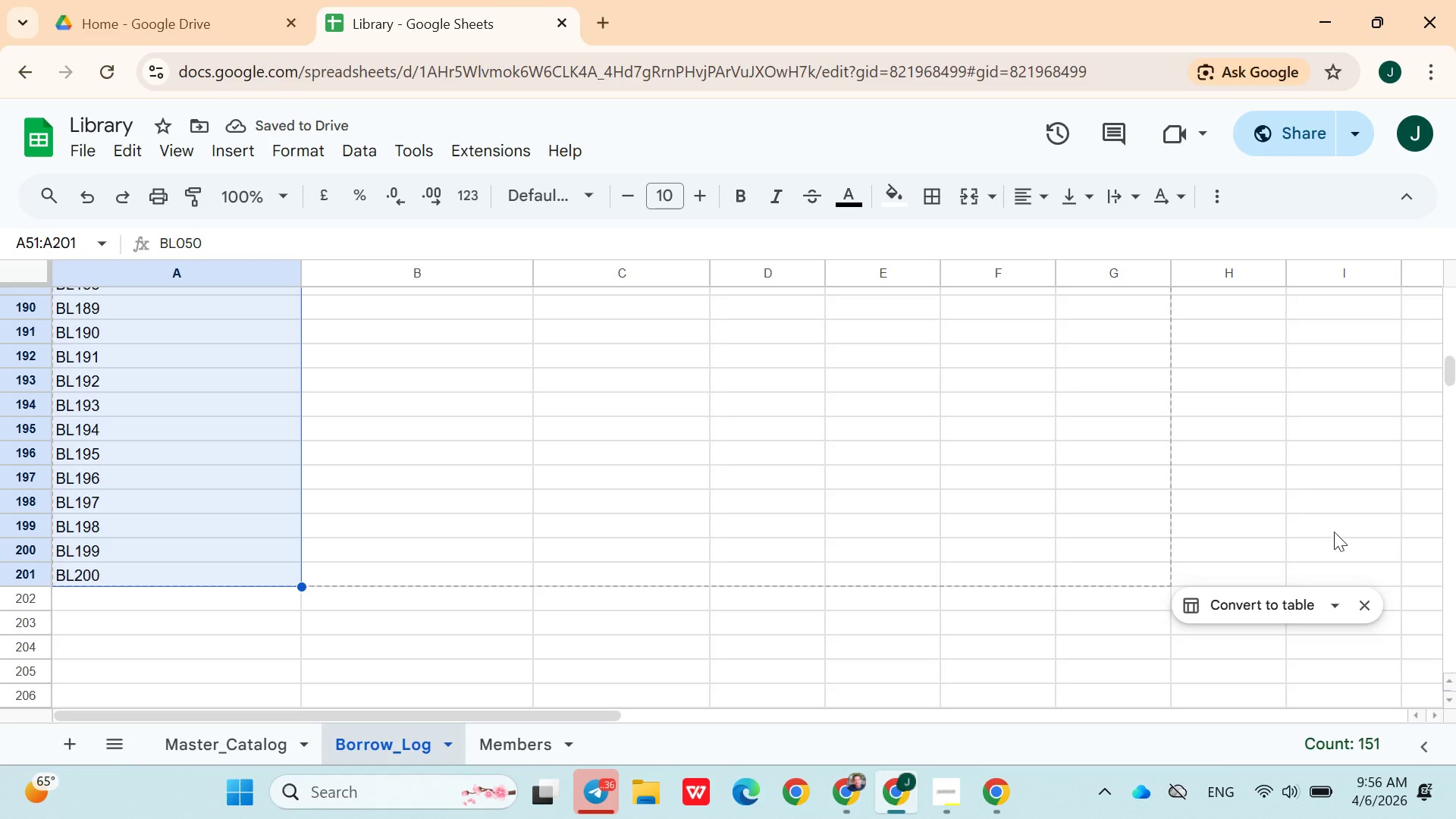 
left_click([1365, 601])
 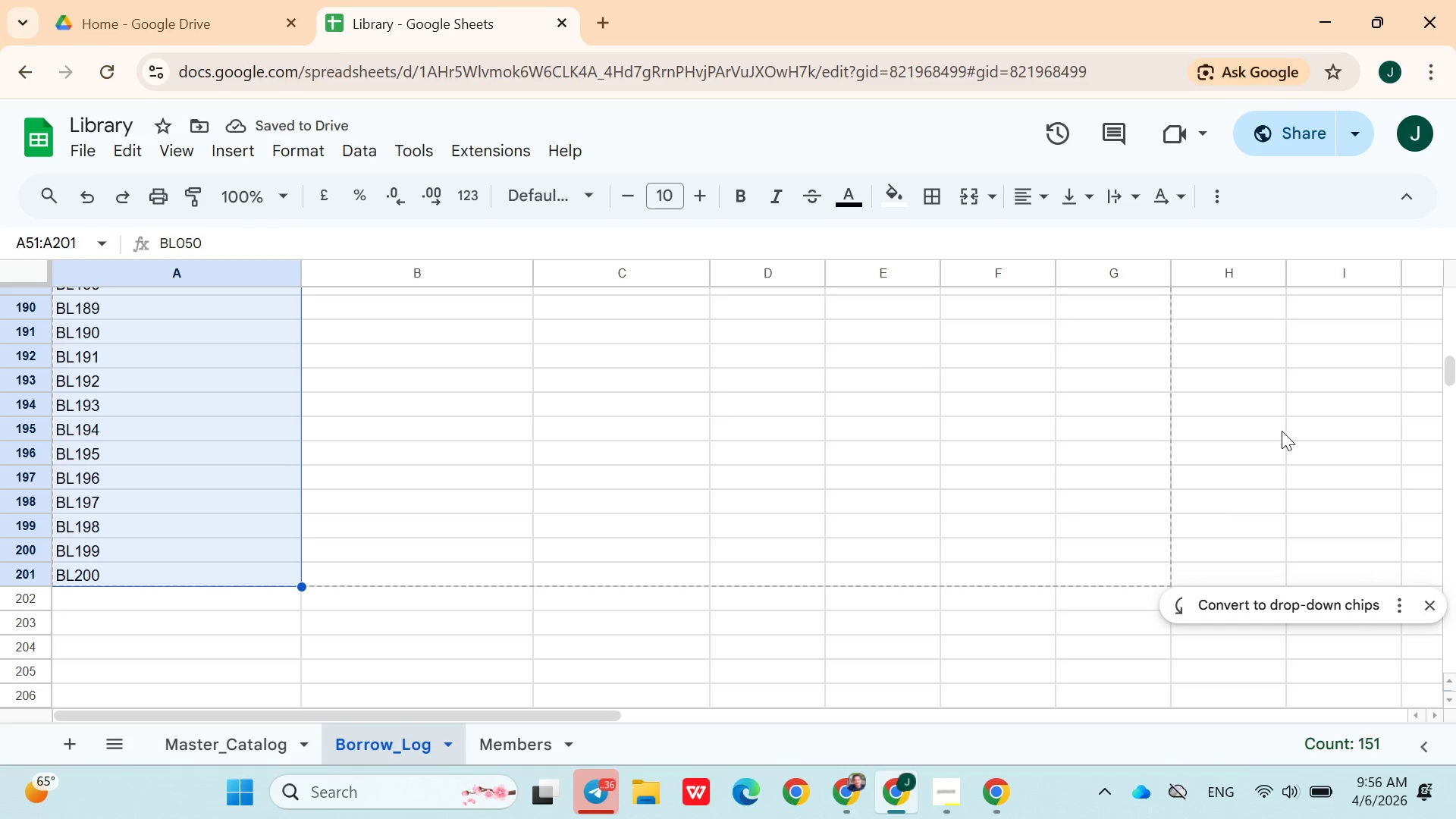 
wait(6.78)
 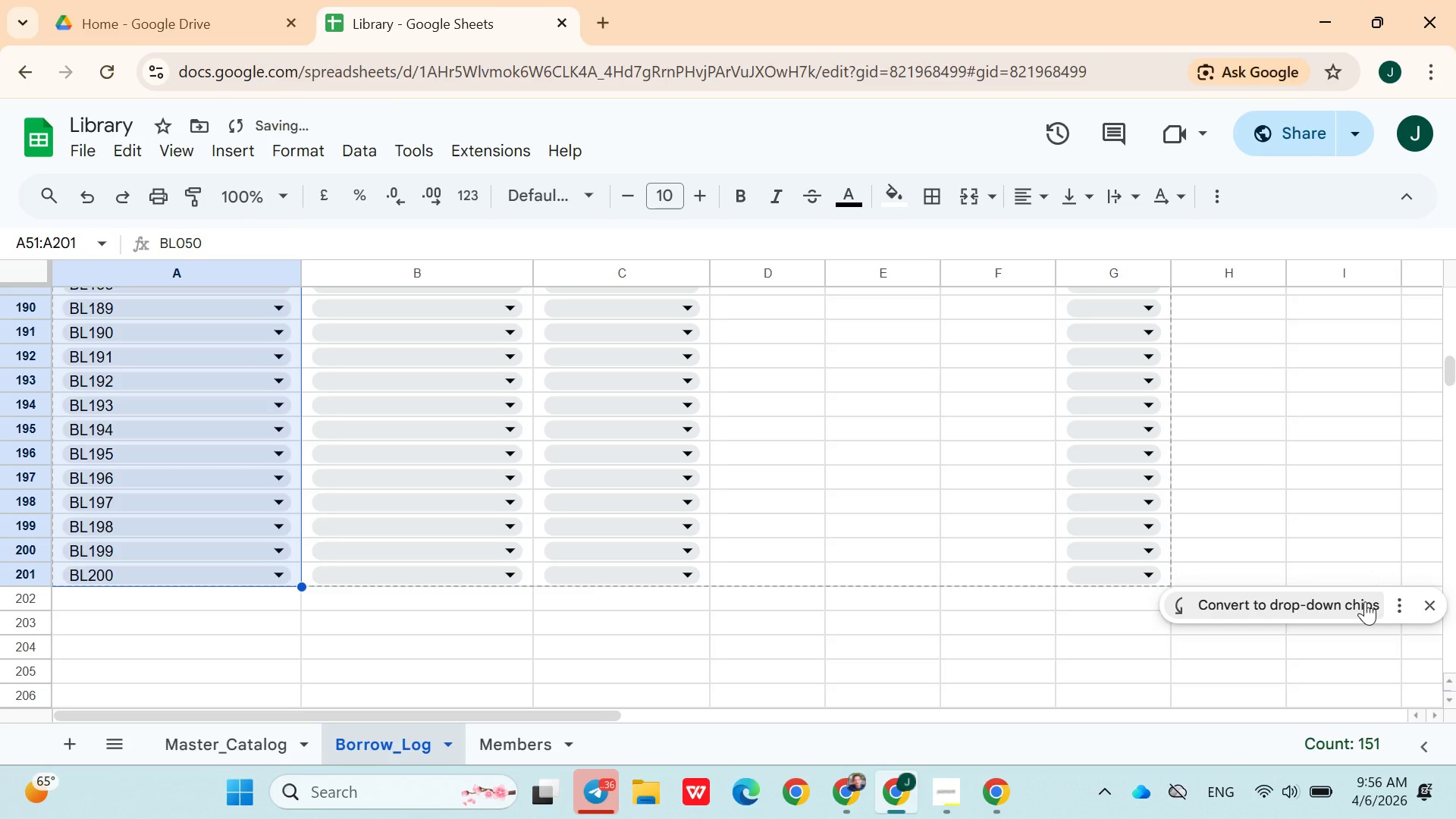 
left_click([1432, 607])
 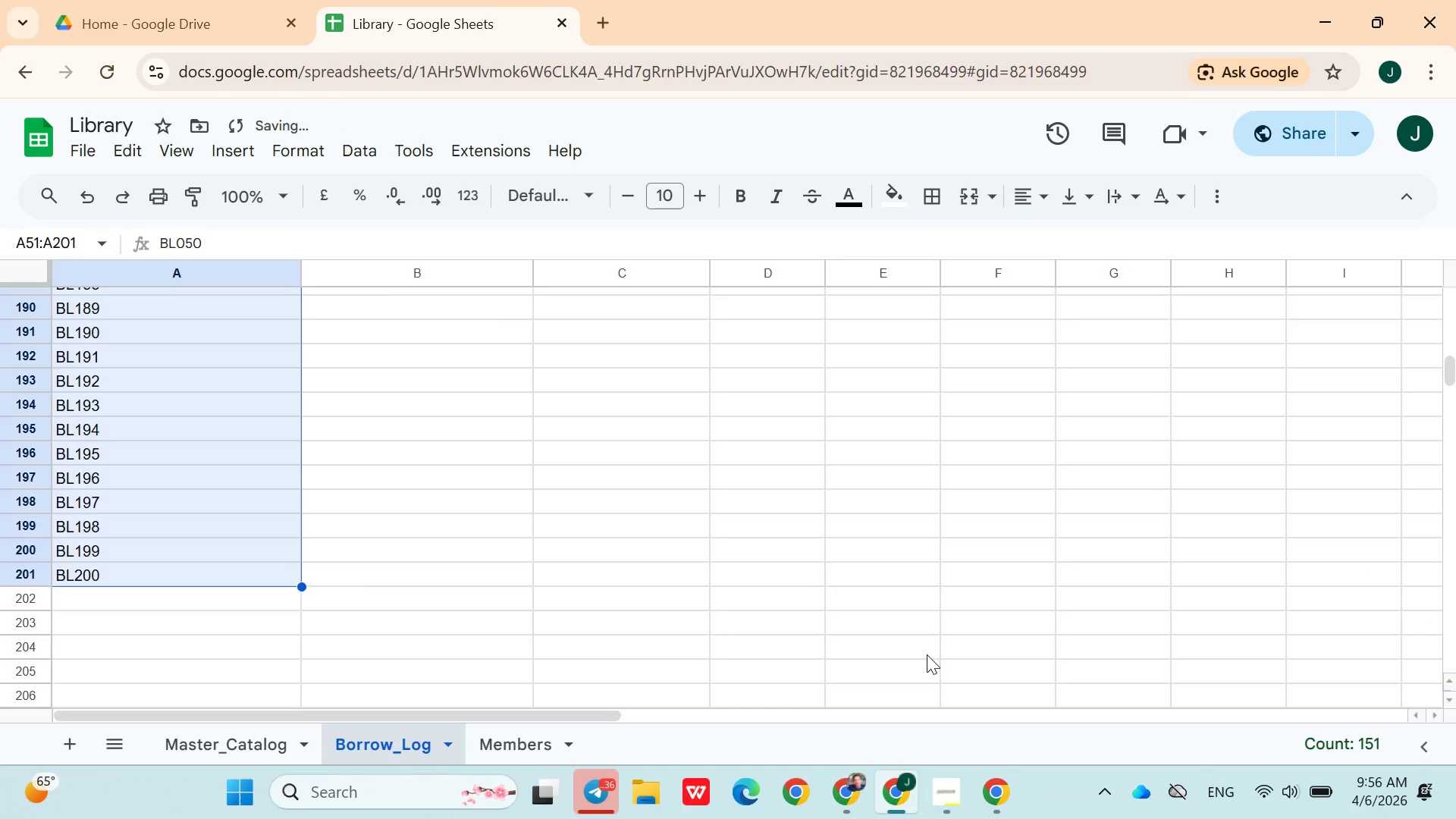 
left_click([927, 654])
 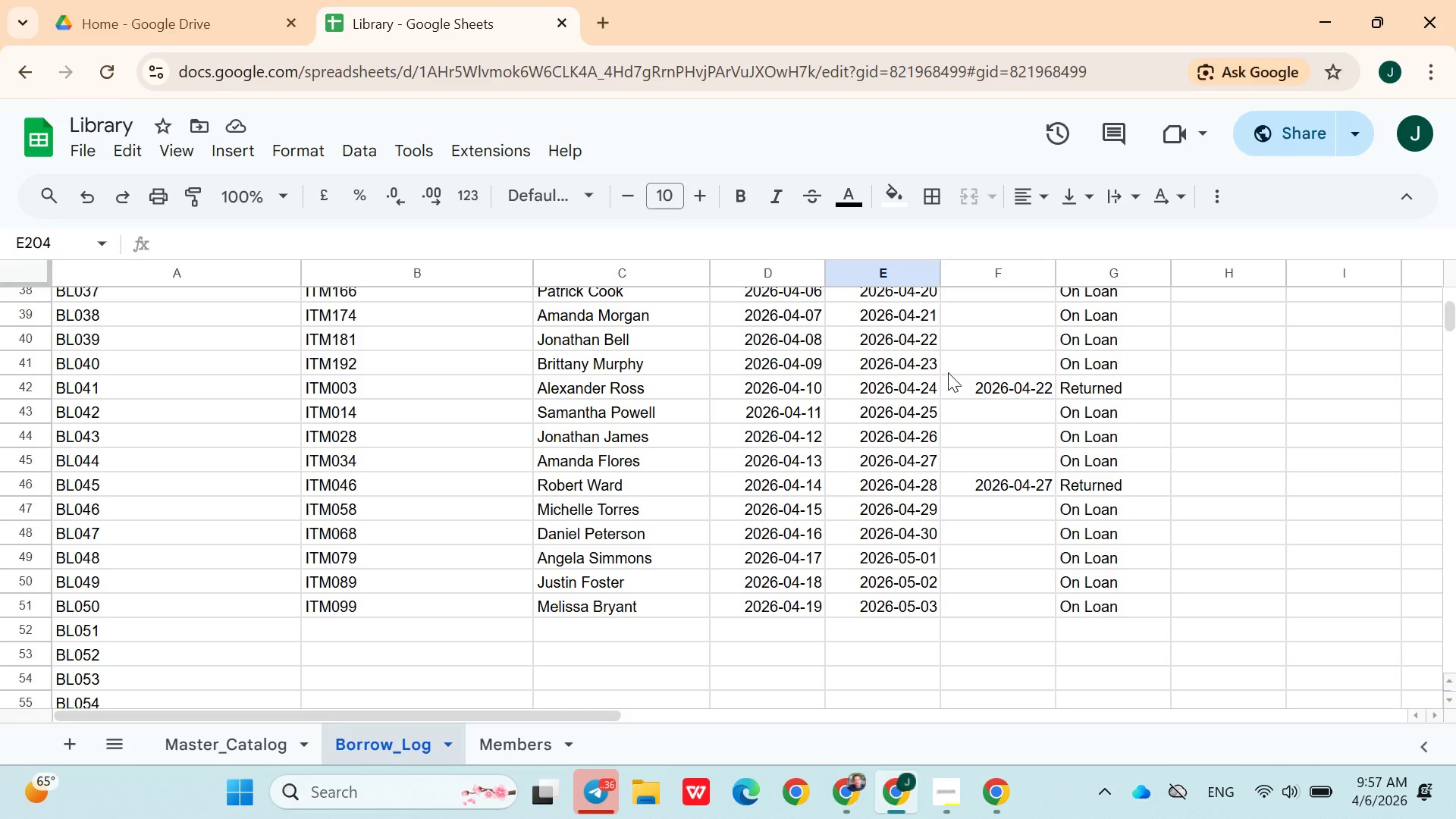 
wait(40.09)
 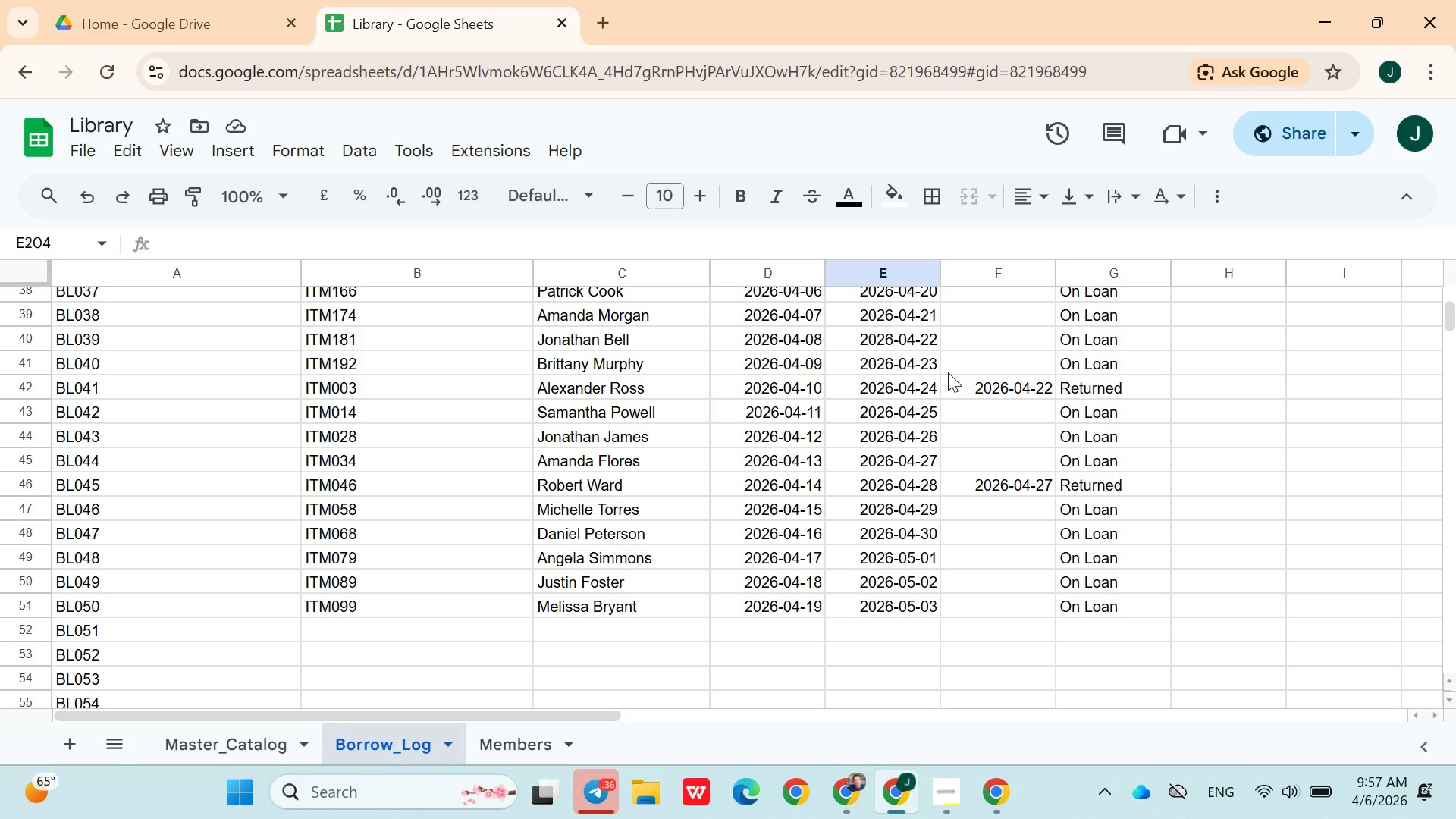 
left_click([849, 783])
 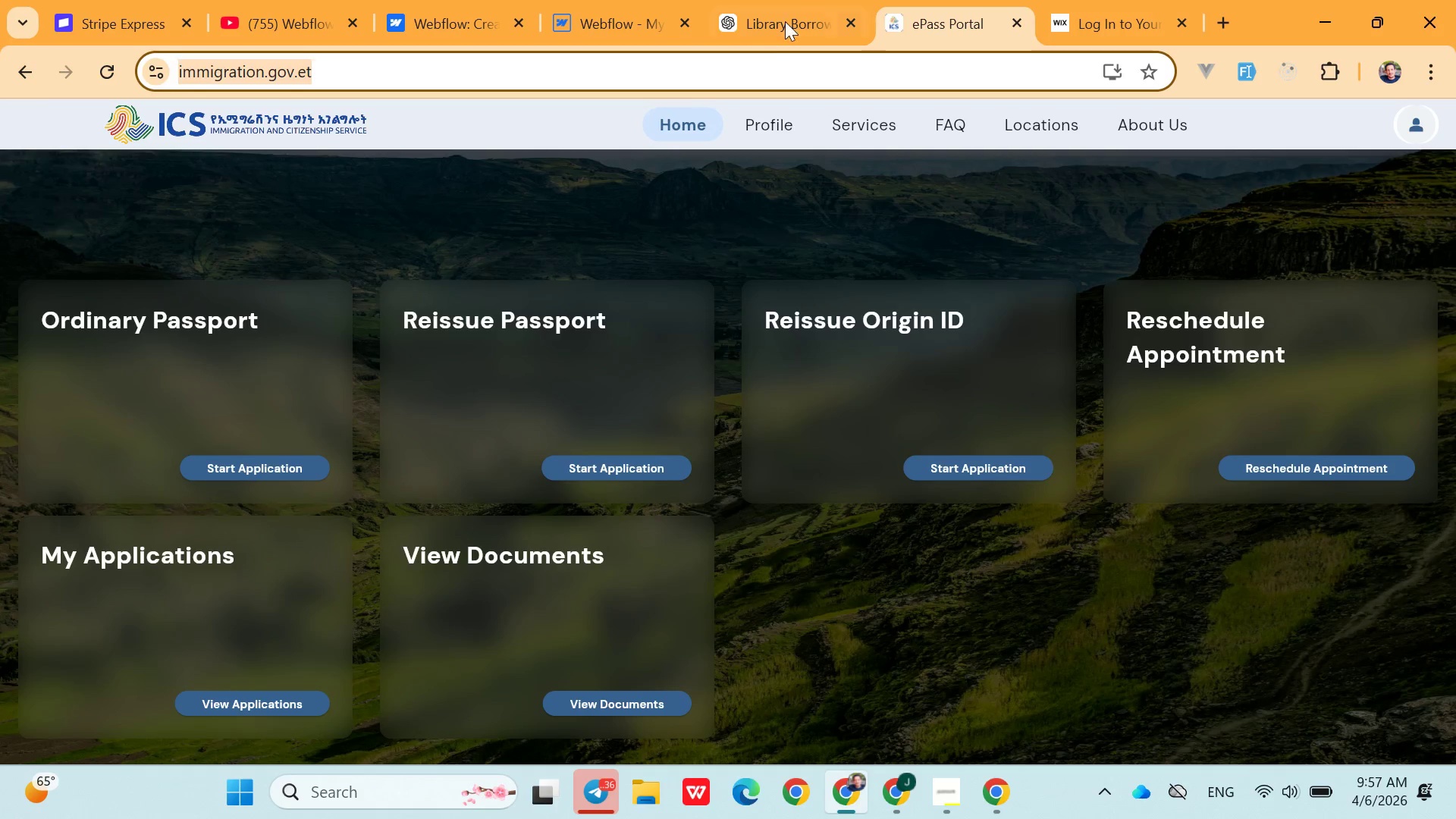 
left_click([807, 3])
 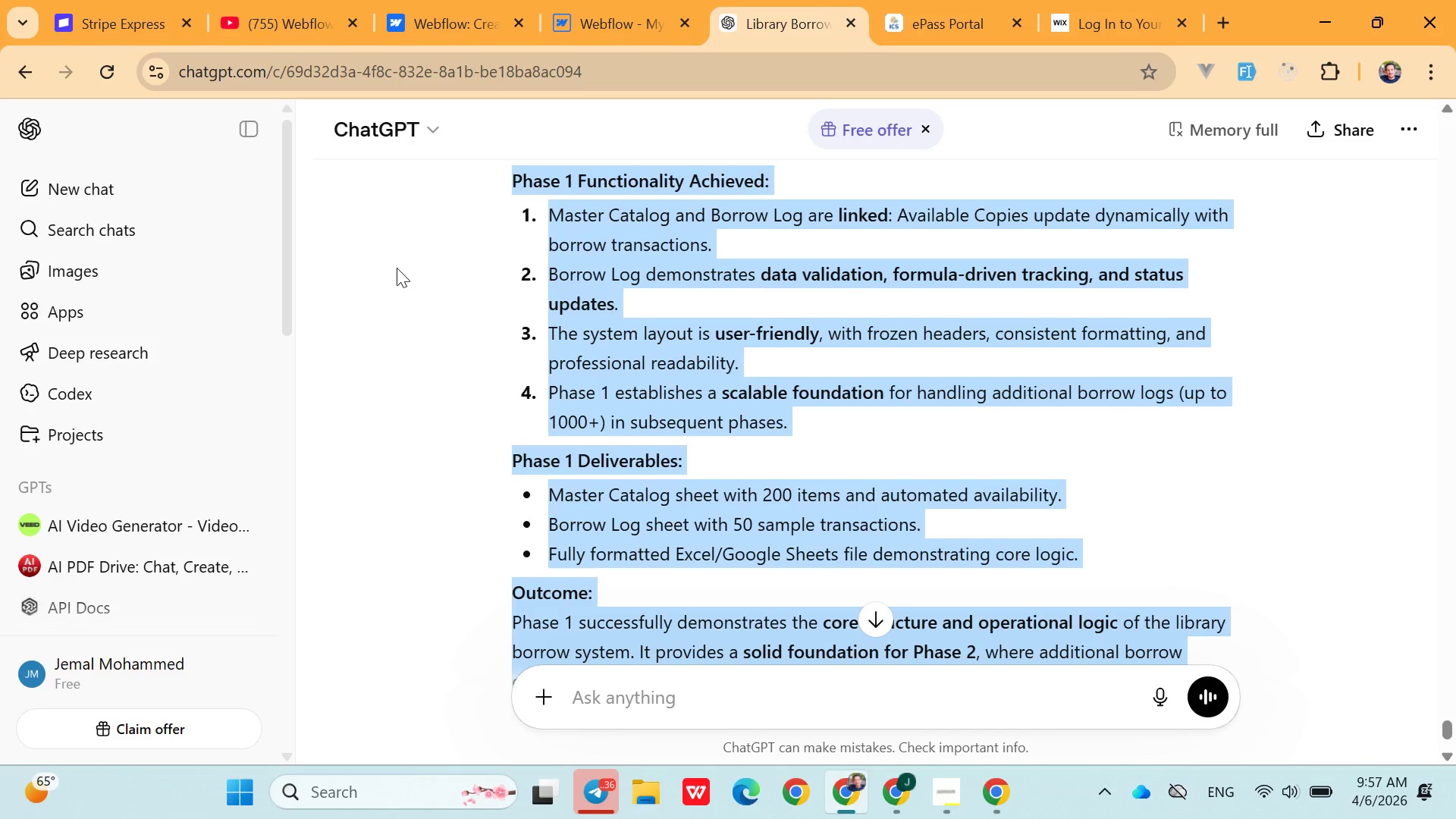 
right_click([397, 268])
 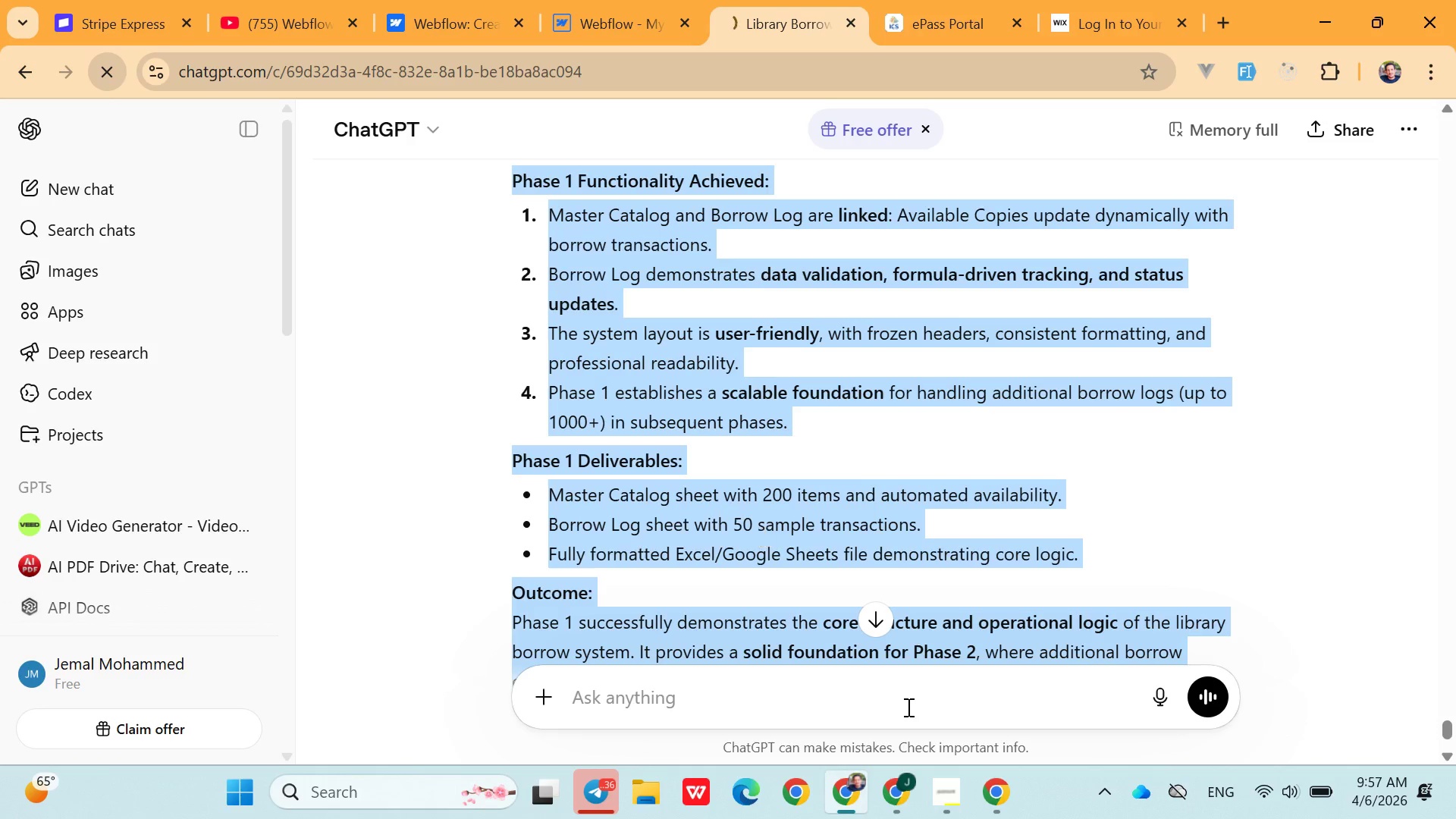 
left_click([930, 791])
 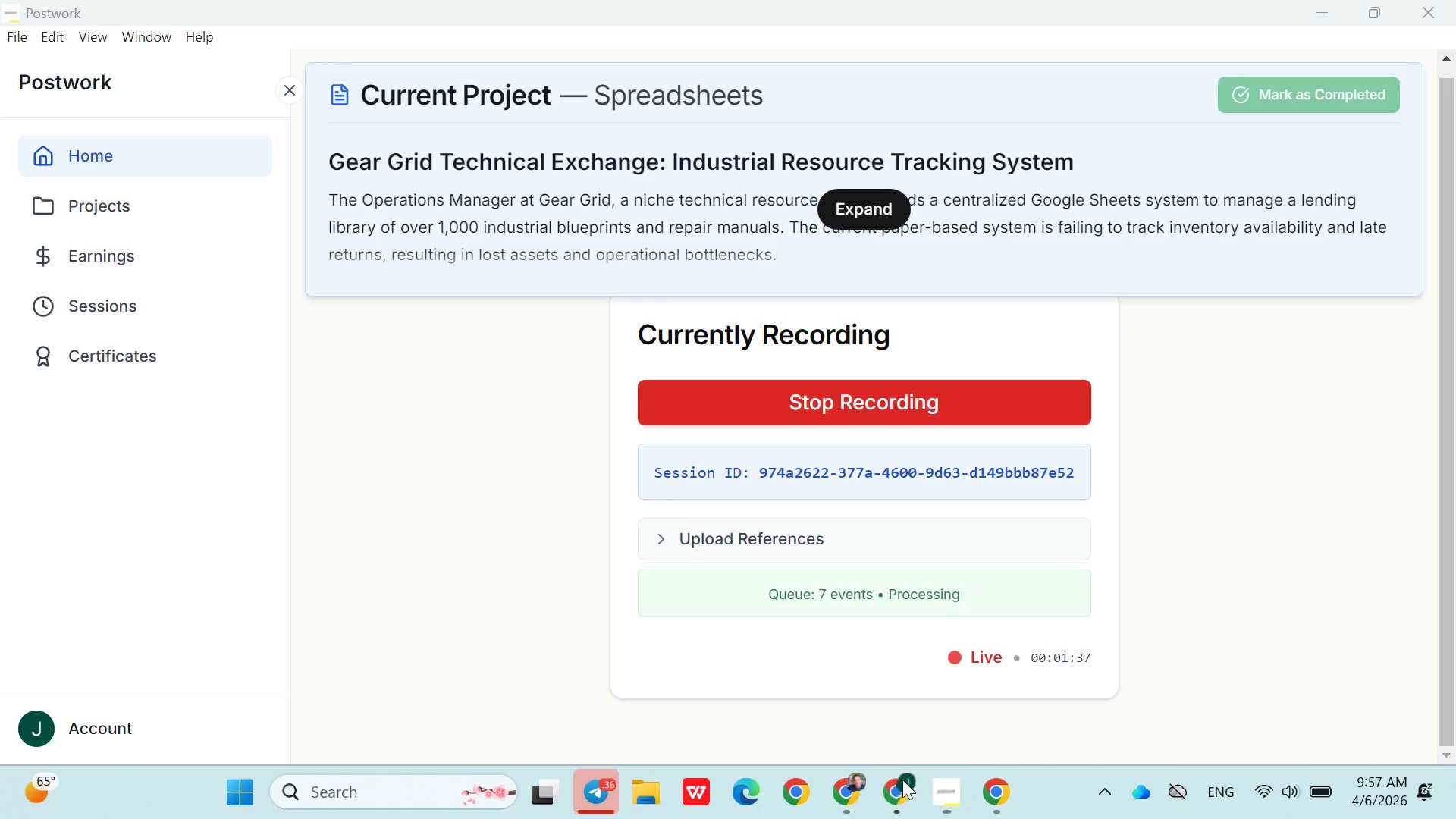 
left_click([895, 776])
 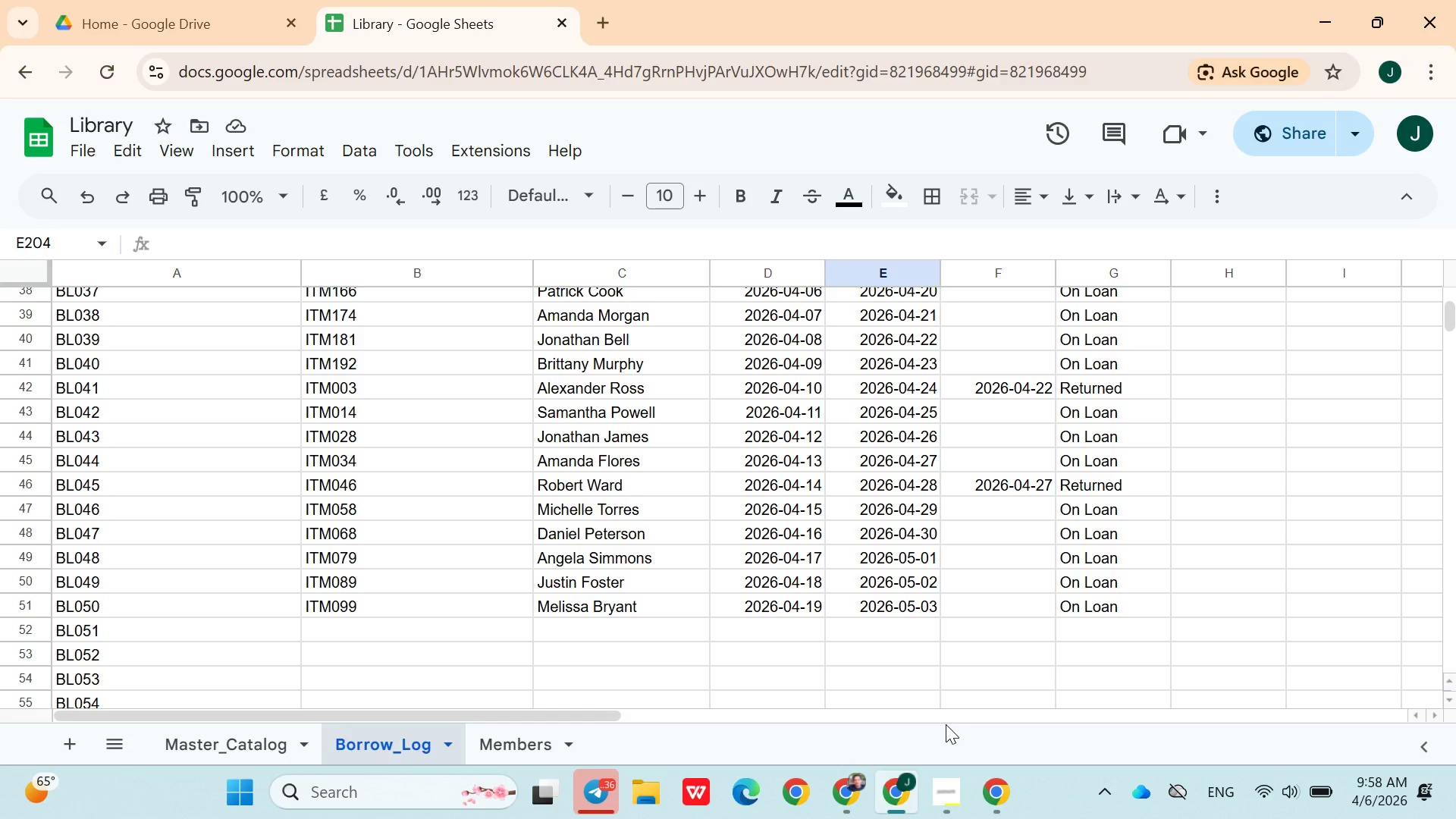 
wait(83.75)
 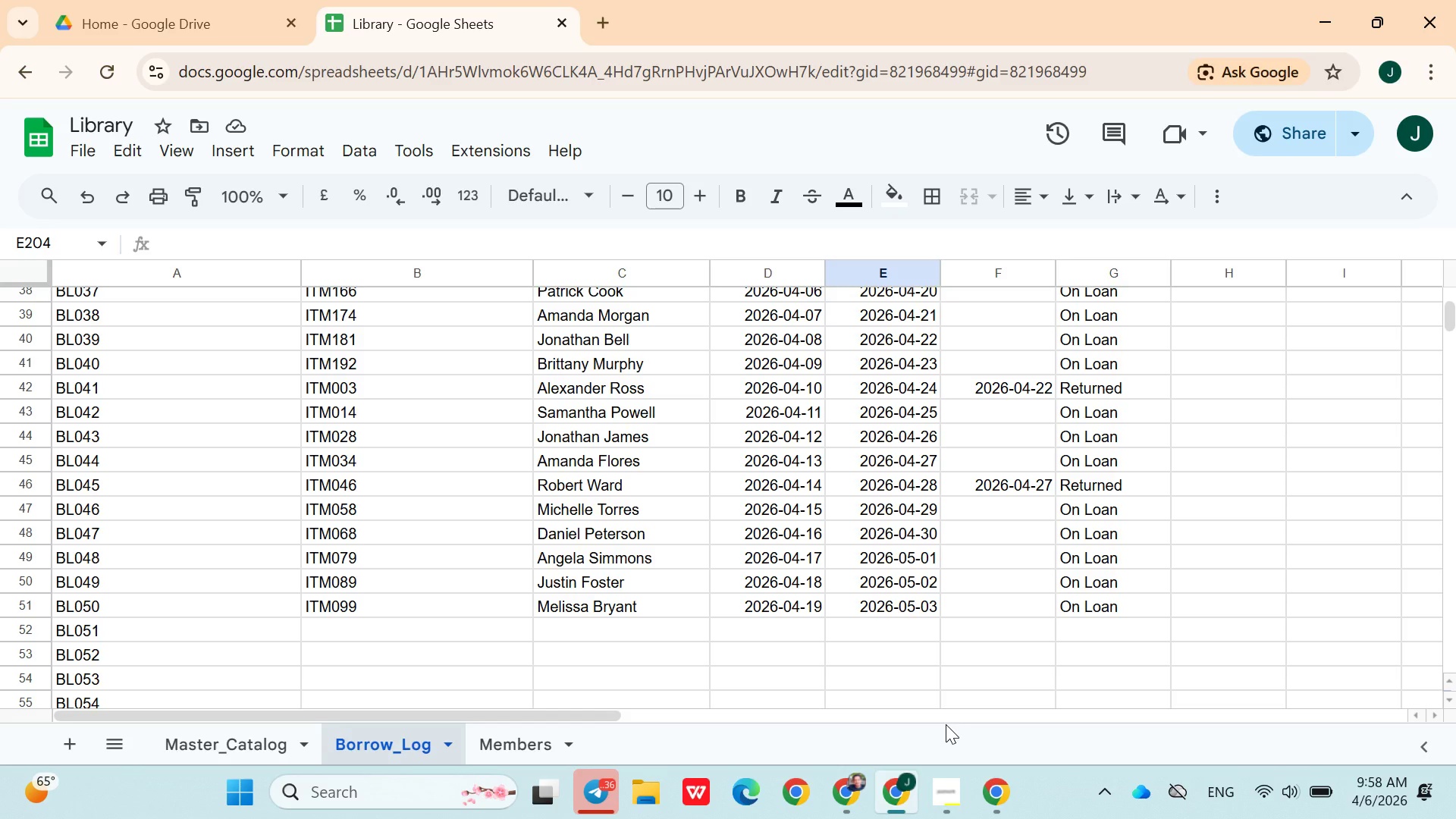 
left_click([849, 789])
 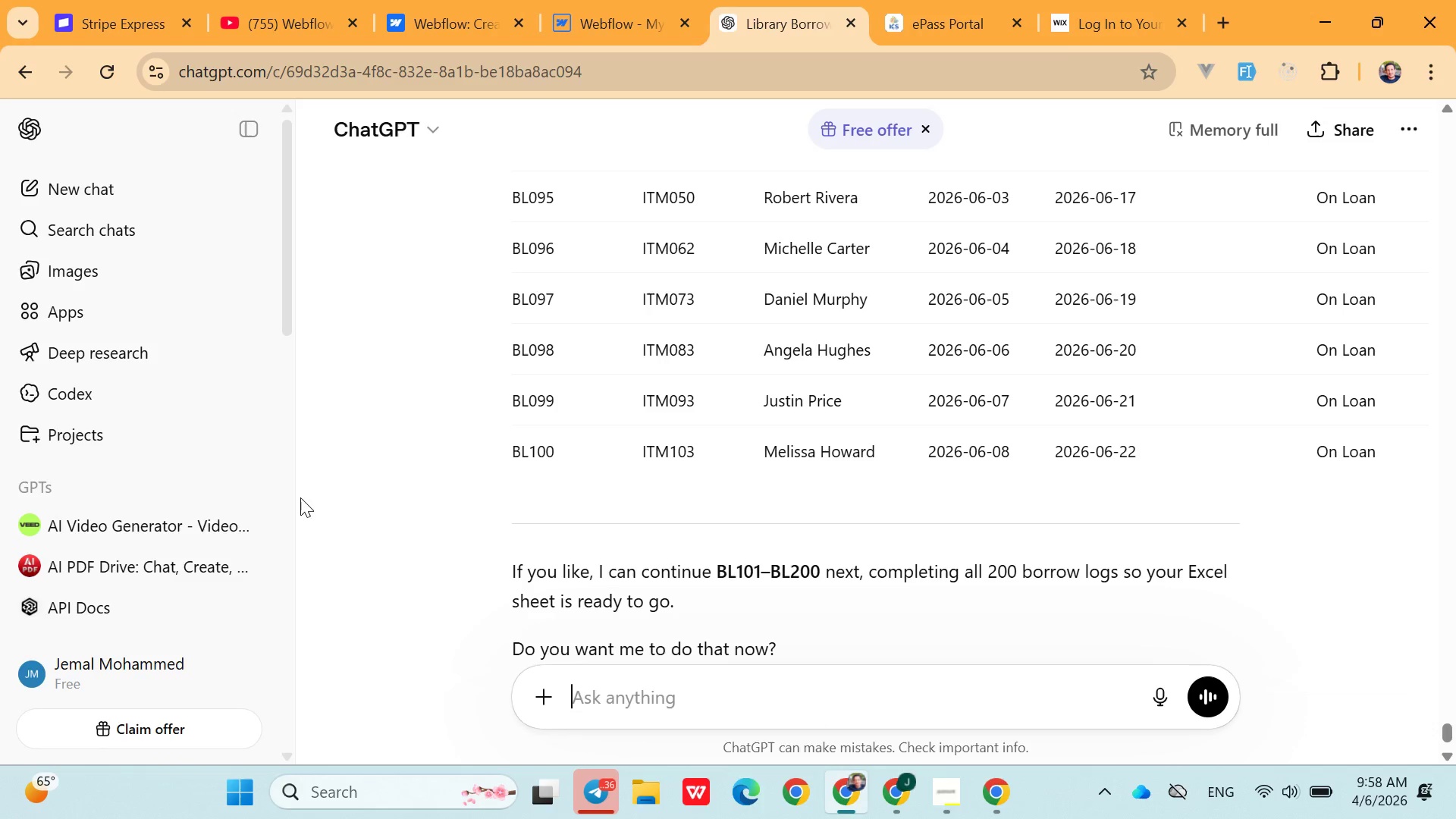 
wait(7.52)
 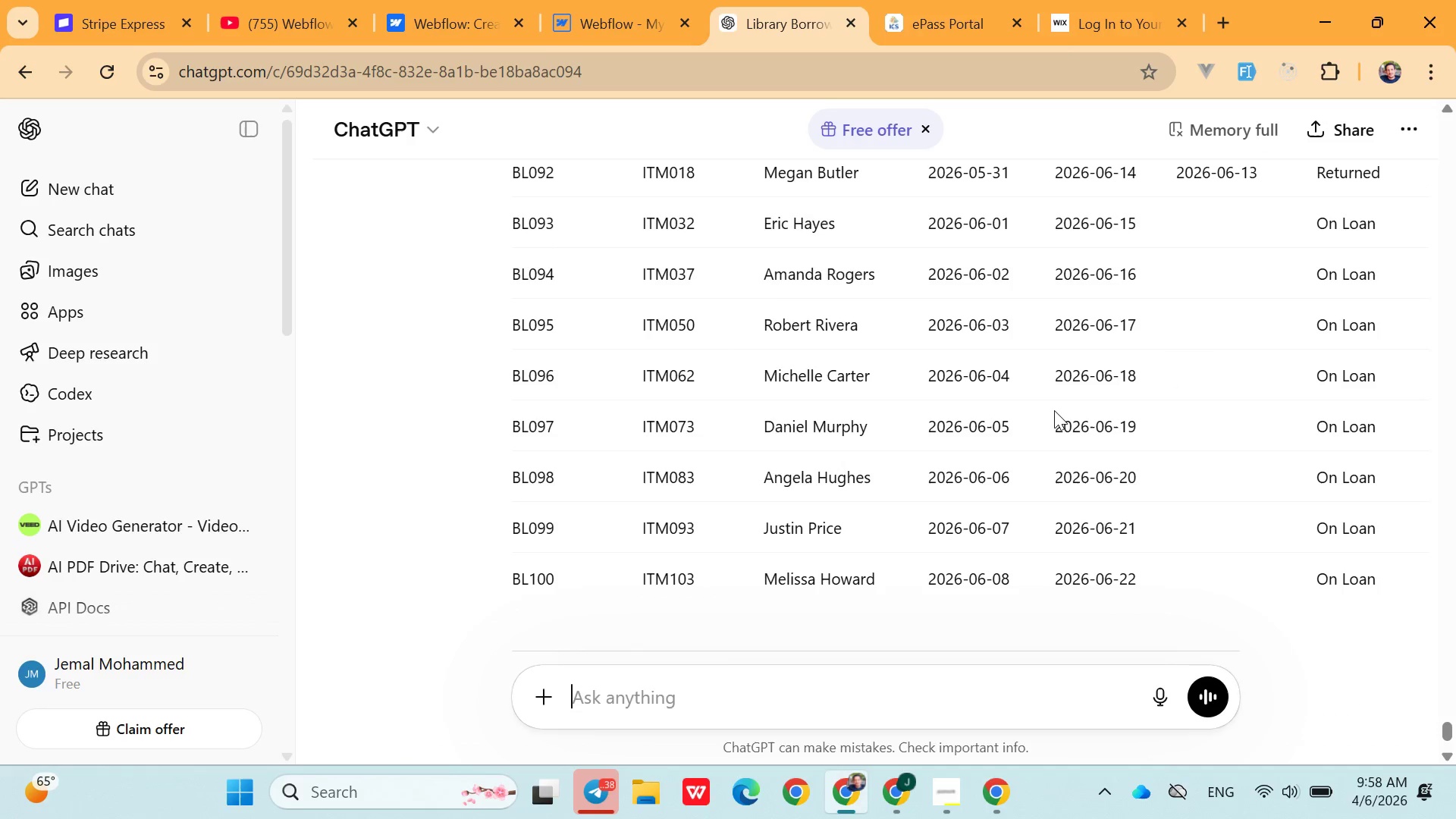 
left_click([1054, 410])
 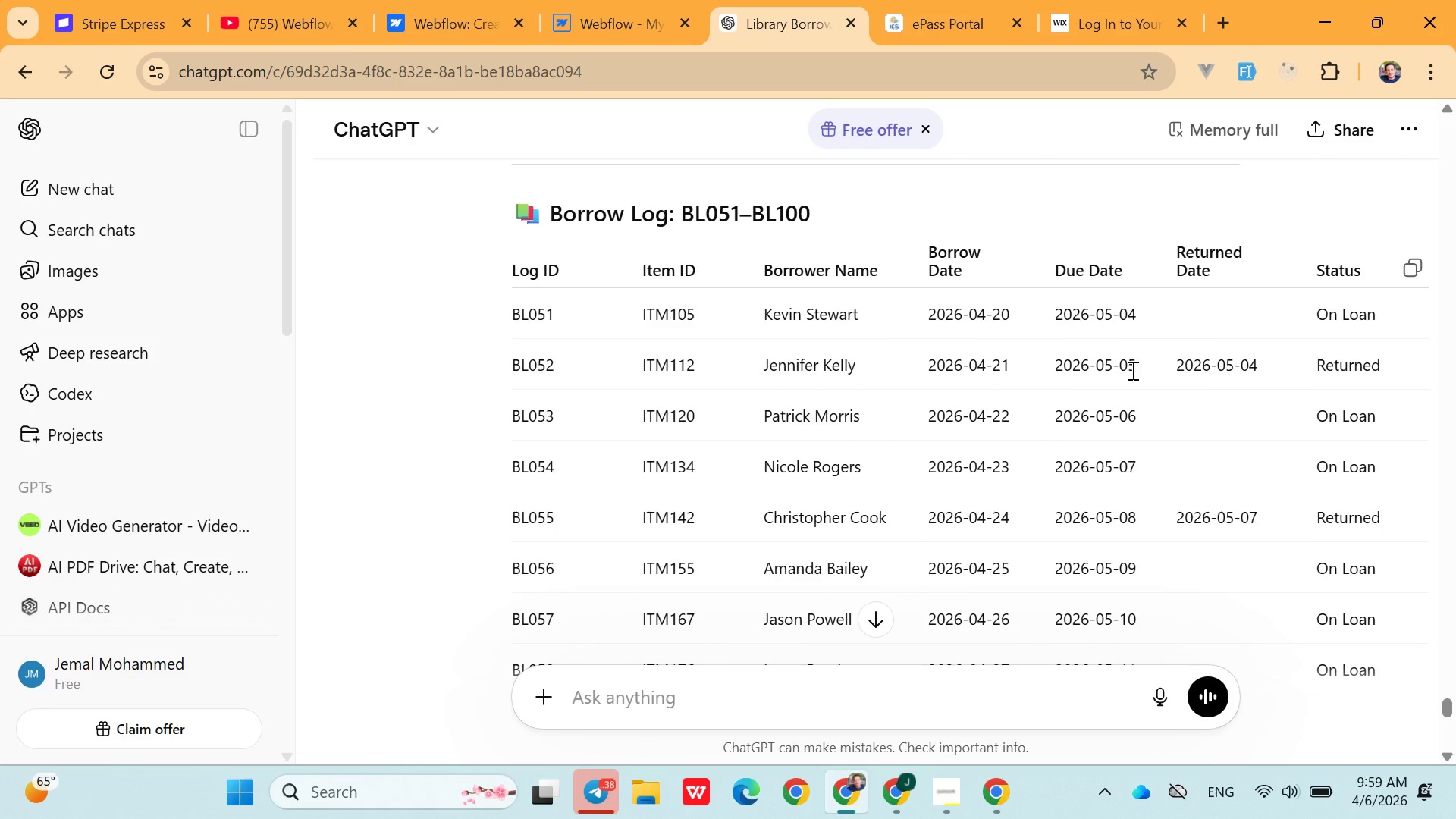 
scroll: coordinate [1054, 410], scroll_direction: down, amount: 3.0
 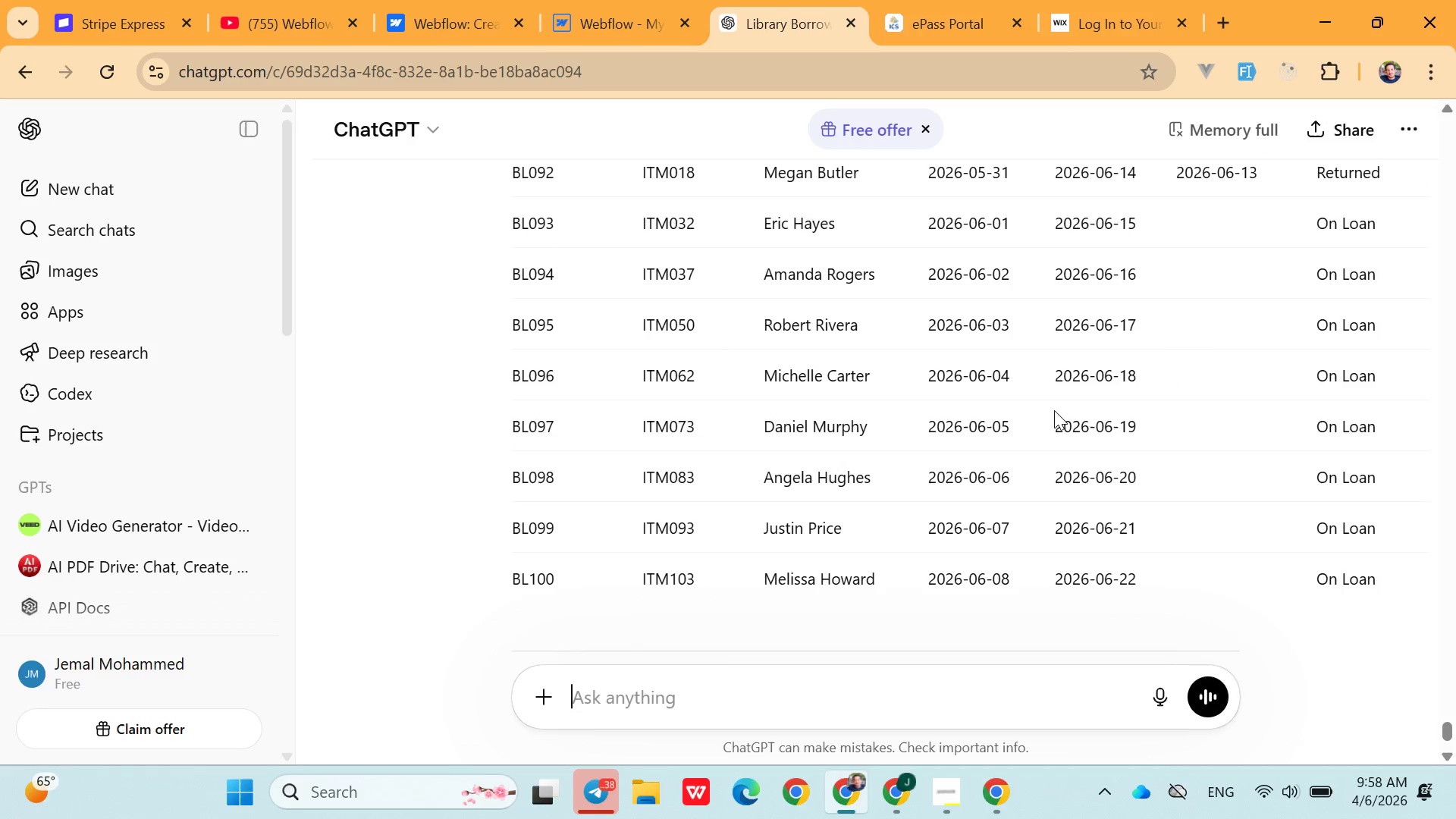 
left_click([1411, 270])
 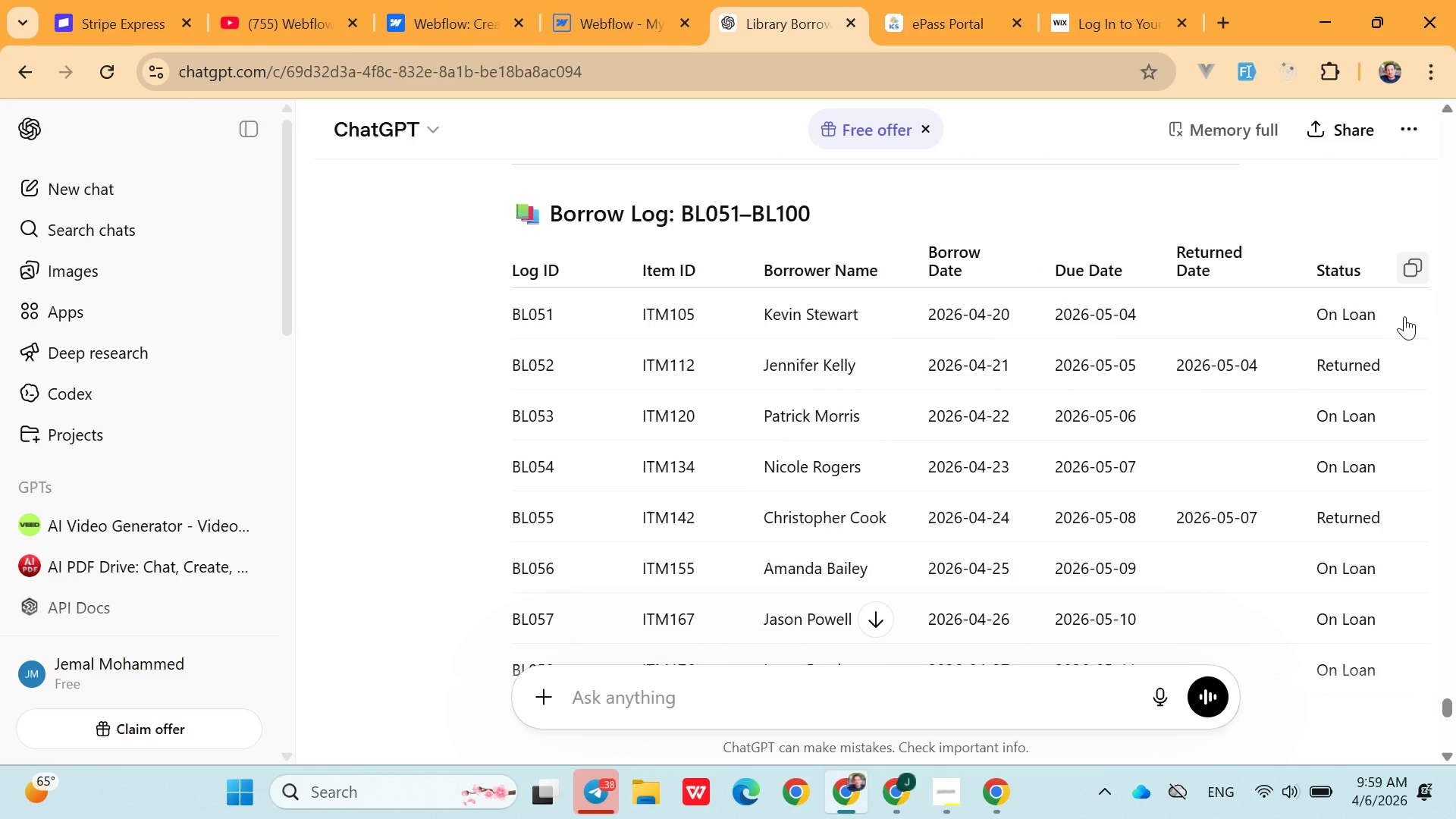 
left_click([1414, 273])
 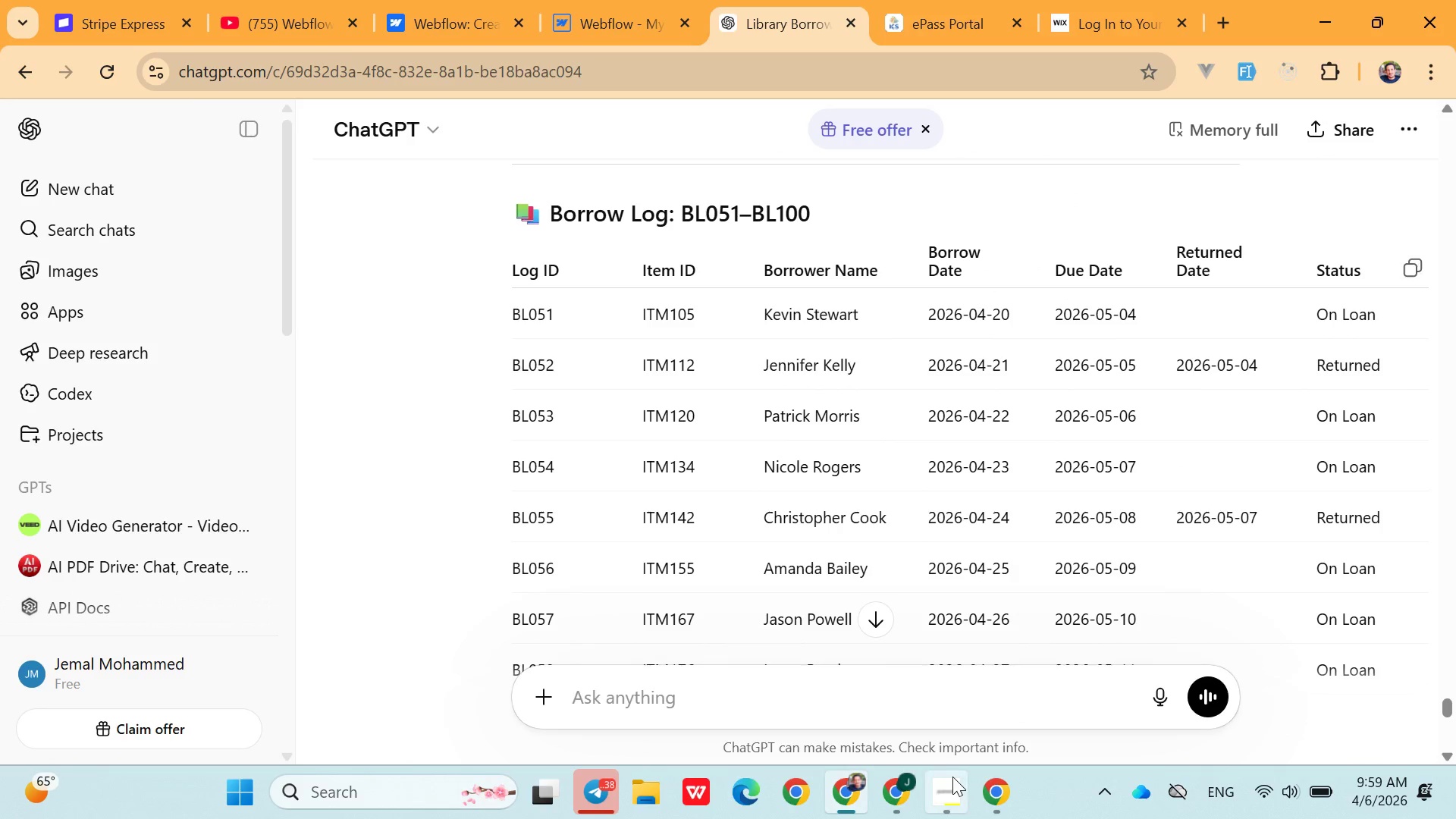 
left_click([912, 781])
 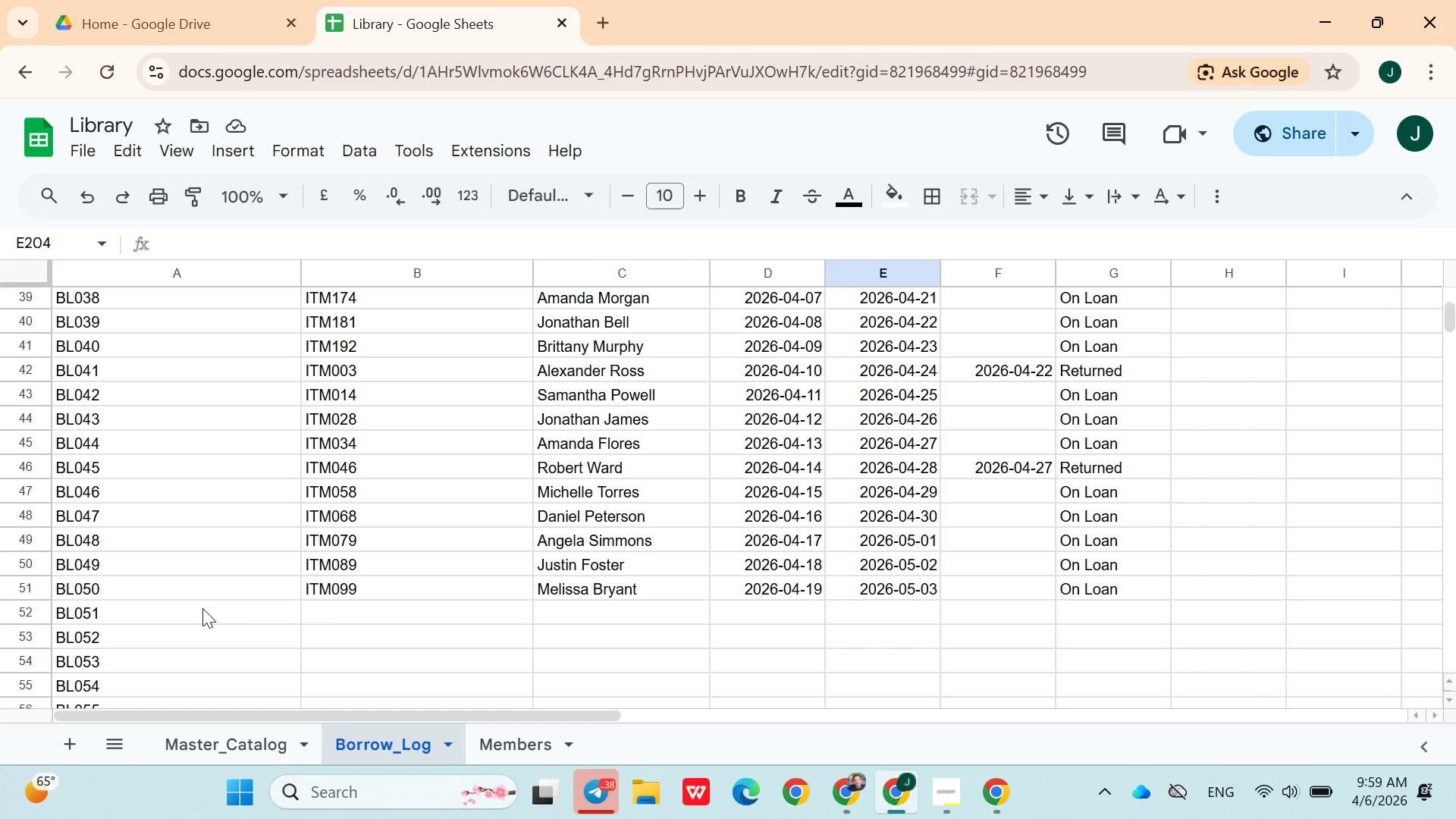 
left_click([202, 608])
 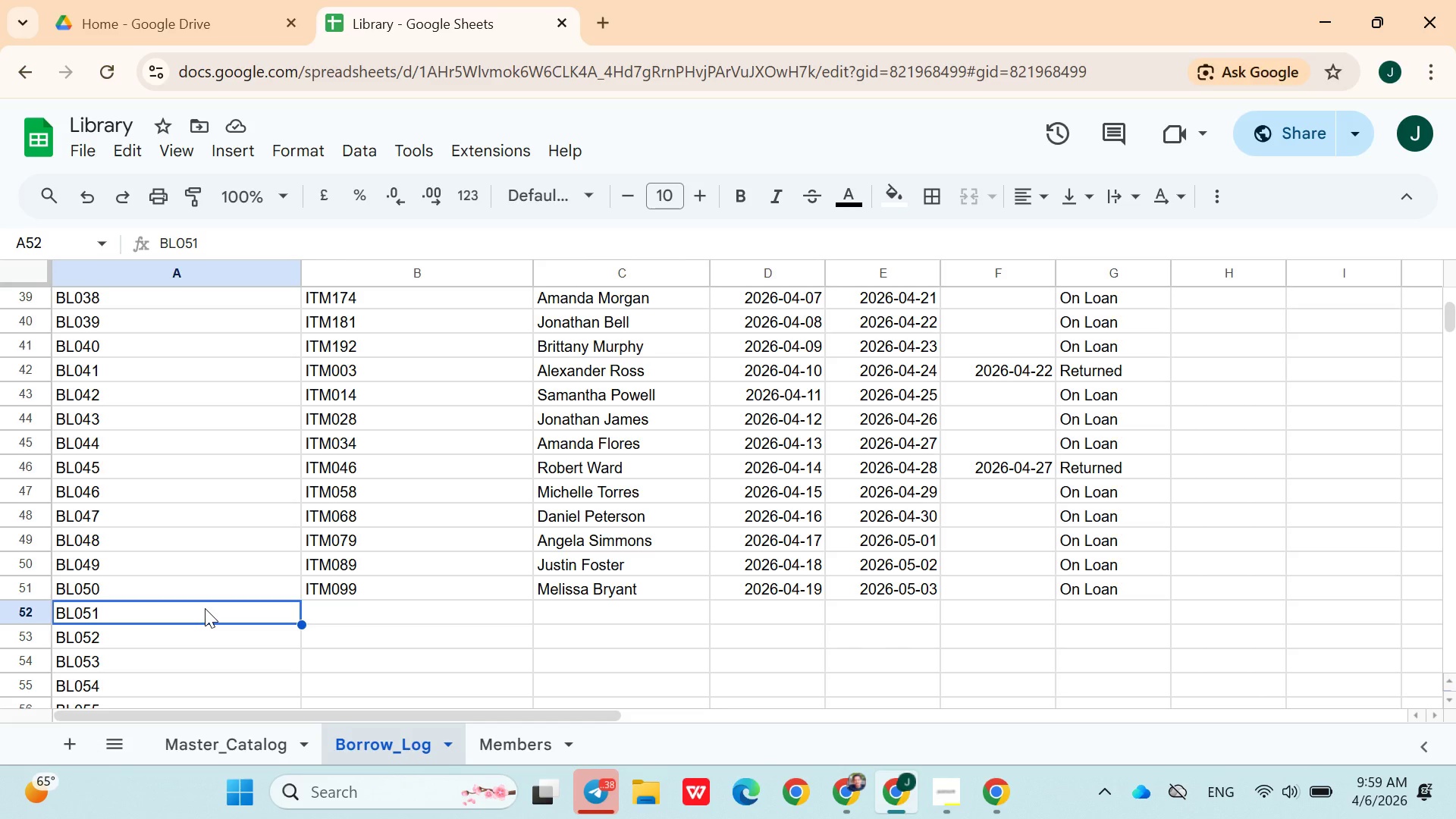 
key(Control+V)
 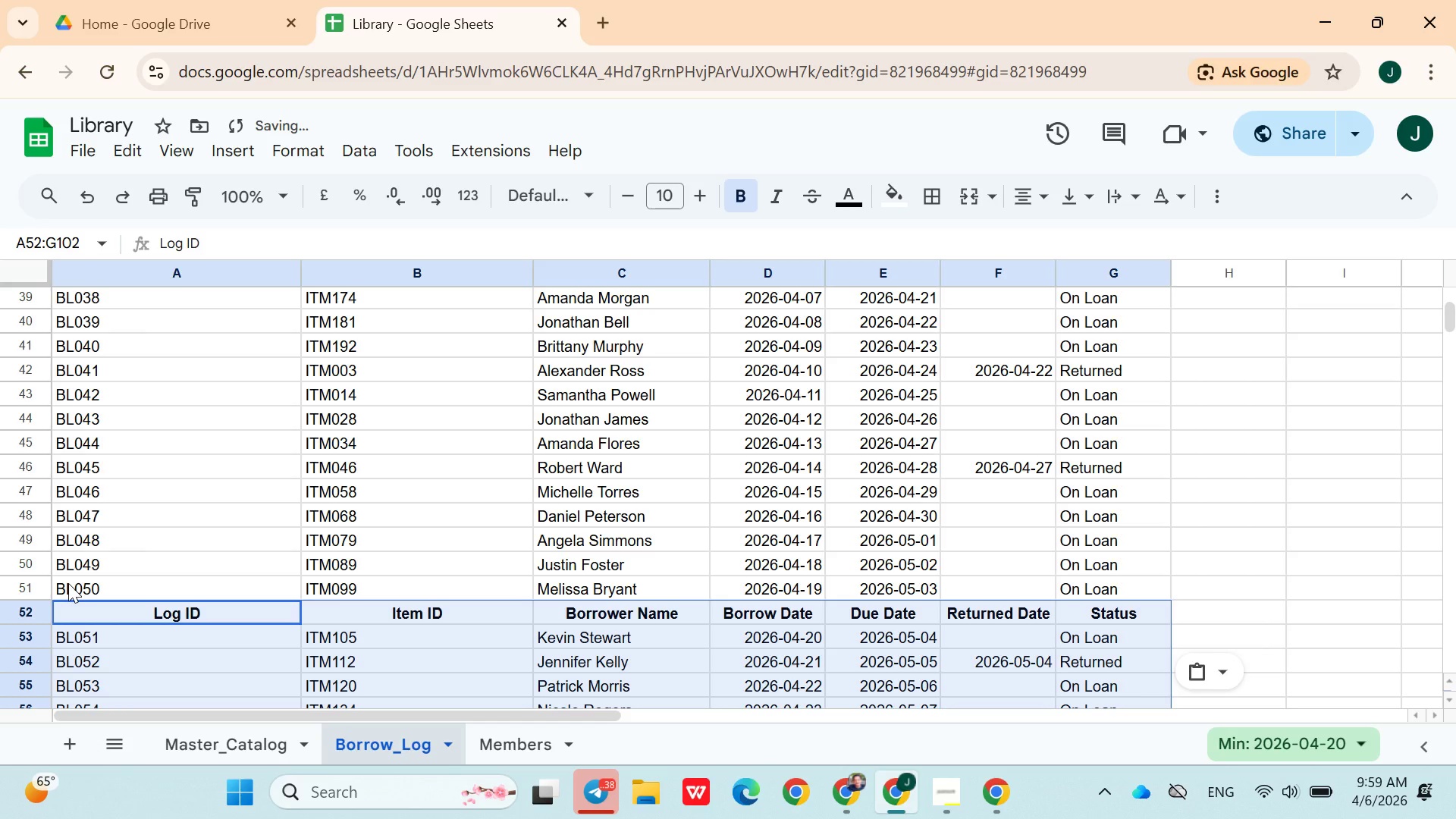 
key(Control+Z)
 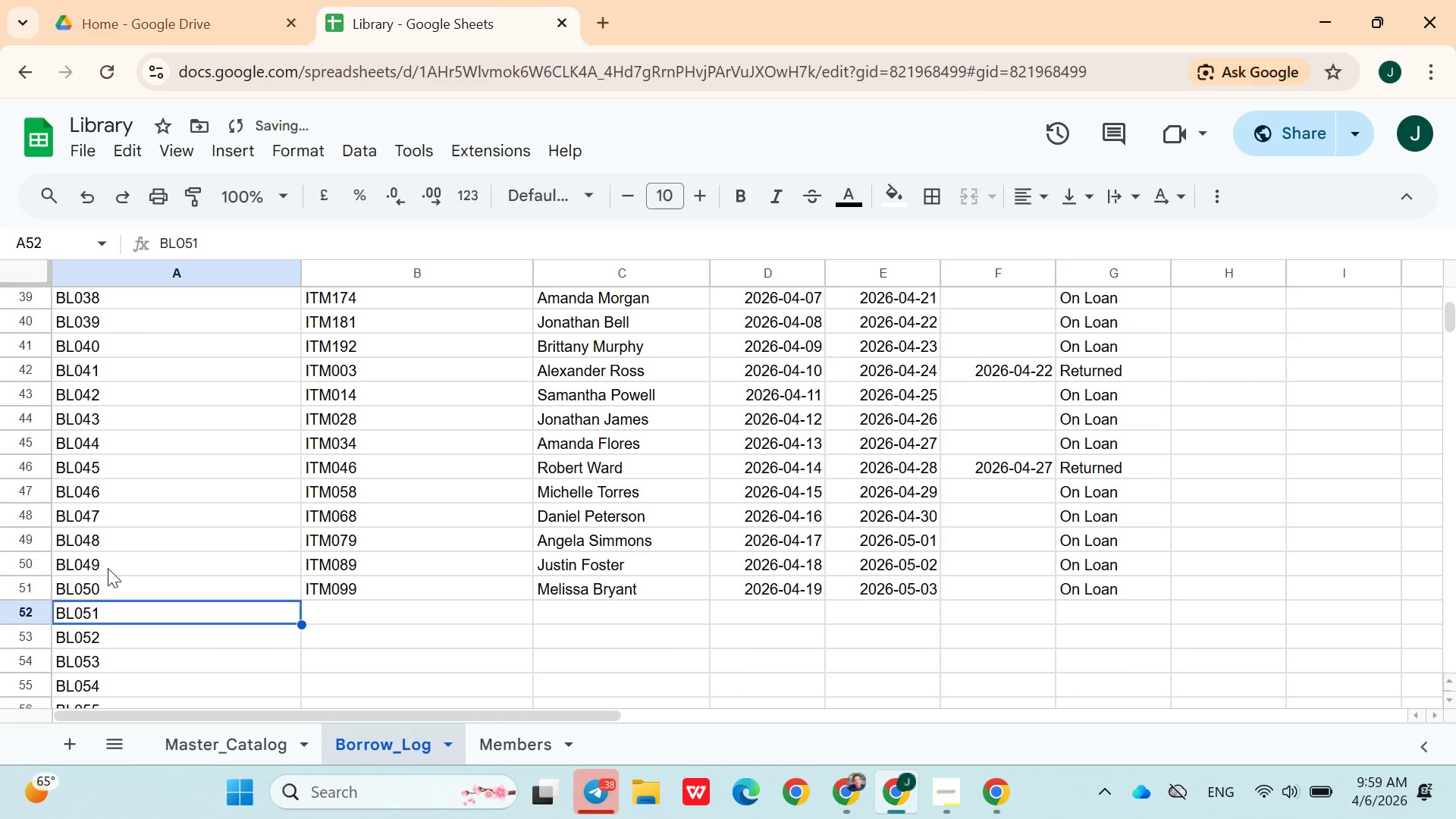 
left_click([111, 565])
 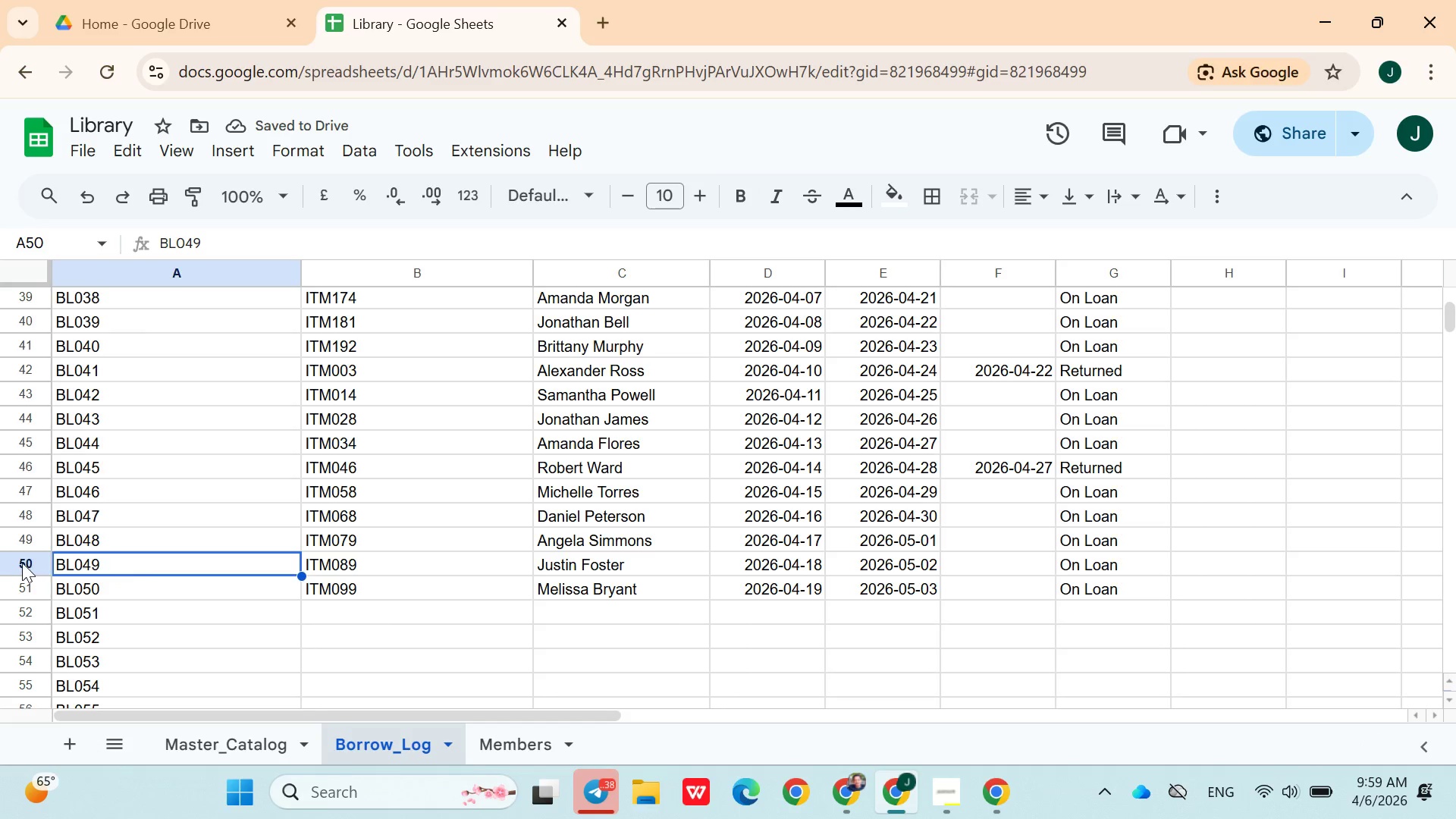 
left_click([22, 563])
 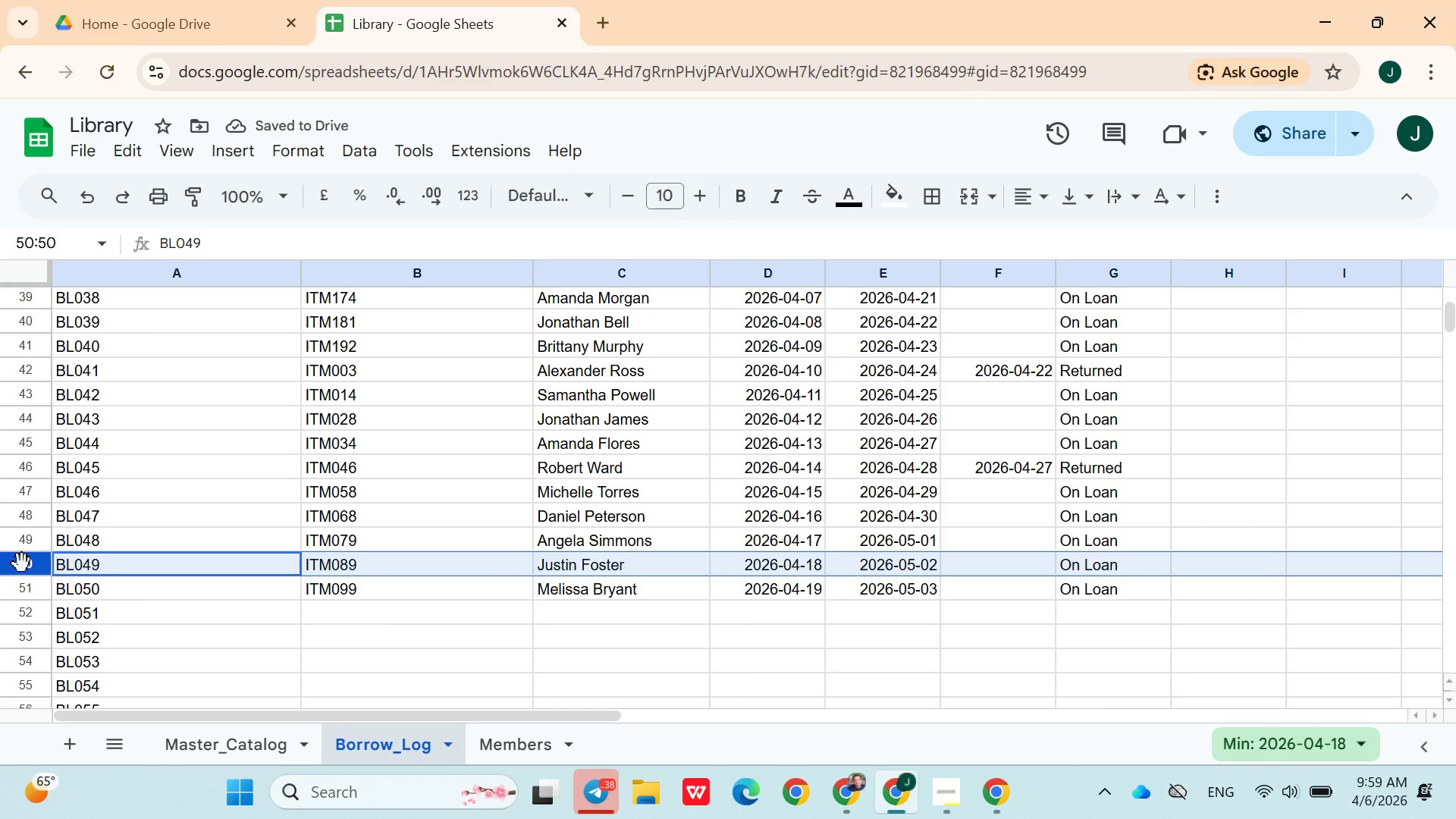 
key(Control+C)
 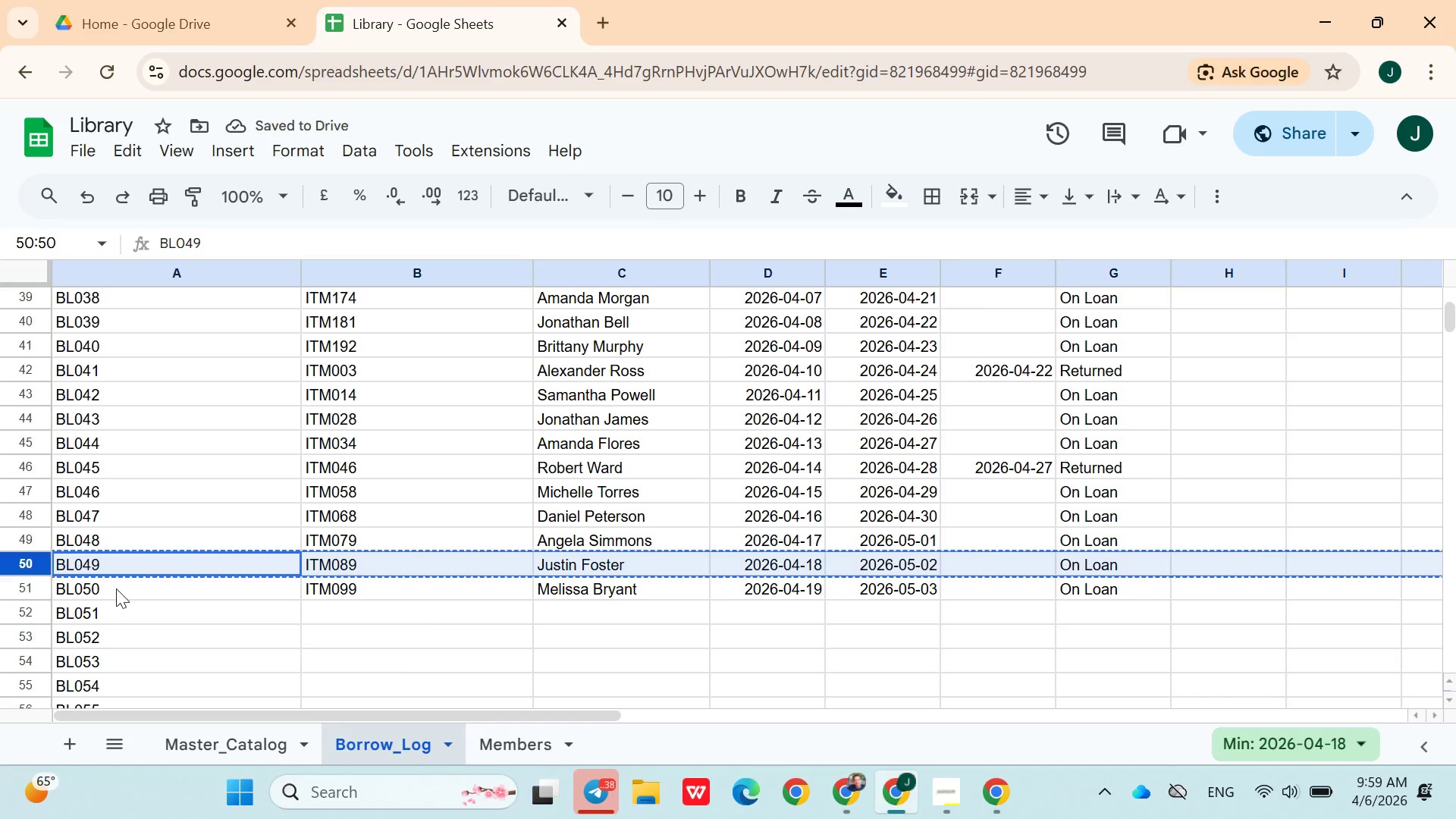 
left_click([117, 588])
 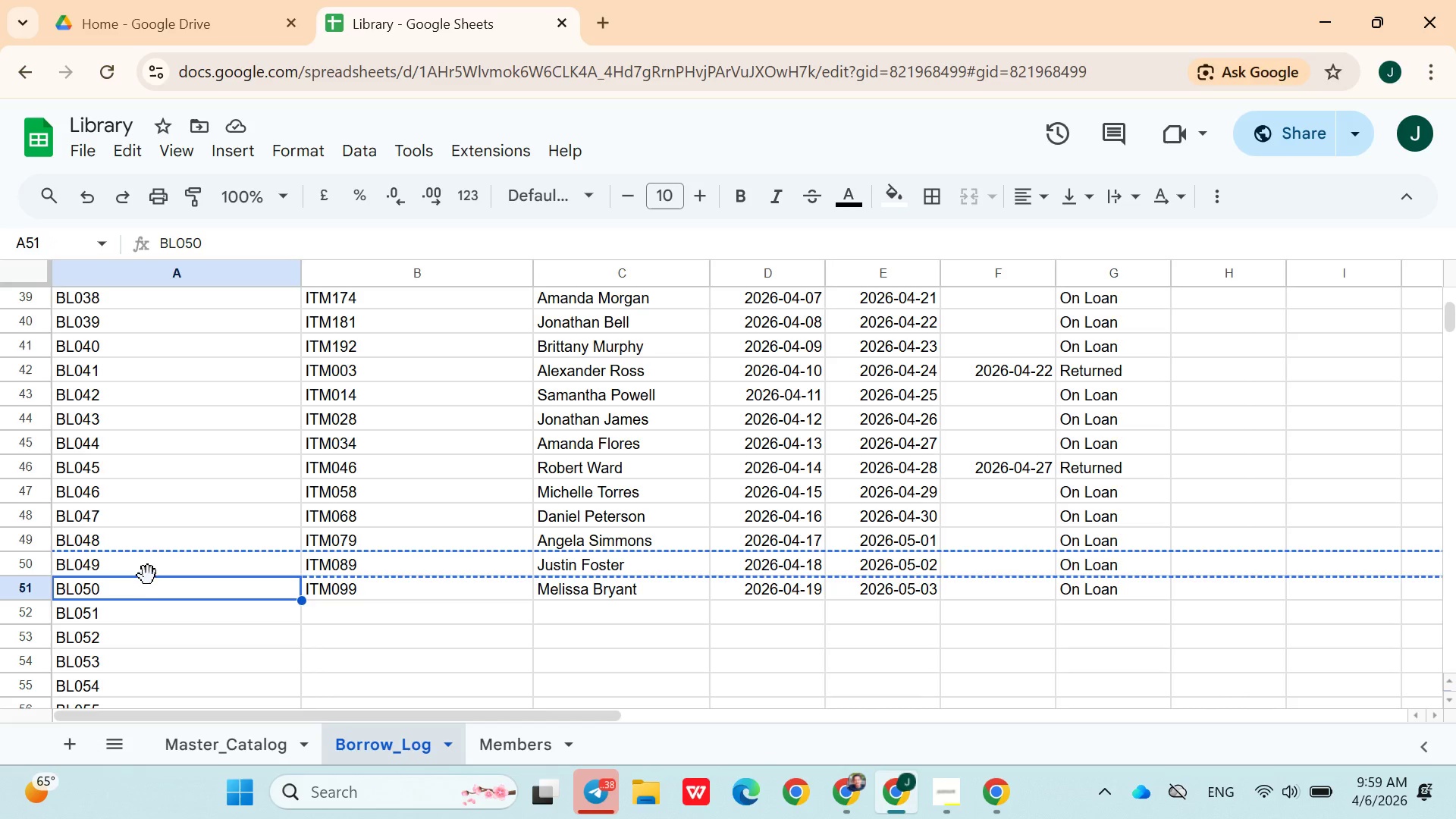 
hold_key(key=ControlLeft, duration=0.73)
 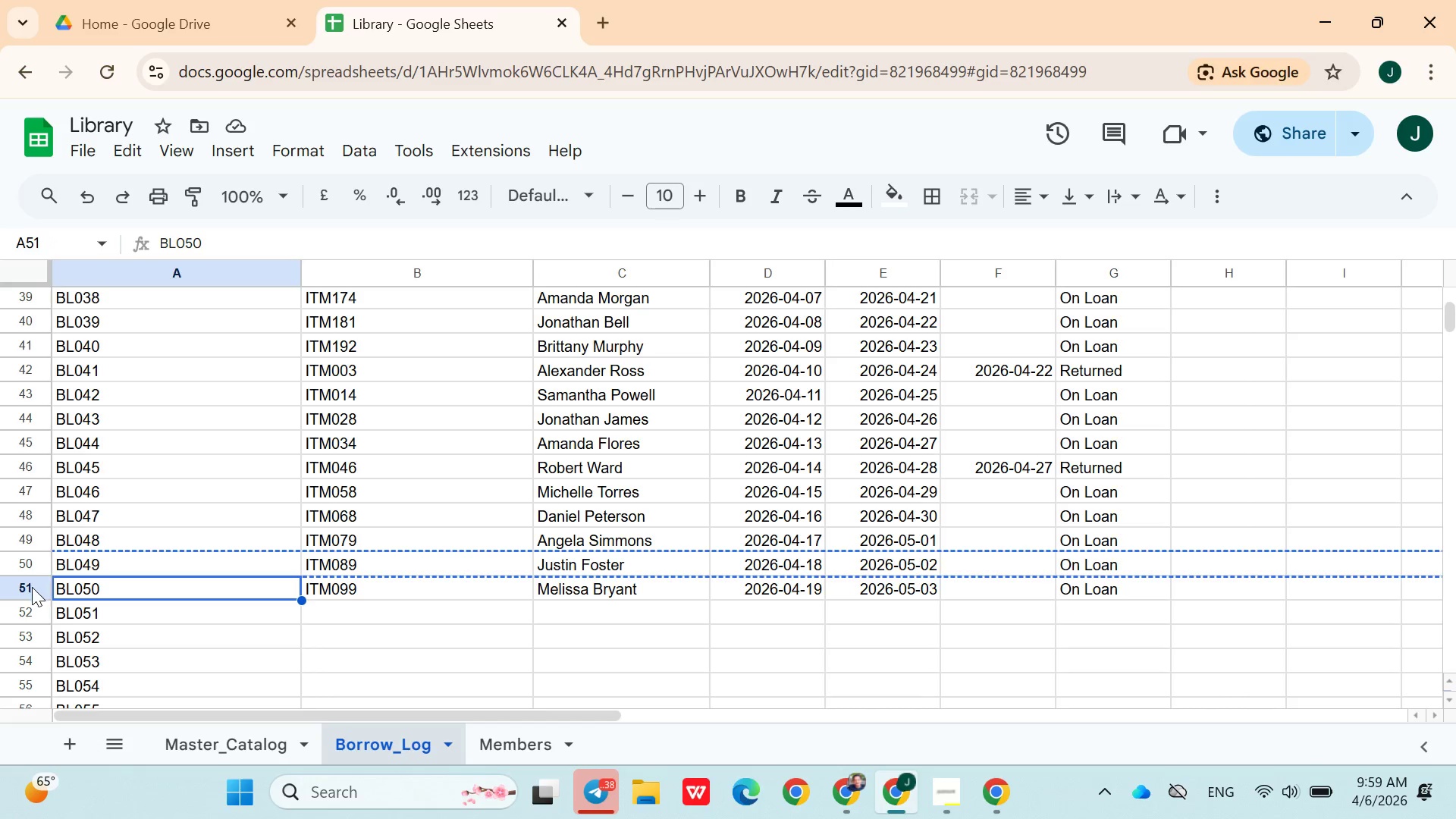 
left_click([32, 588])
 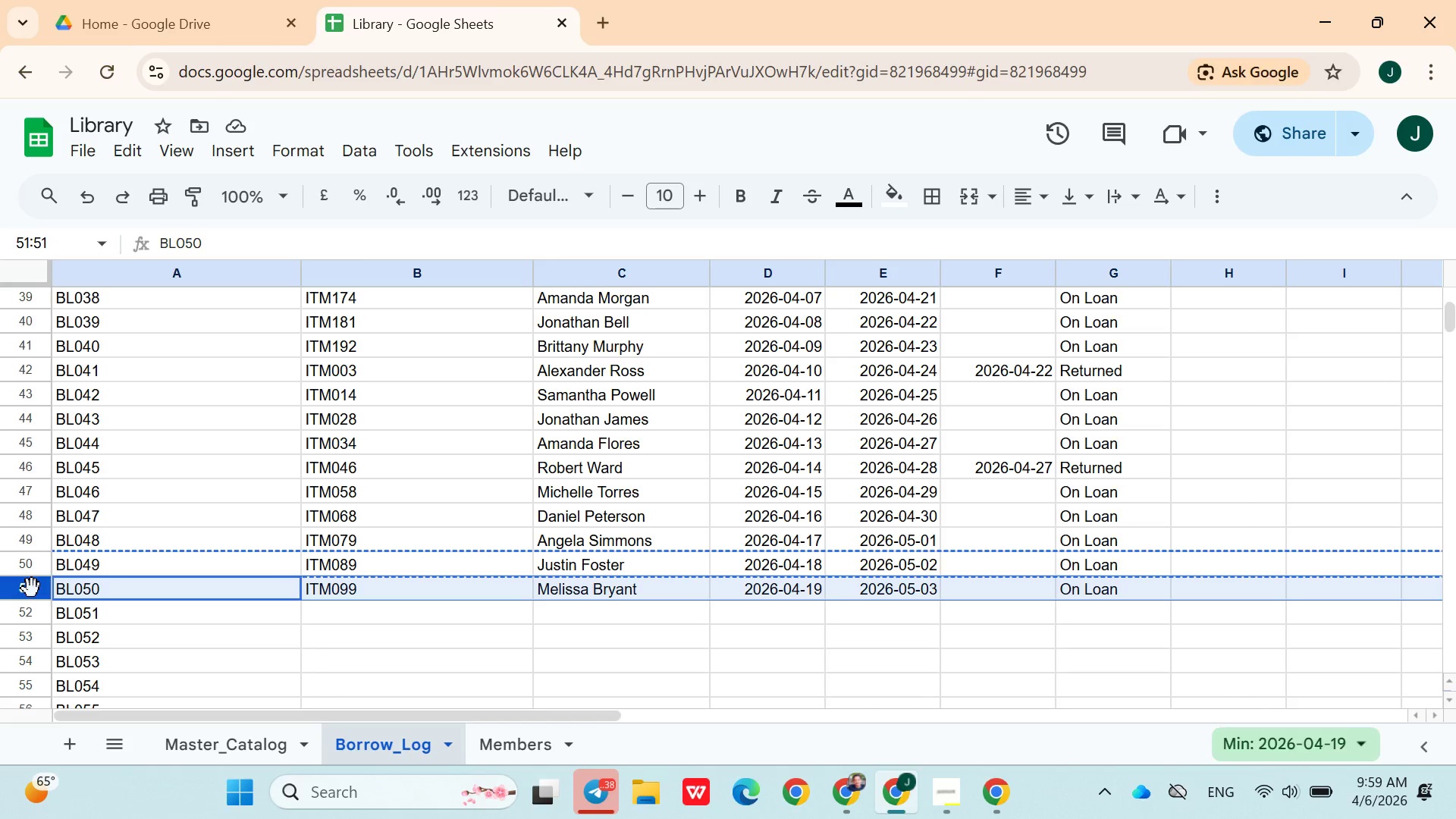 
key(Control+C)
 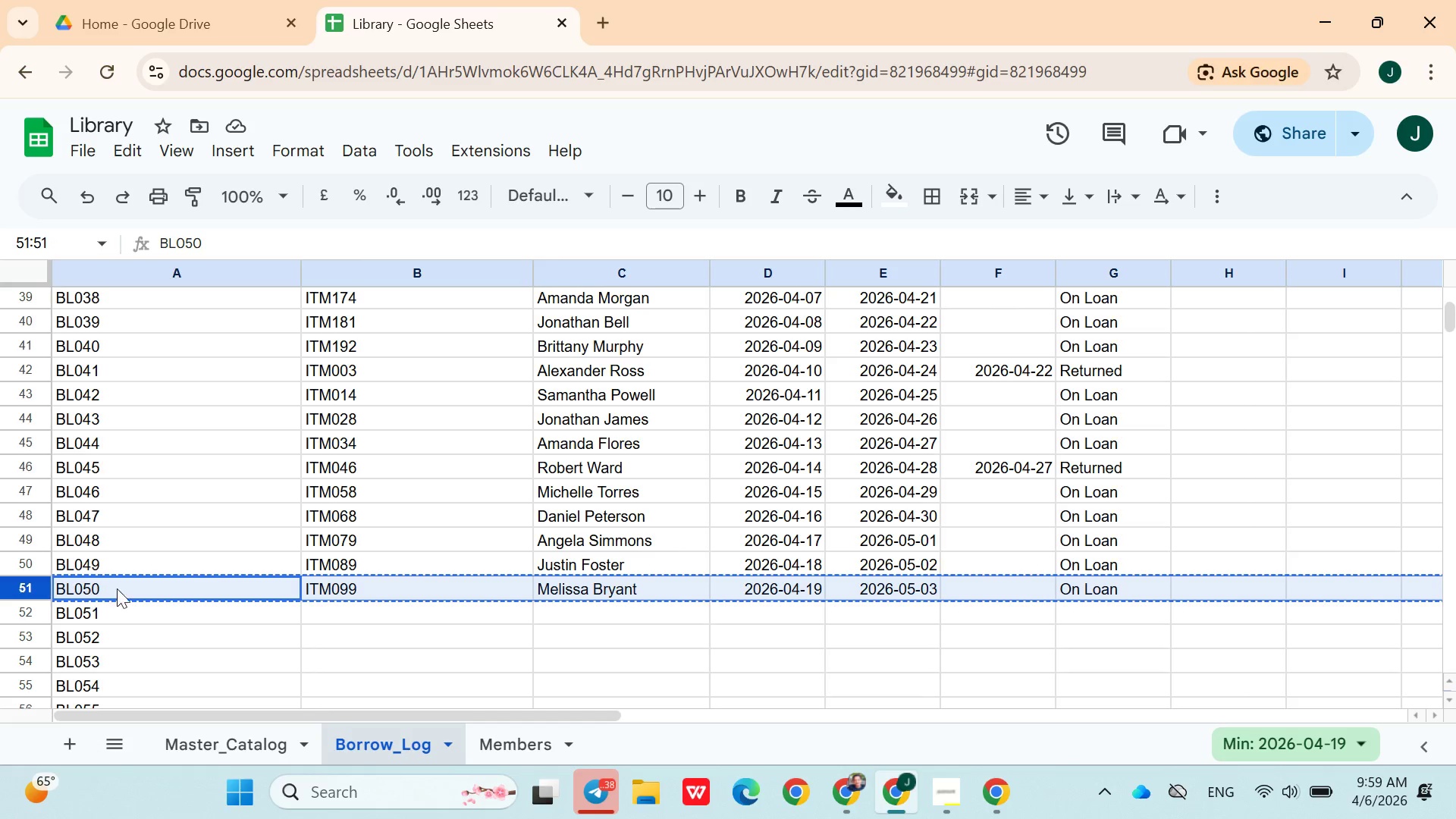 
left_click([133, 586])
 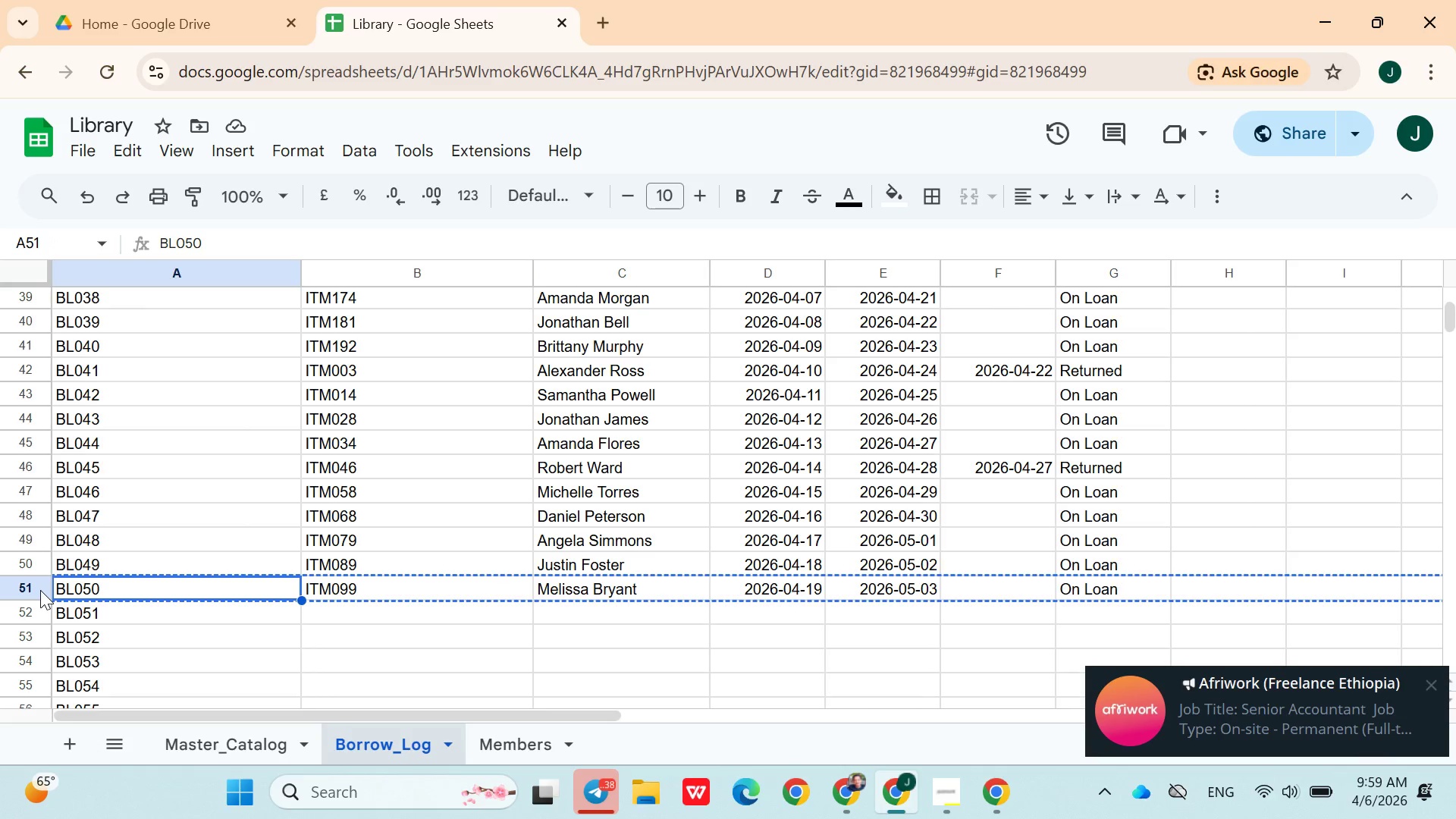 
left_click([40, 590])
 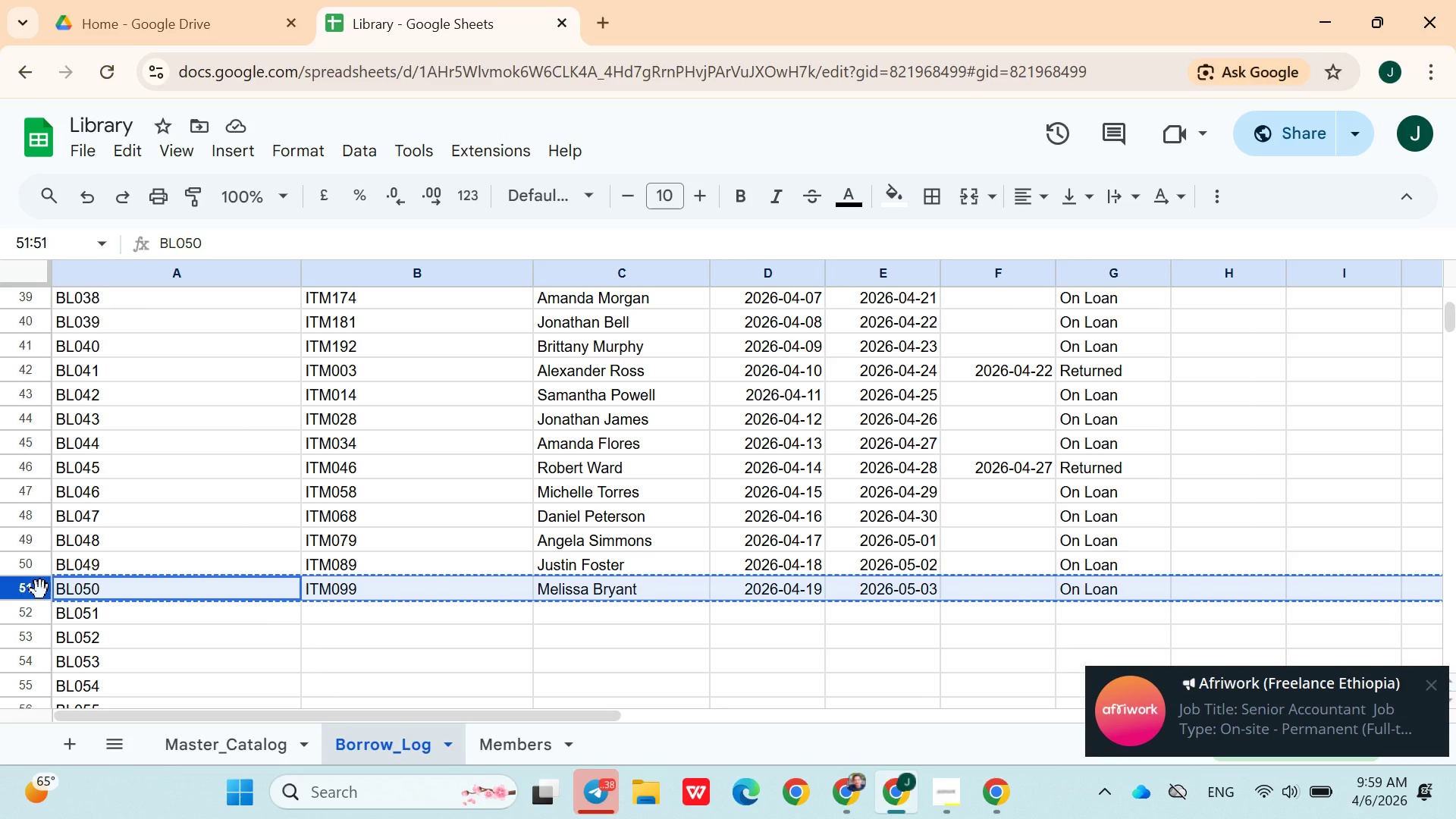 
key(Meta+V)
 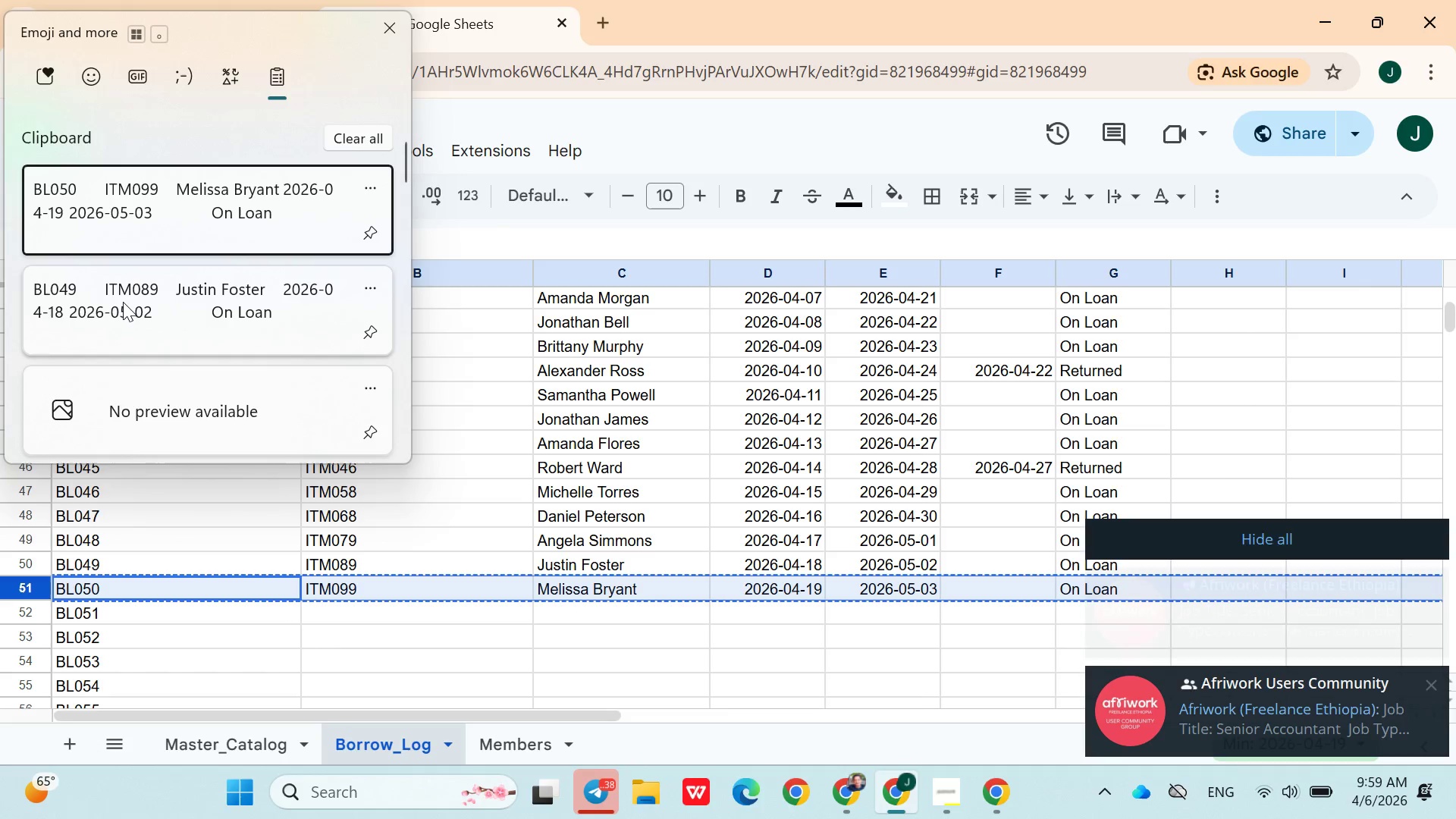 
wait(9.84)
 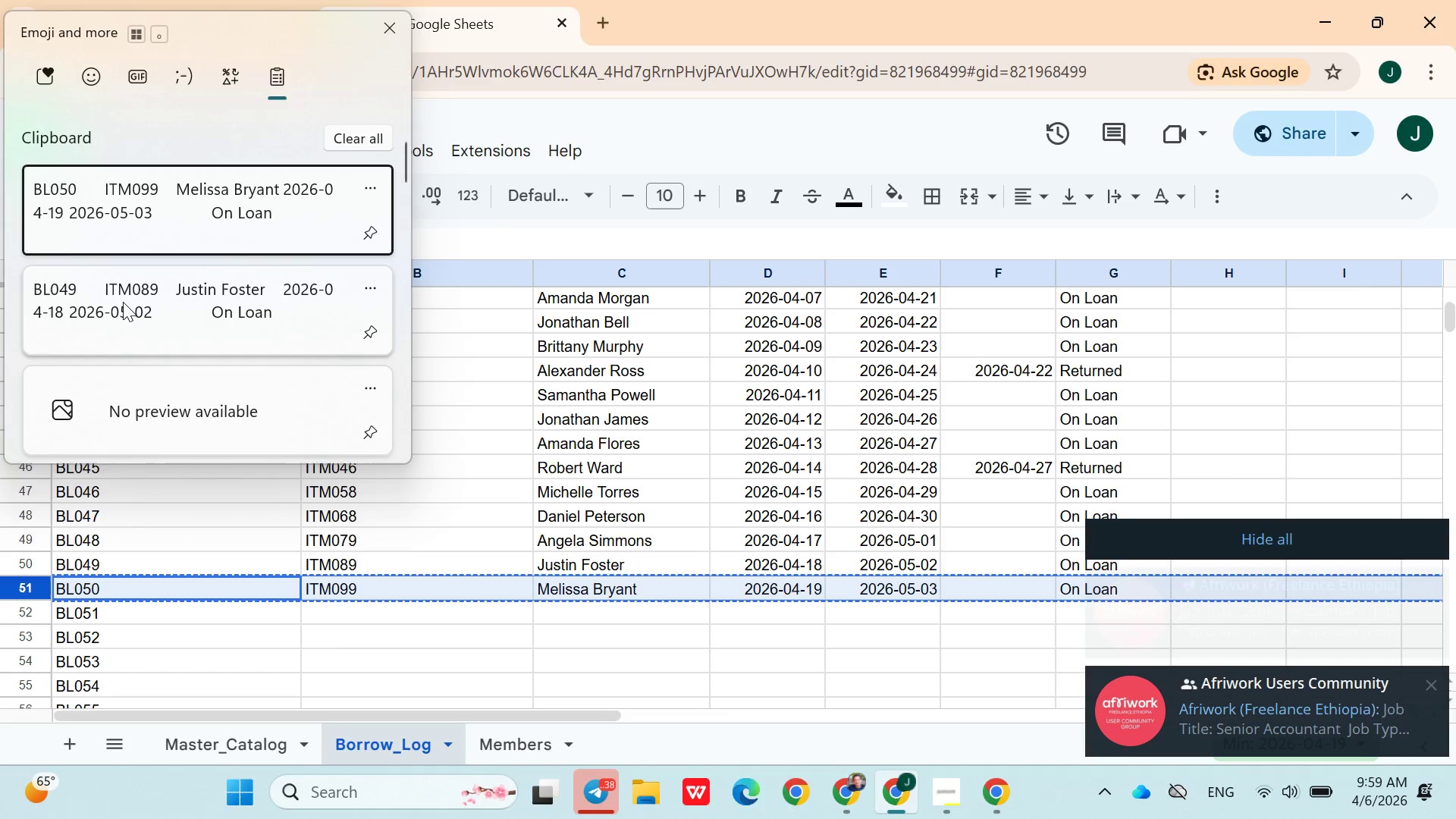 
left_click([190, 217])
 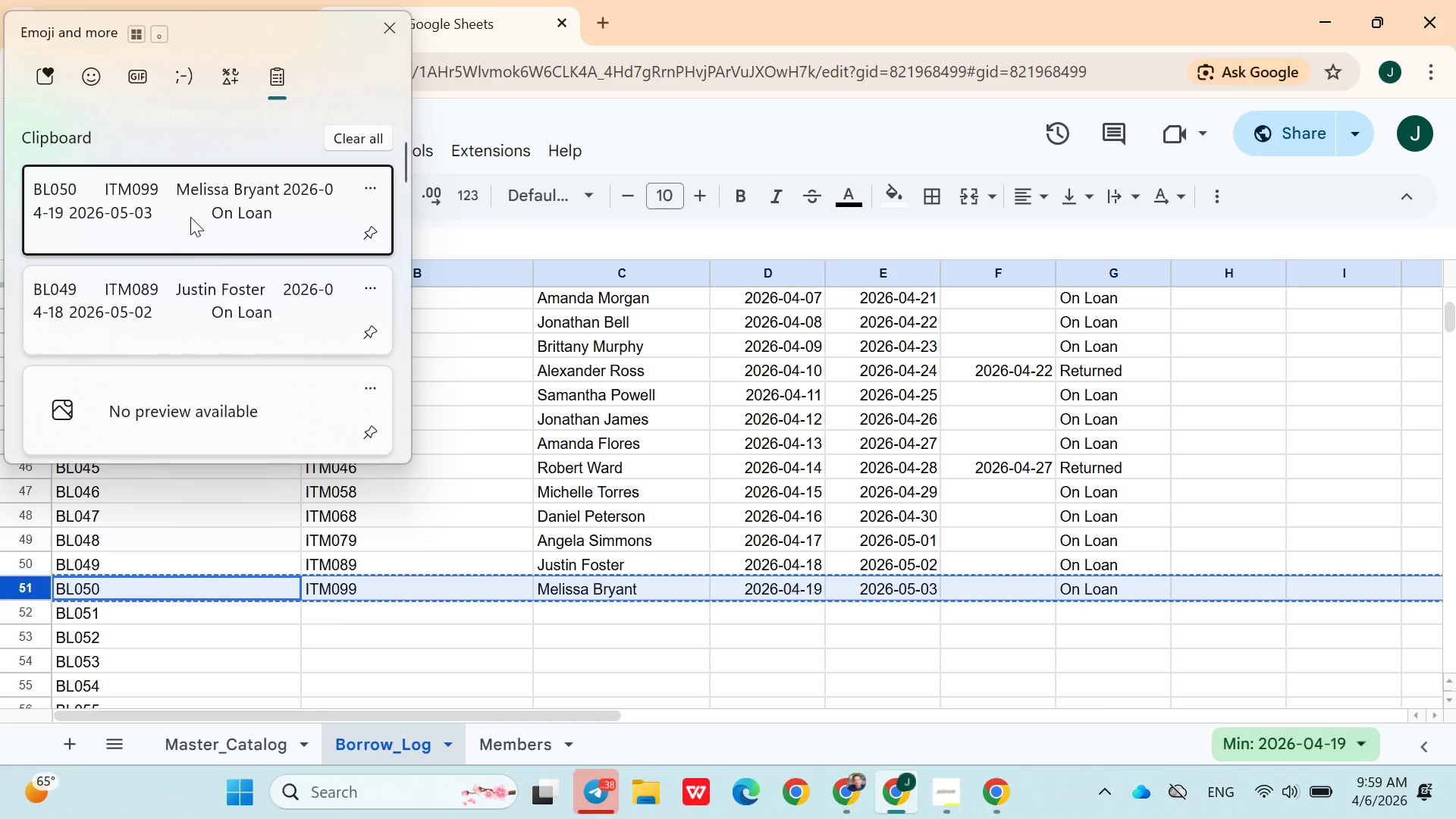 
key(Control+ControlLeft)
 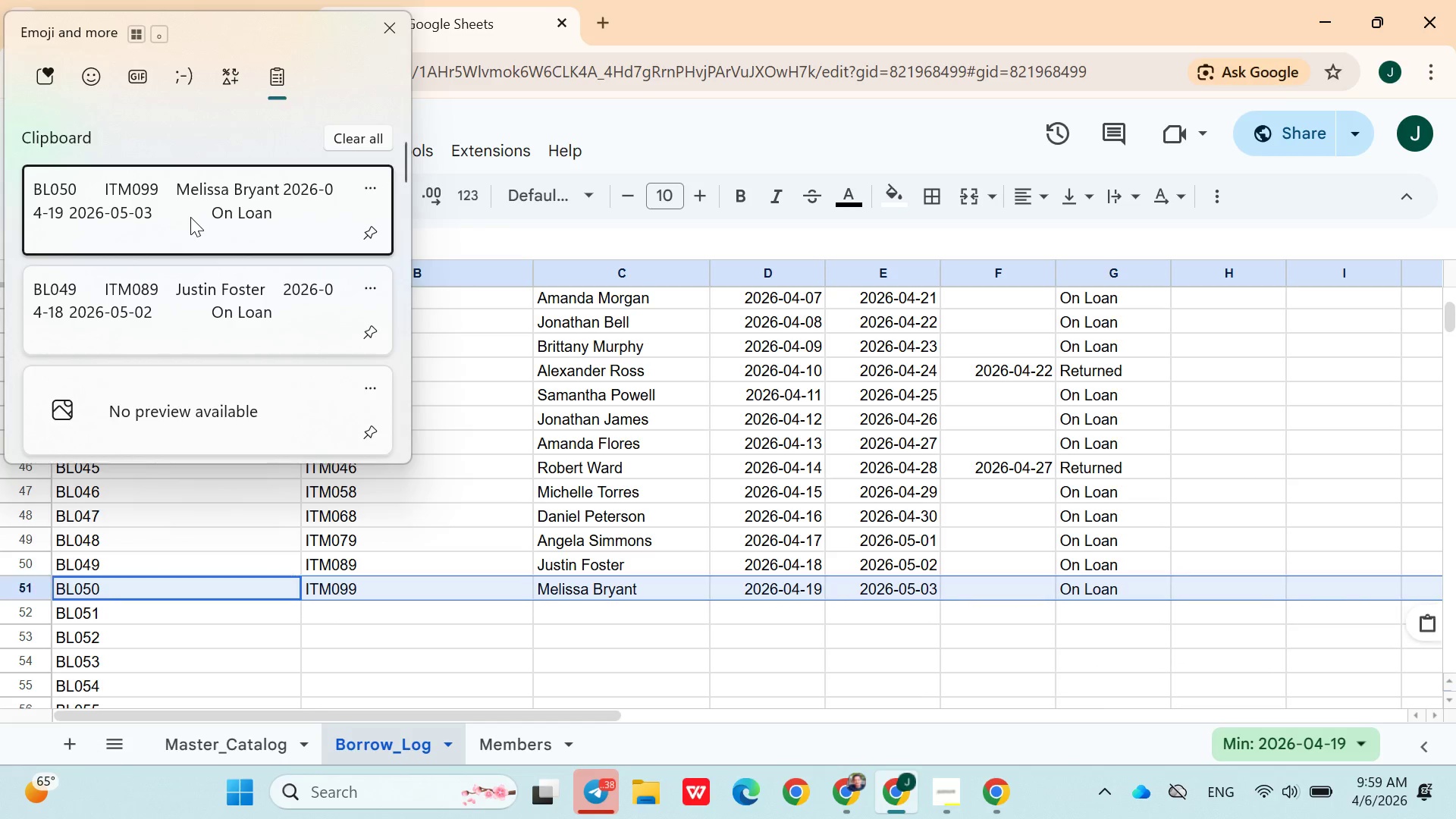 
hold_key(key=V, duration=4.12)
 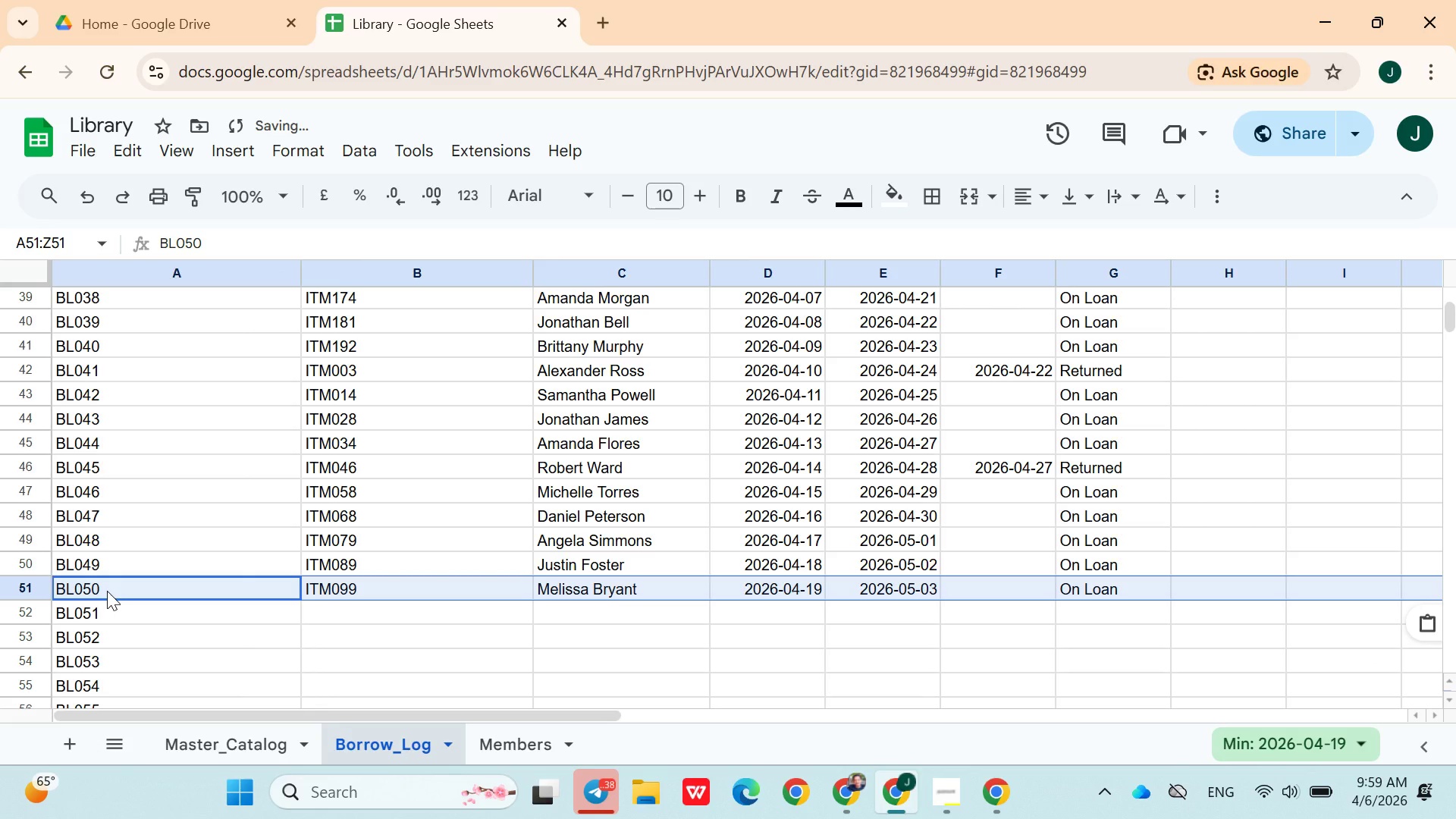 
left_click([106, 591])
 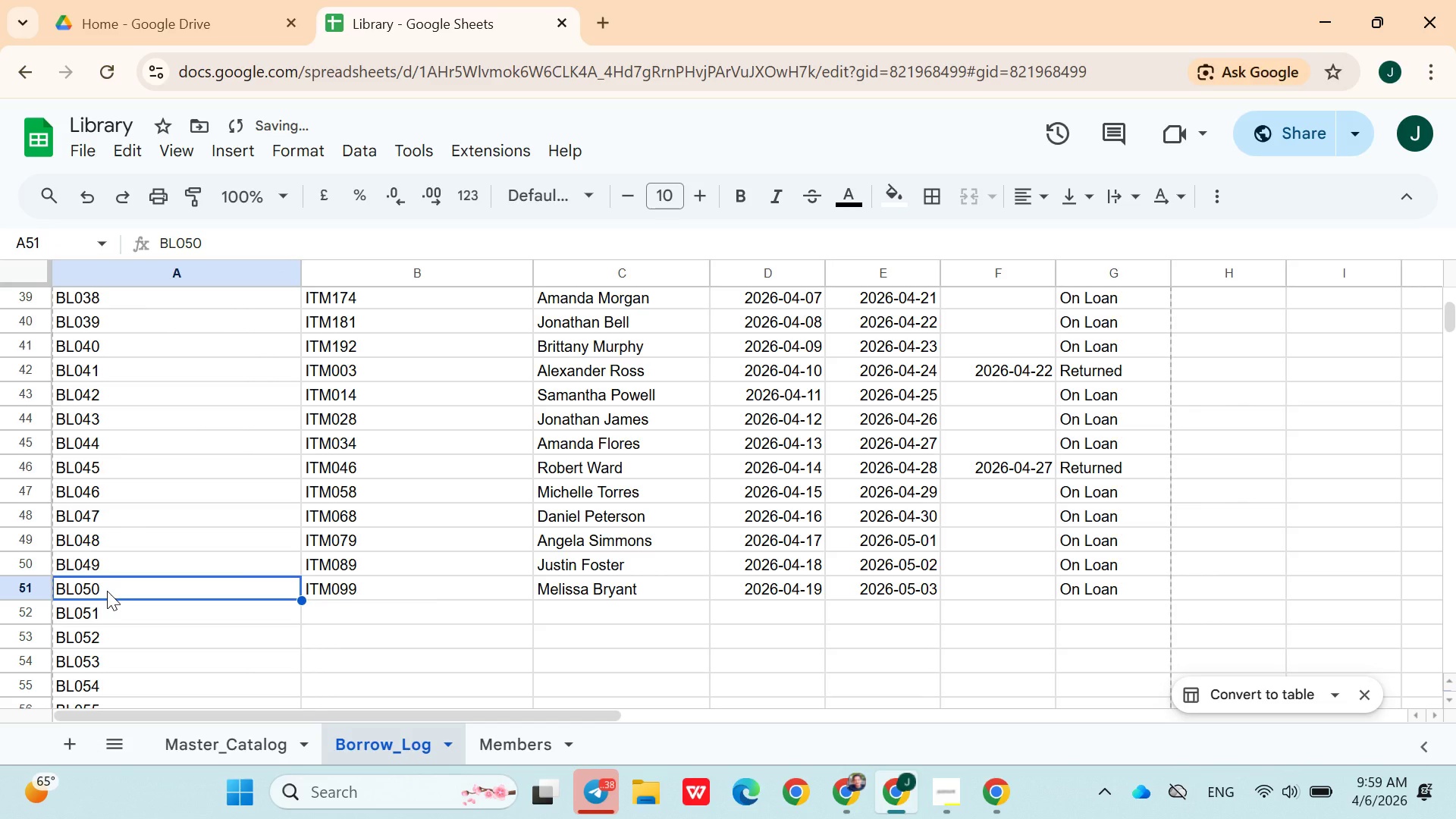 
hold_key(key=ControlLeft, duration=0.67)
 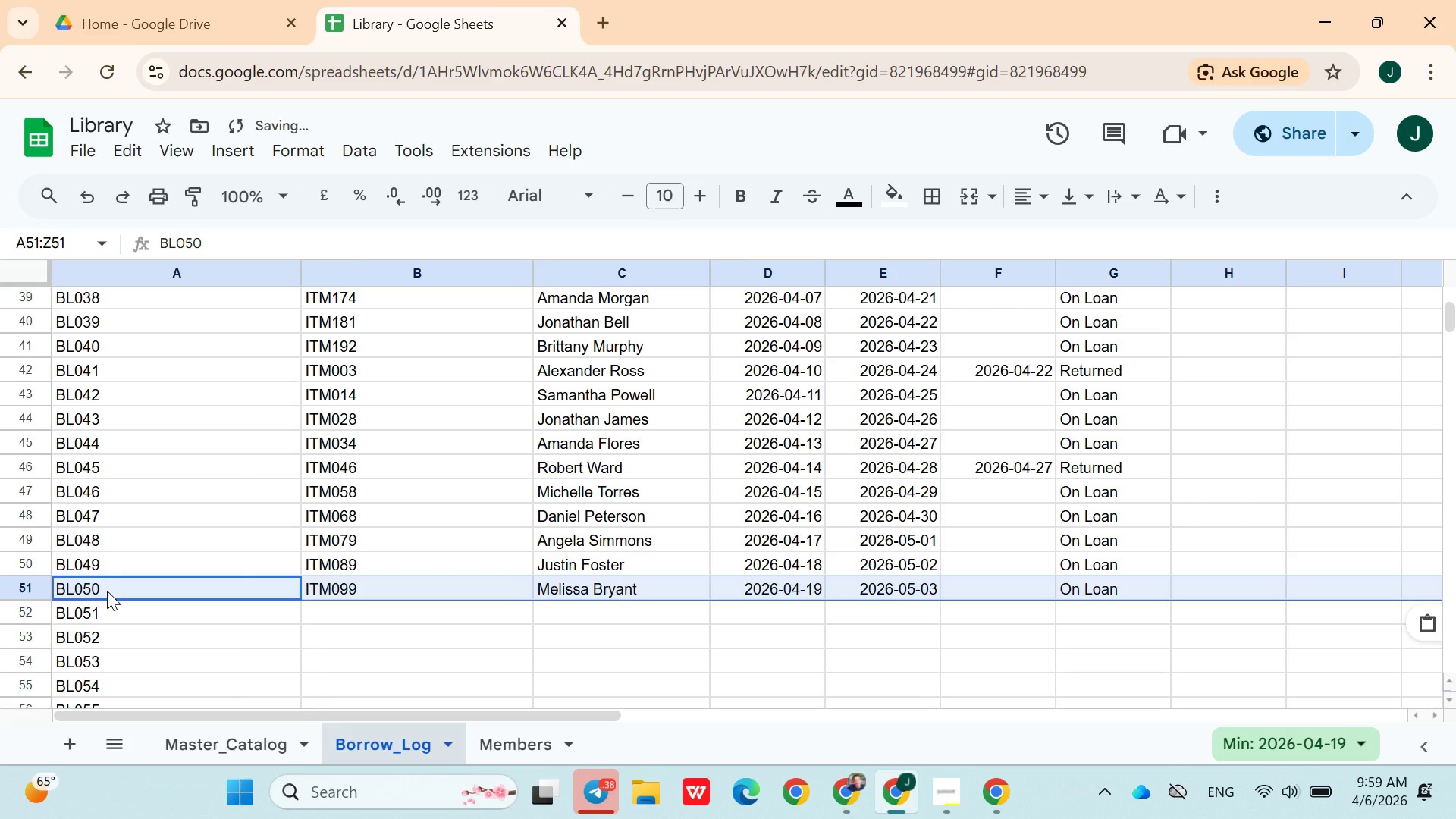 
hold_key(key=ControlLeft, duration=0.69)
 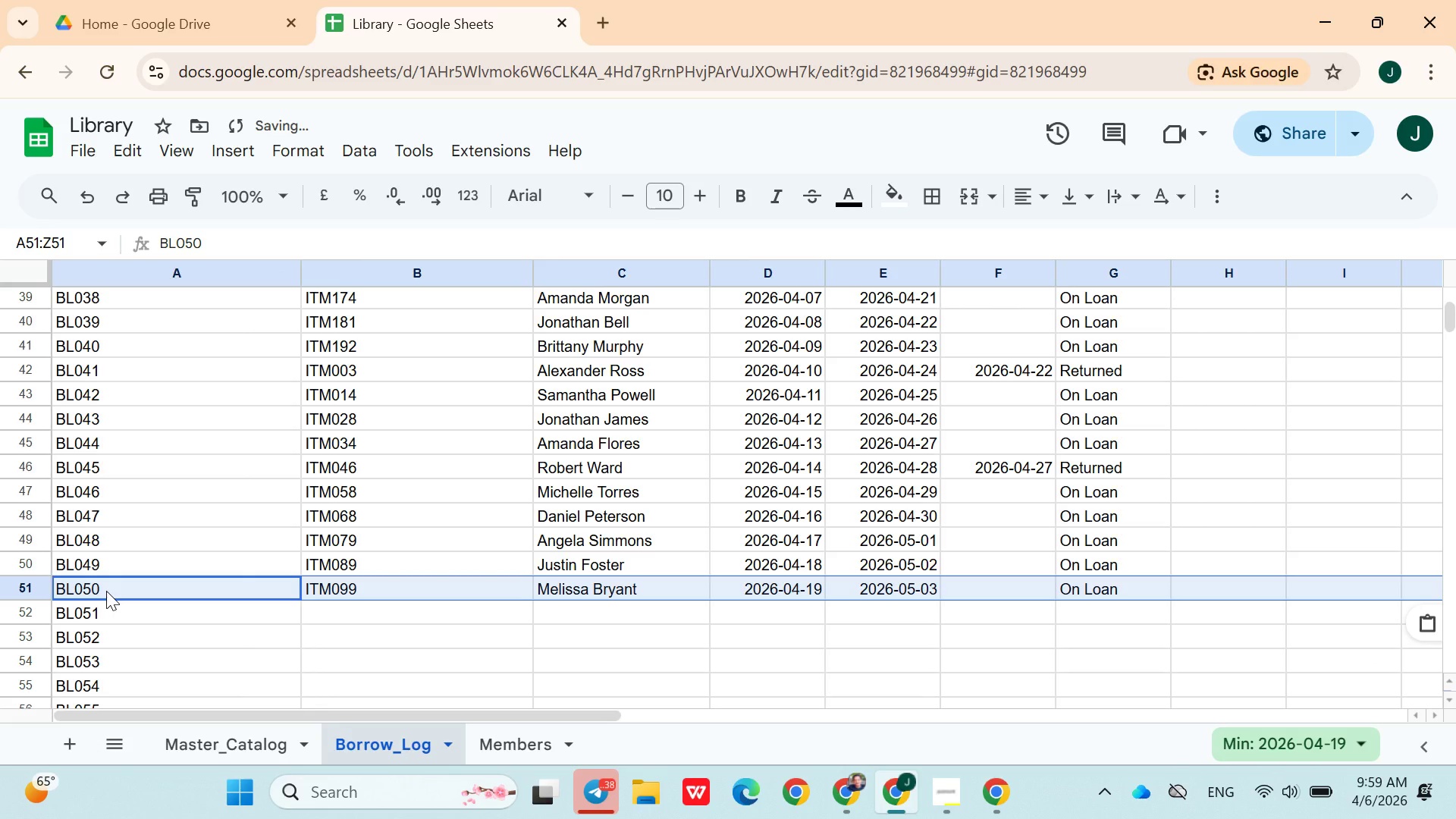 
key(Meta+MetaLeft)
 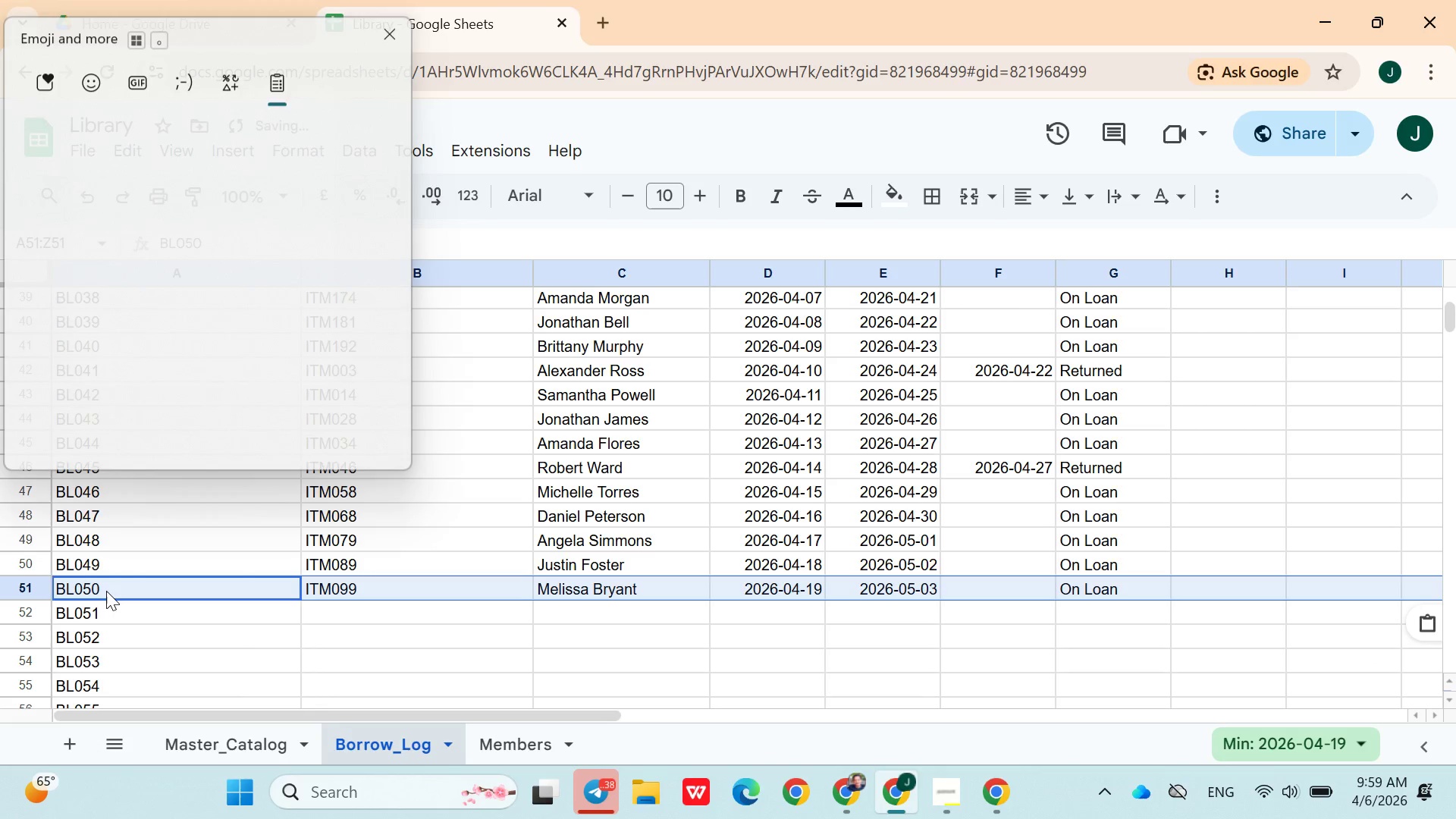 
key(Meta+V)
 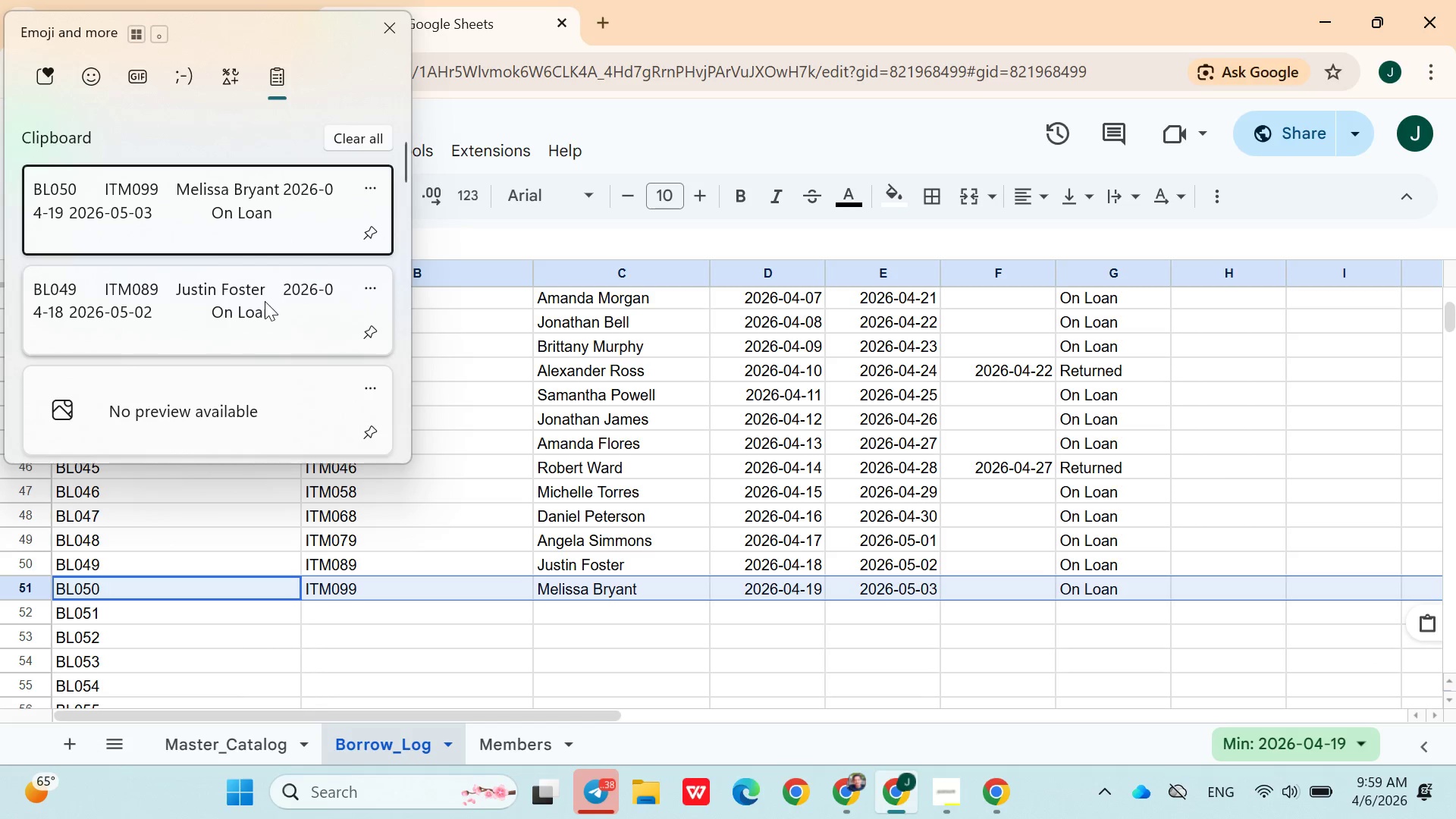 
left_click([244, 305])
 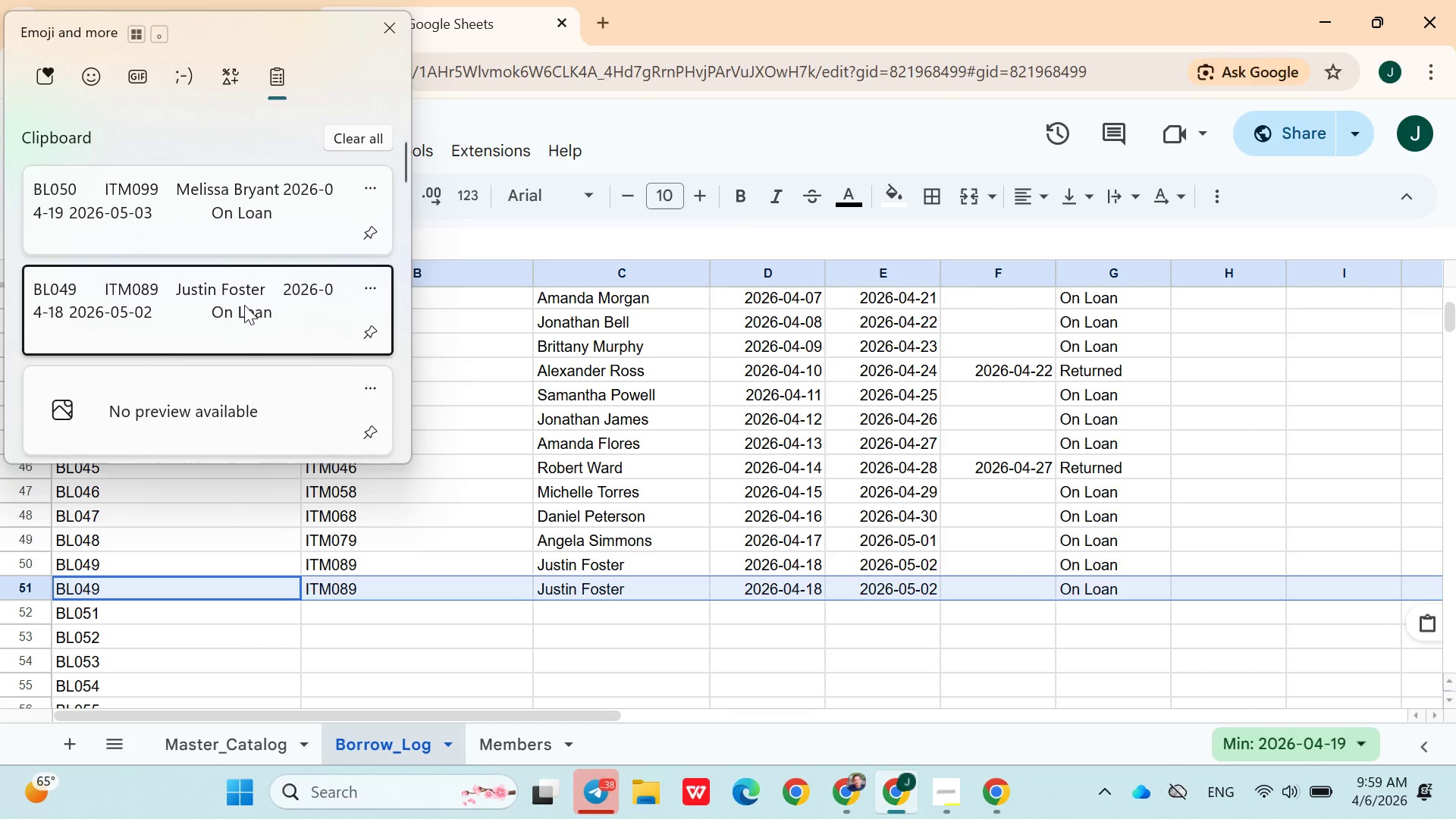 
key(Control+ControlLeft)
 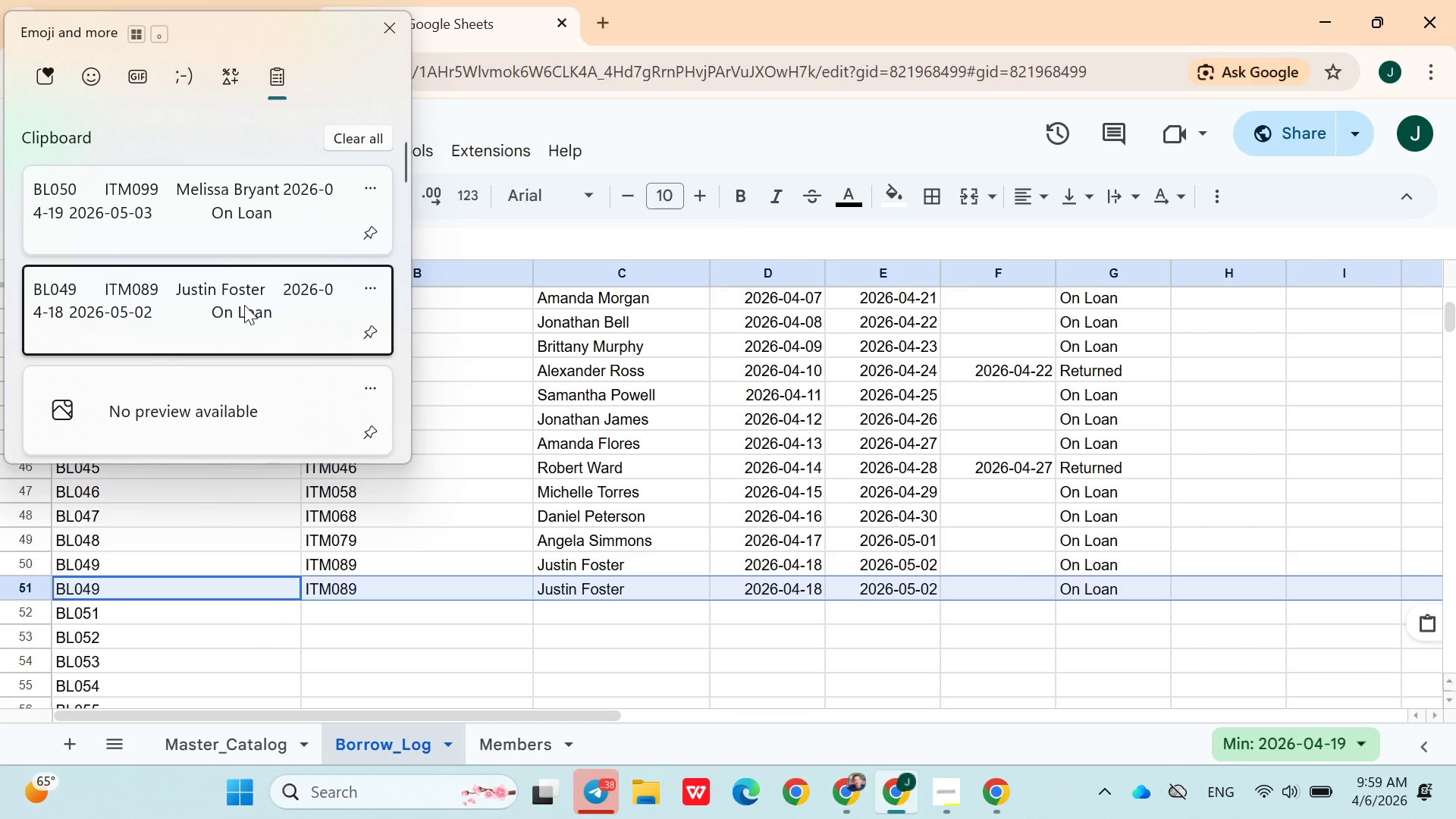 
hold_key(key=V, duration=16.19)
 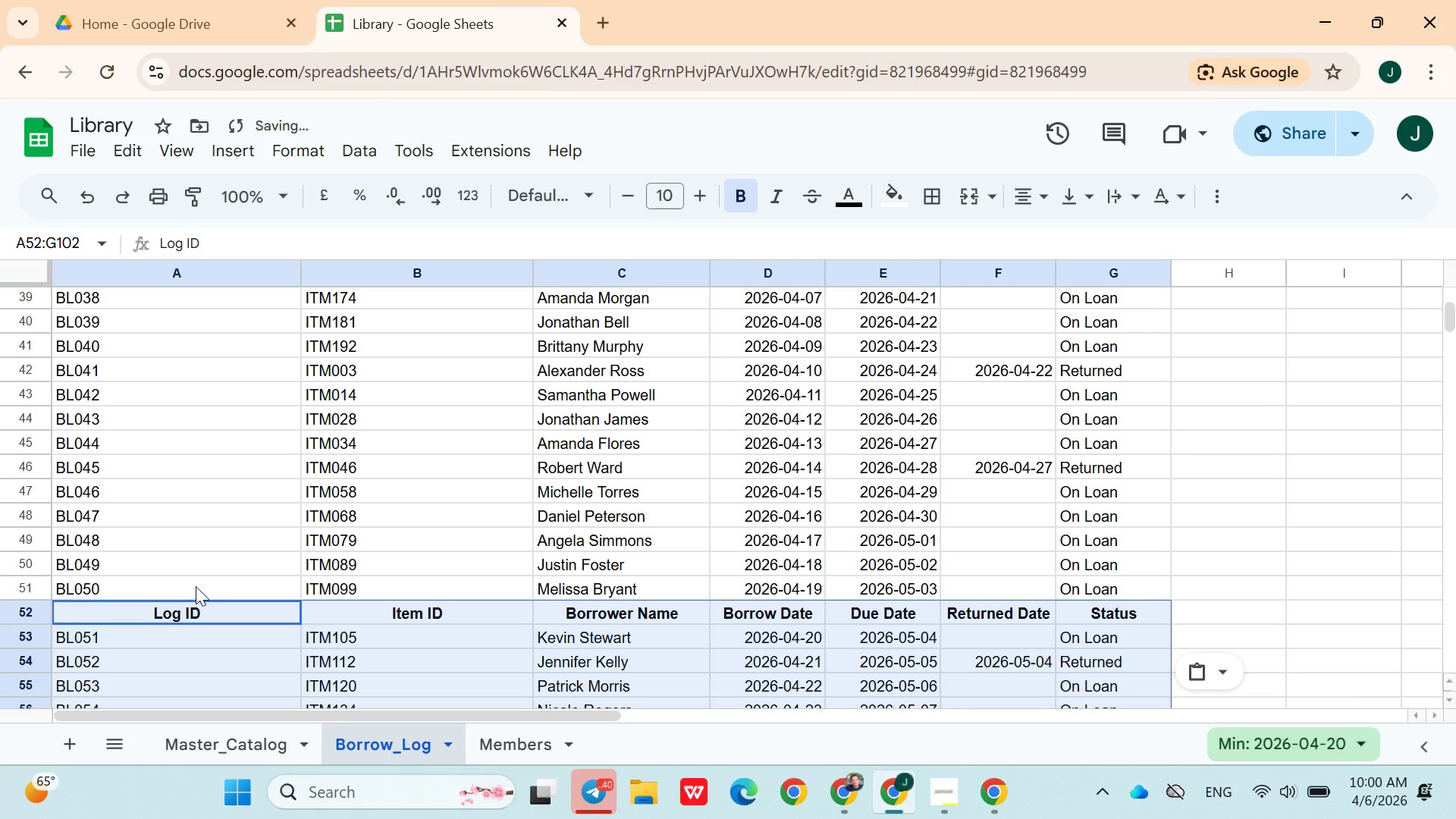 
left_click([244, 305])
 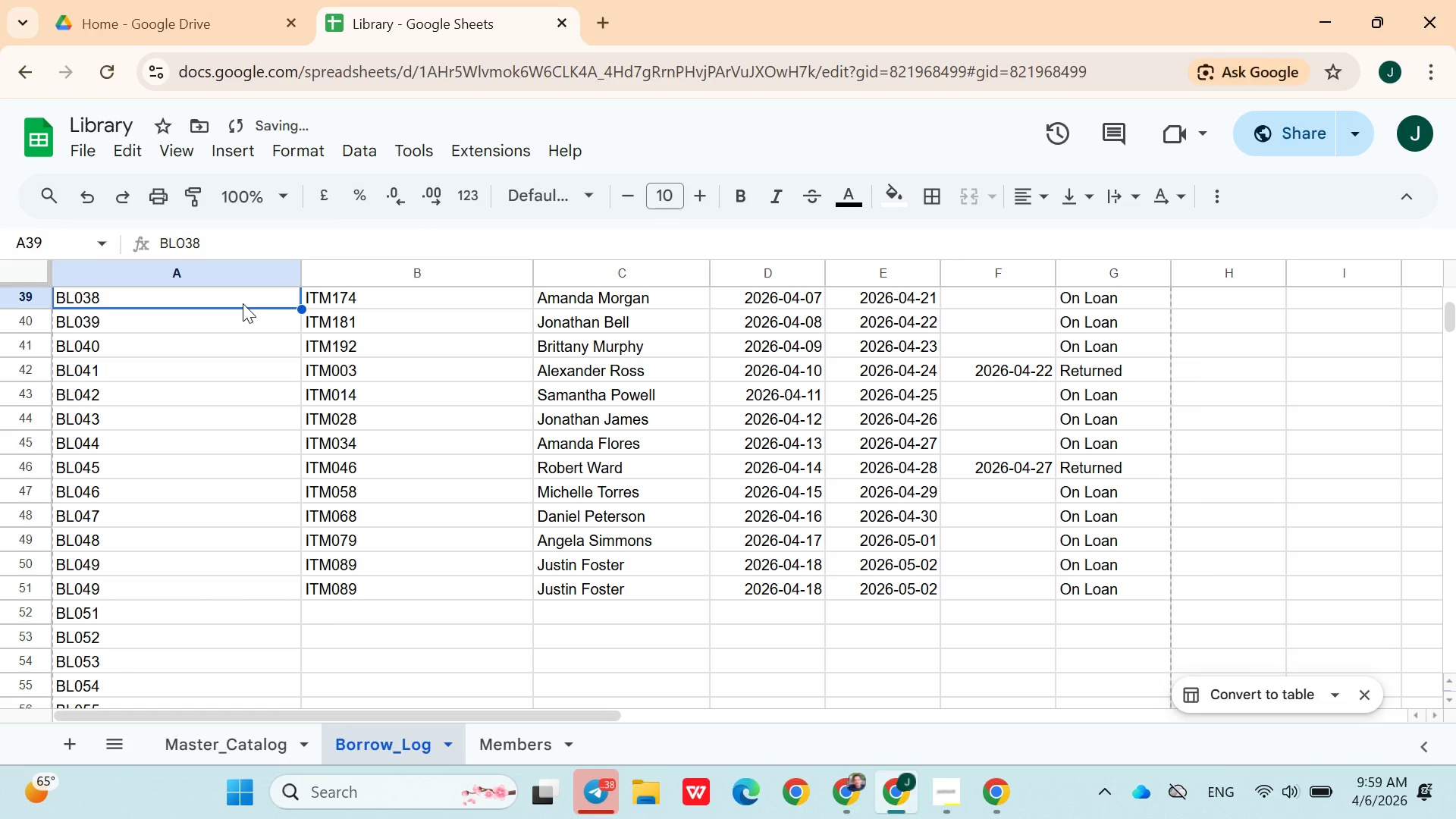 
key(Control+Z)
 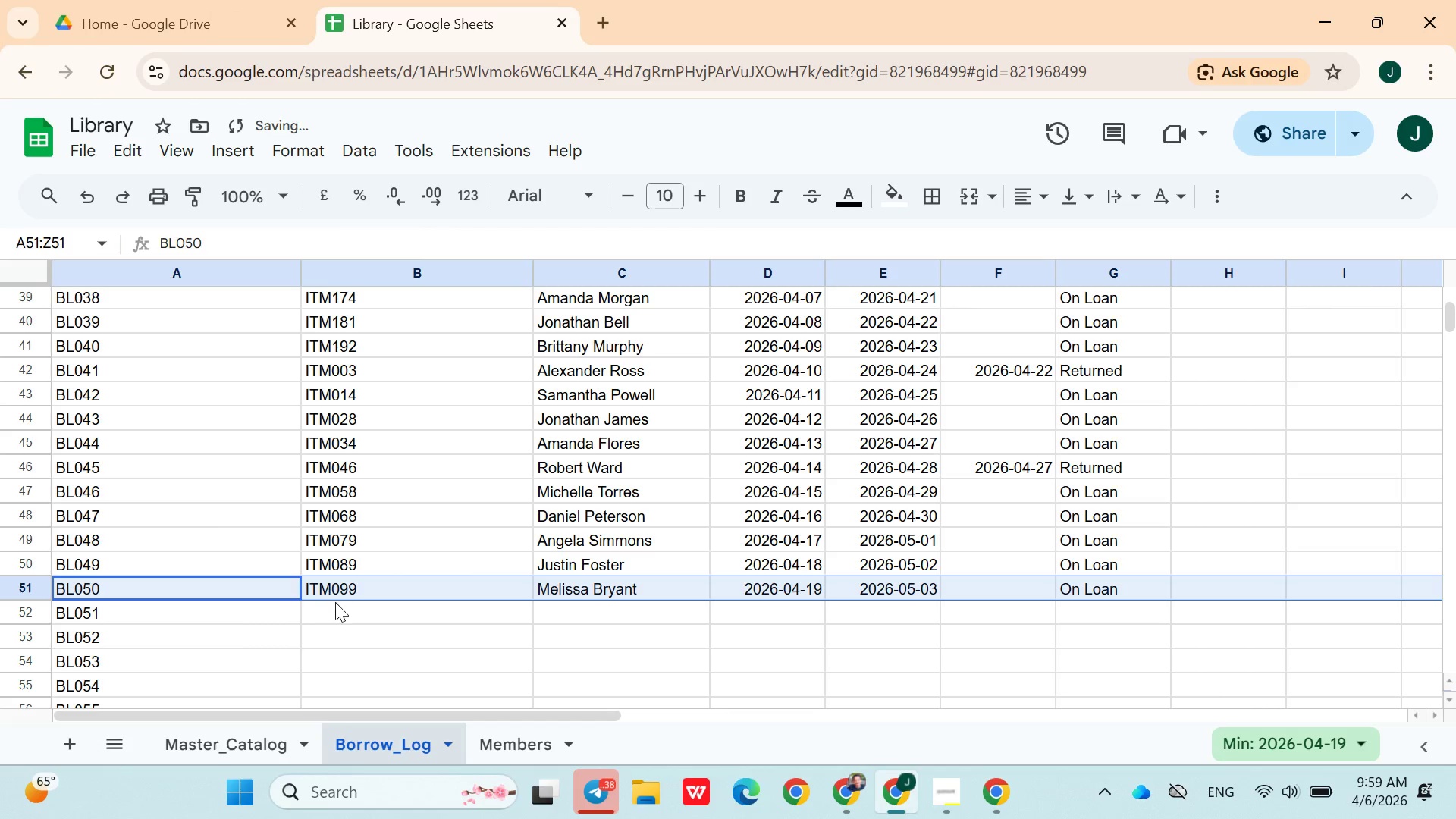 
left_click([337, 603])
 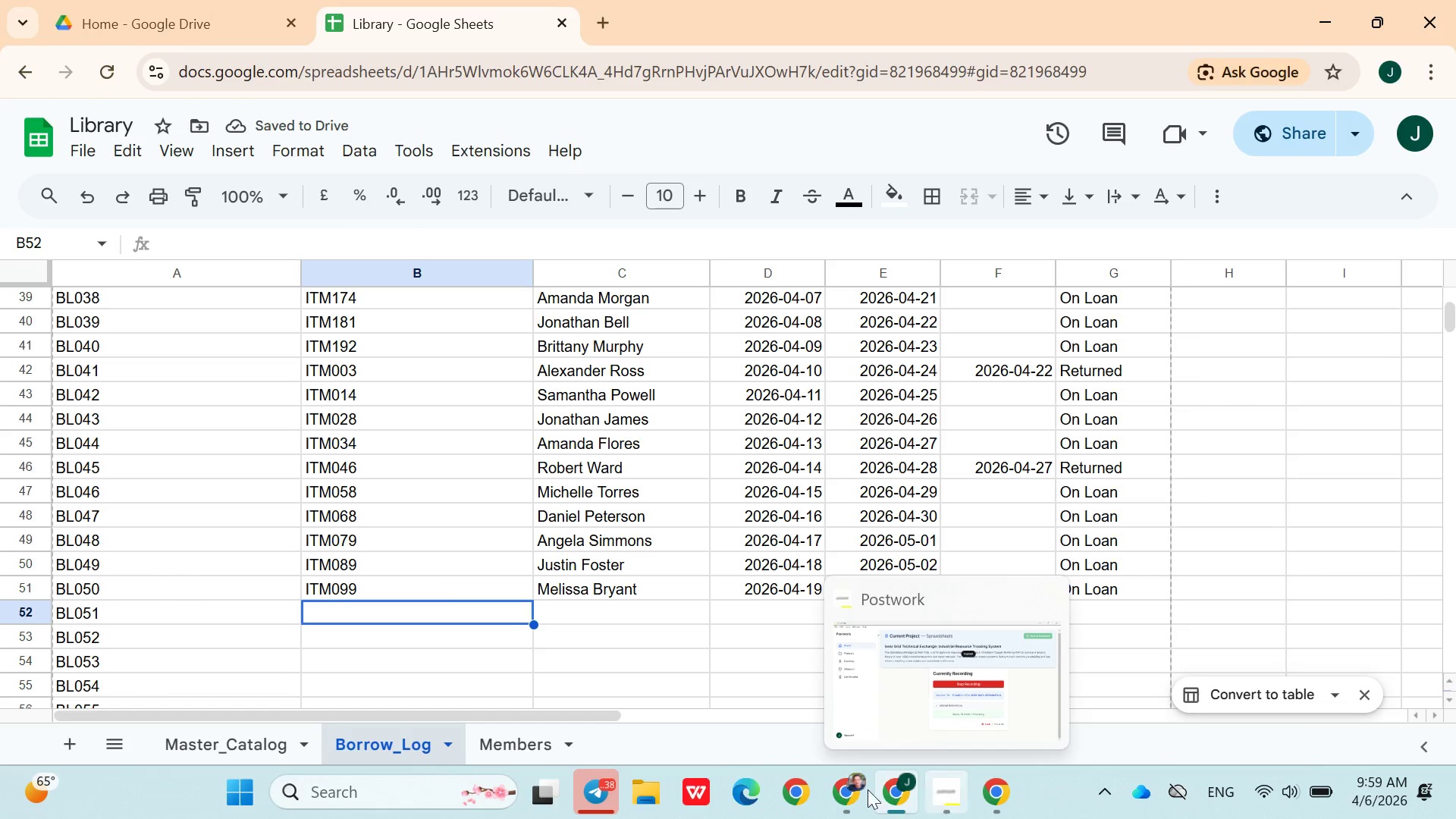 
left_click([853, 786])
 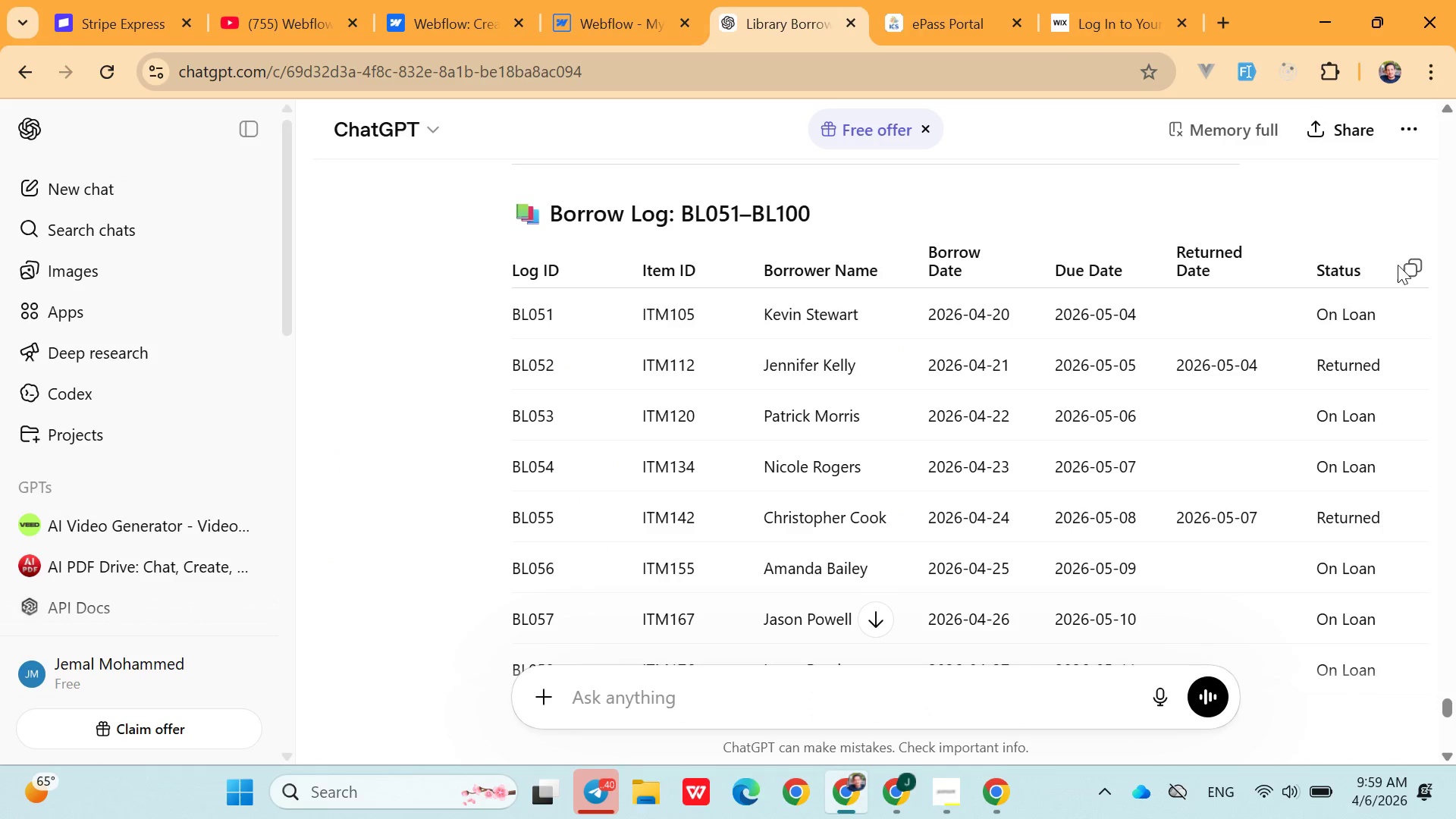 
left_click([1398, 265])
 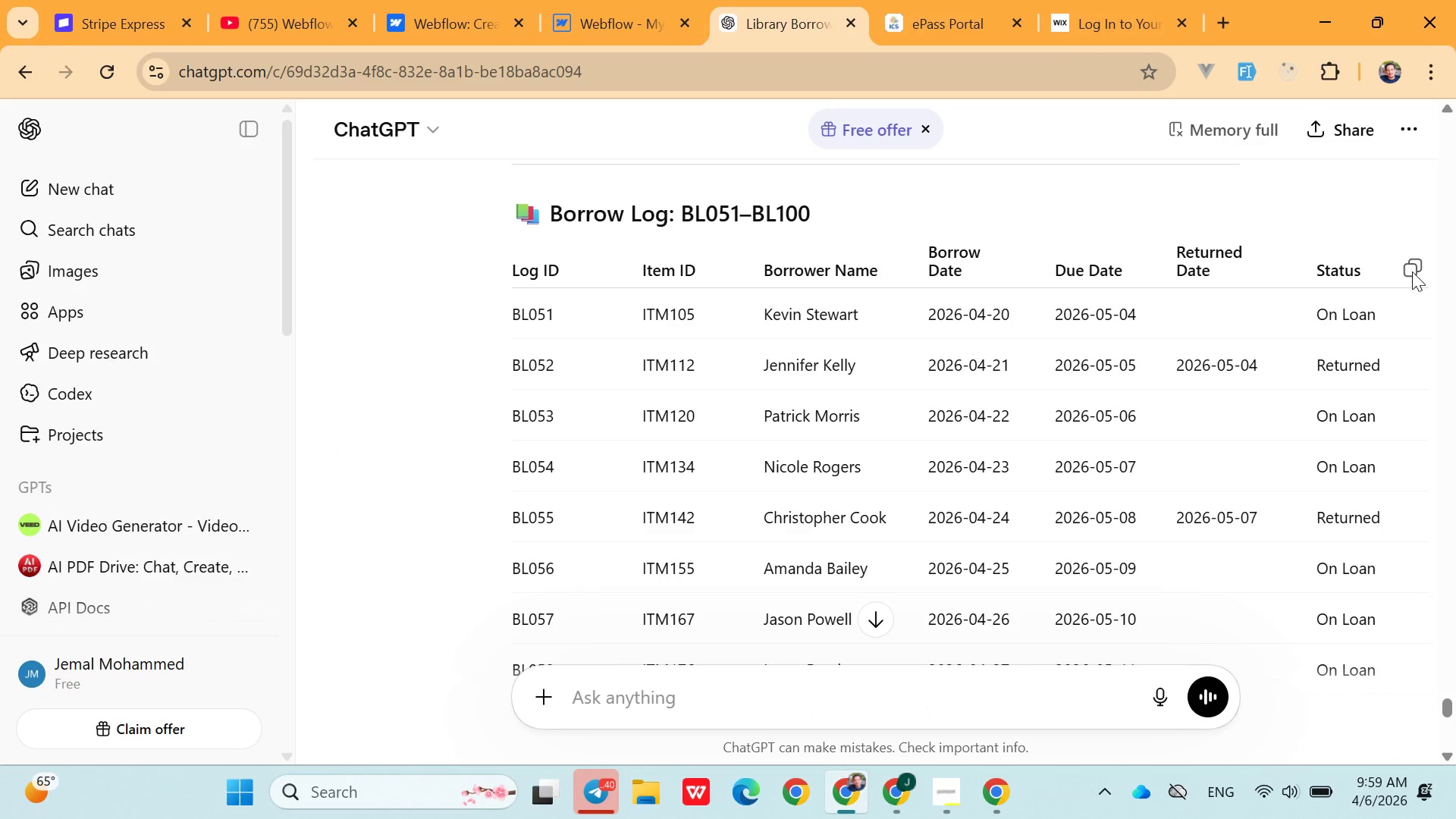 
left_click([1412, 271])
 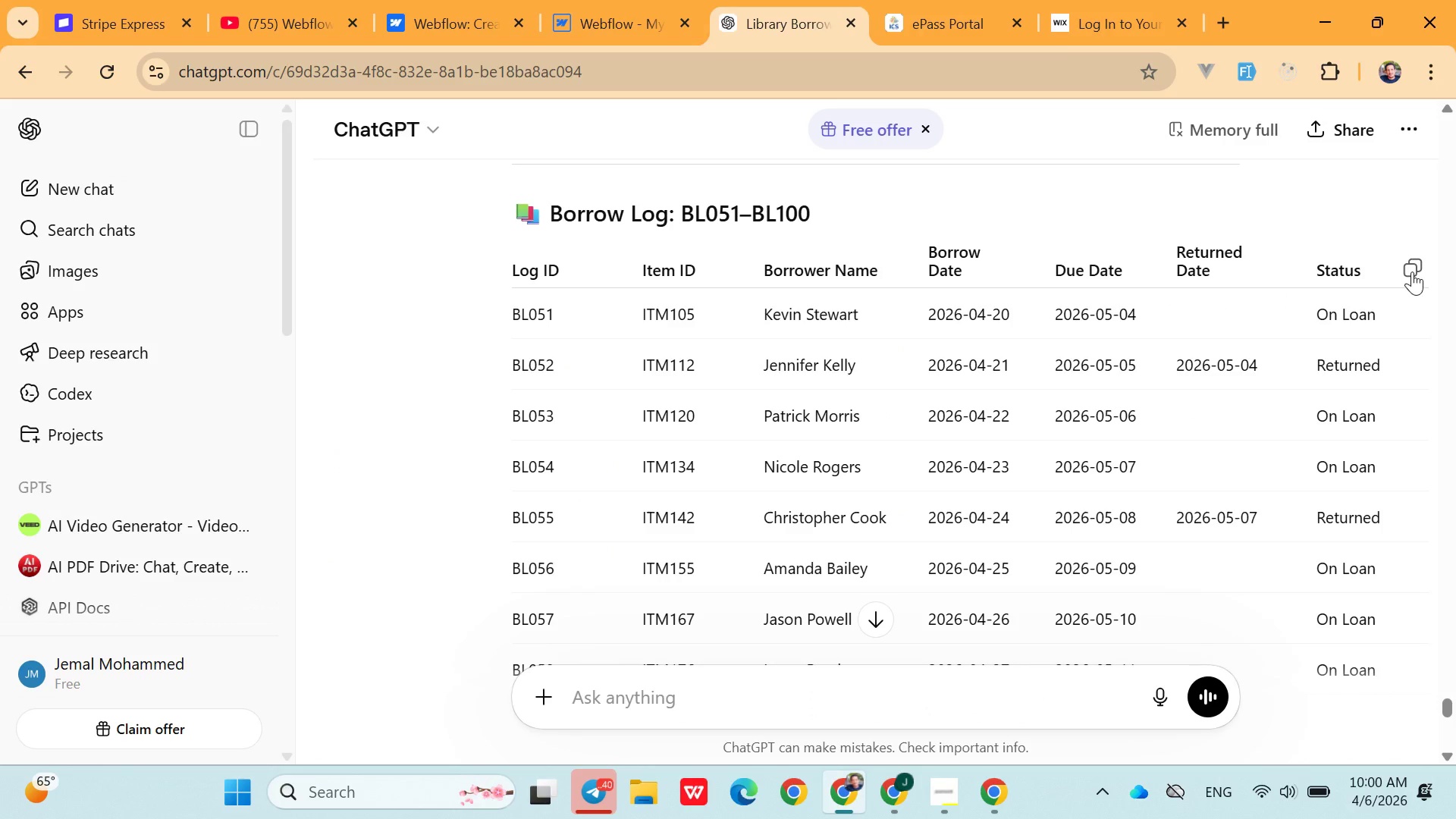 
left_click([1412, 271])
 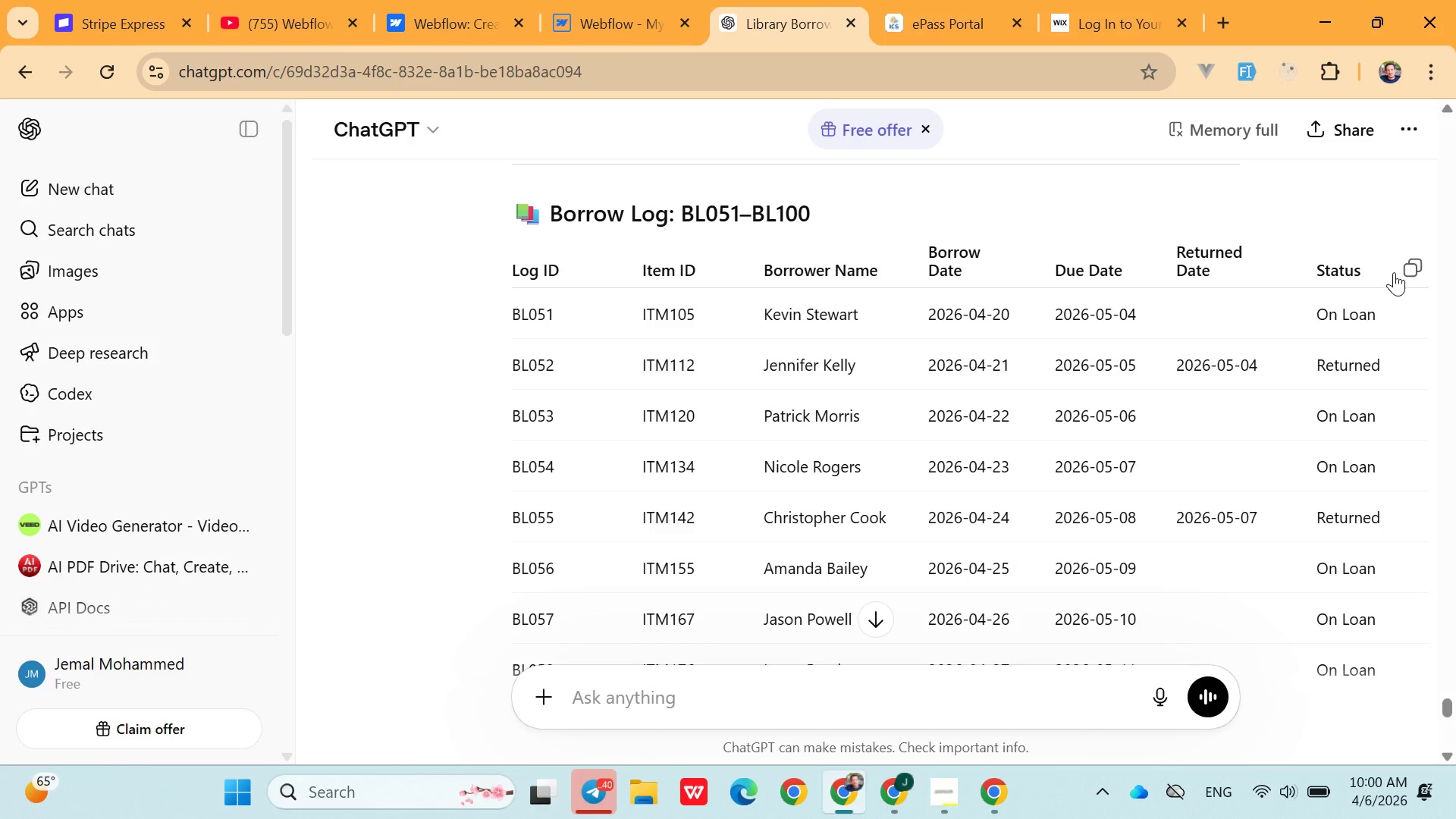 
left_click([1406, 271])
 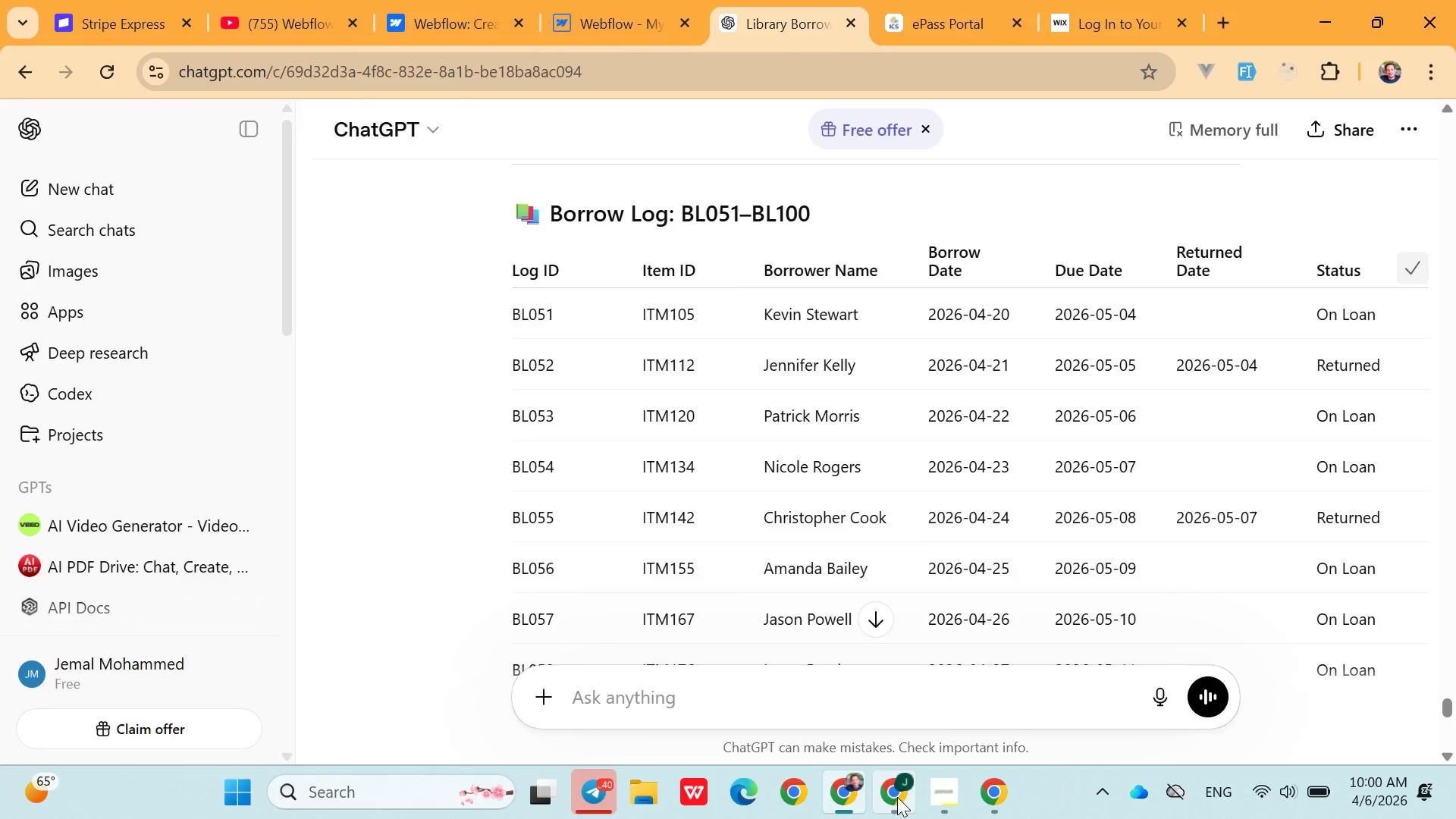 
left_click([897, 797])
 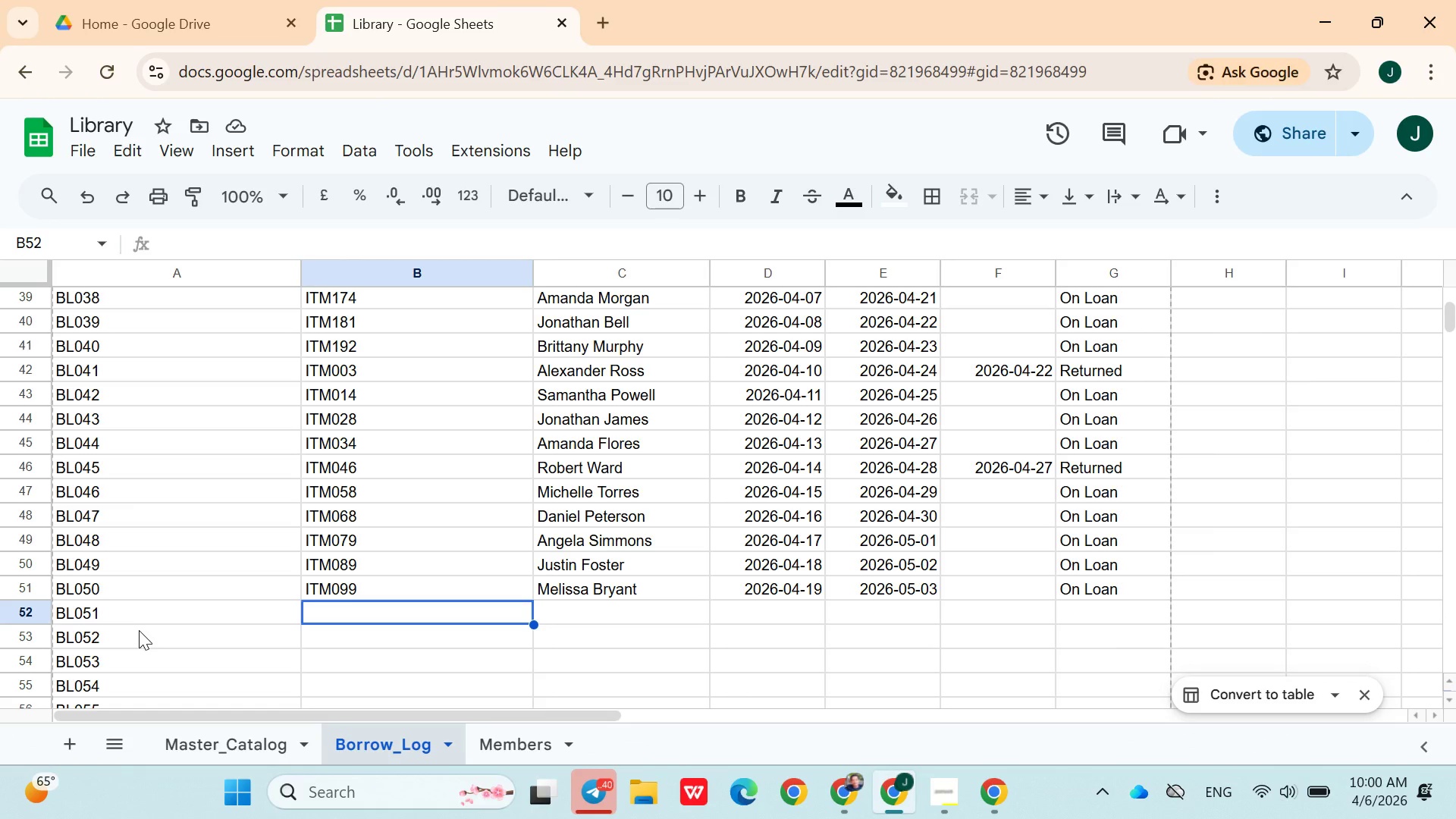 
left_click([134, 632])
 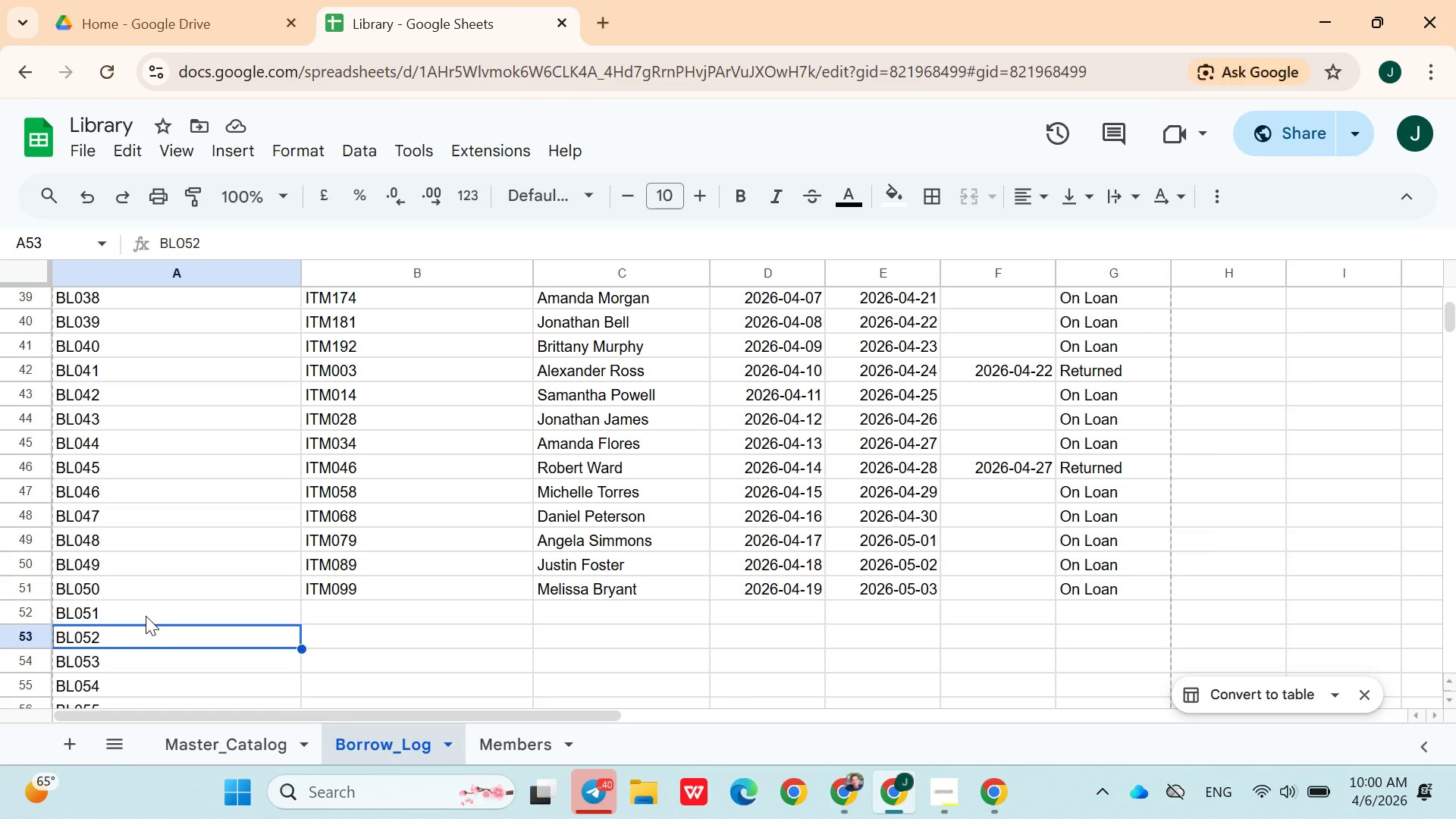 
left_click([146, 616])
 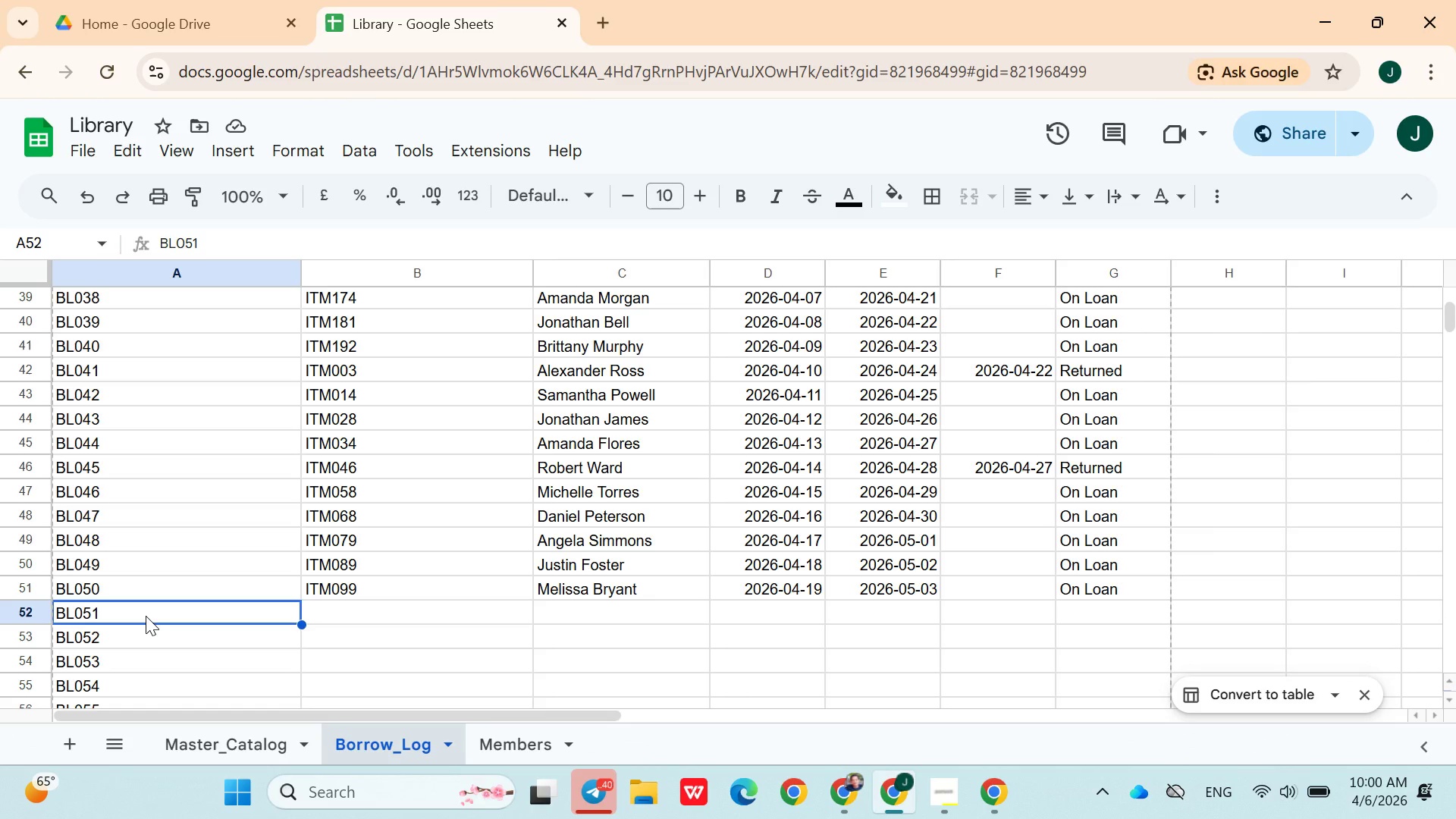 
hold_key(key=ControlLeft, duration=0.53)
 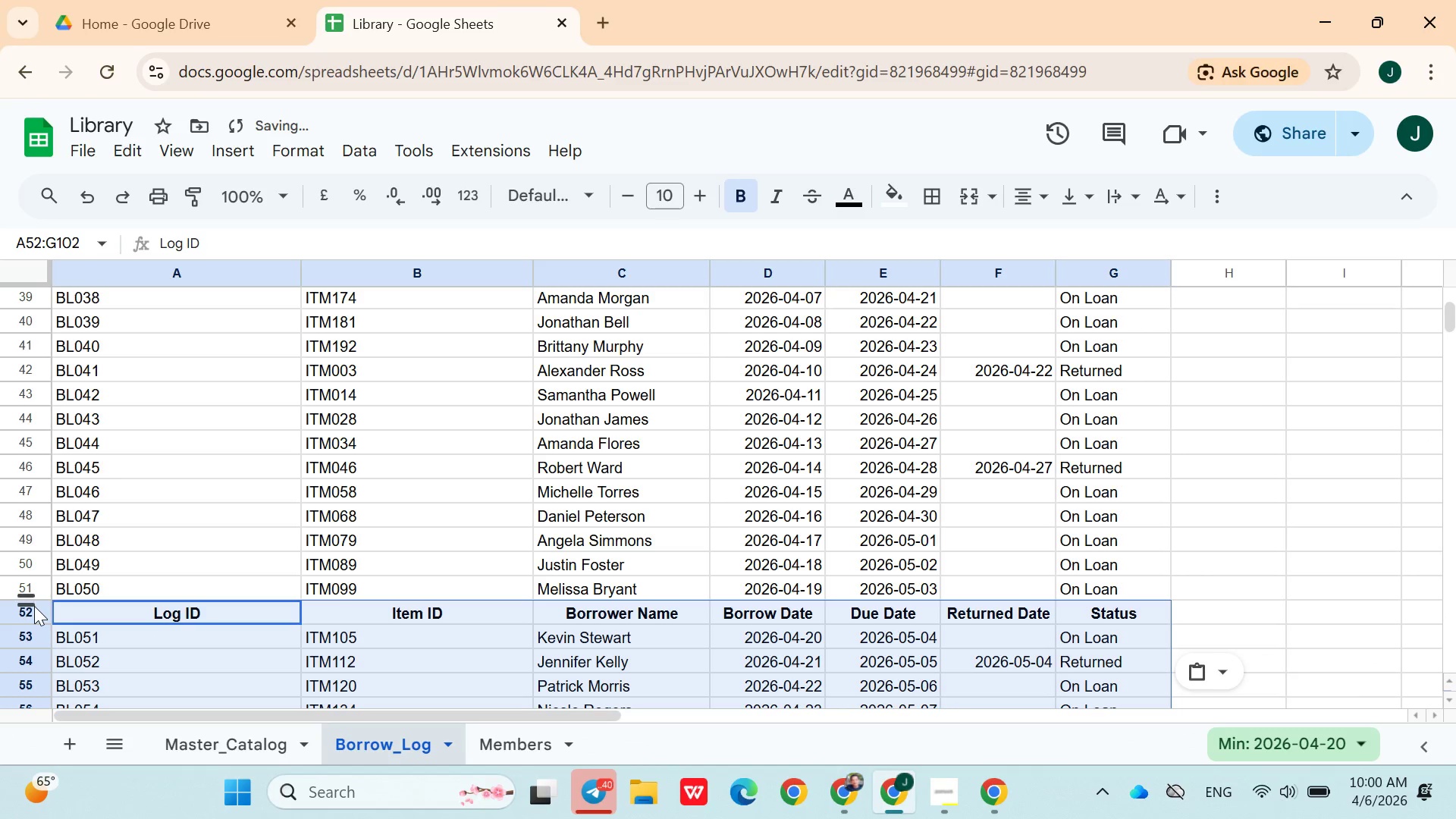 
left_click([34, 606])
 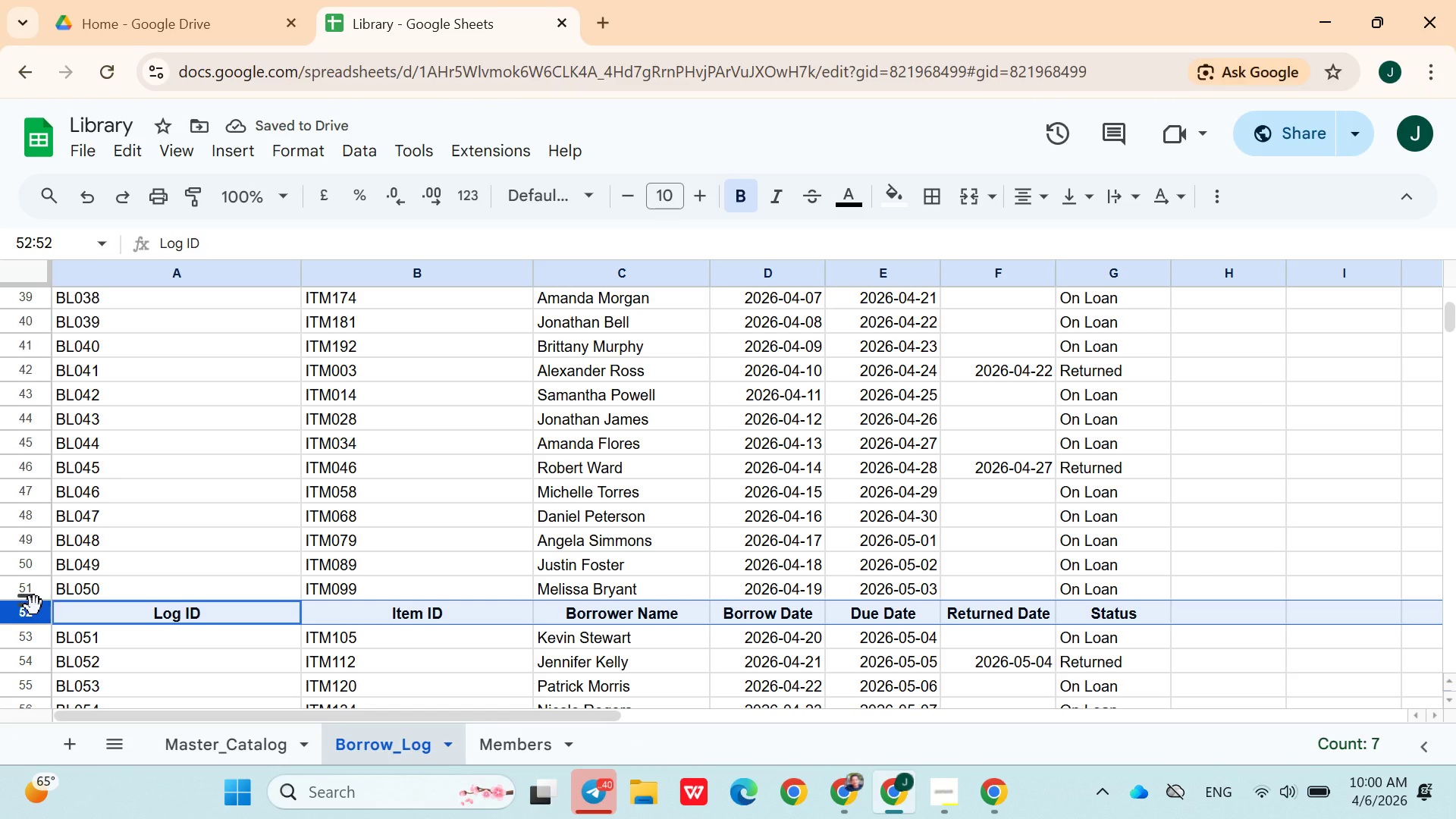 
key(Meta+V)
 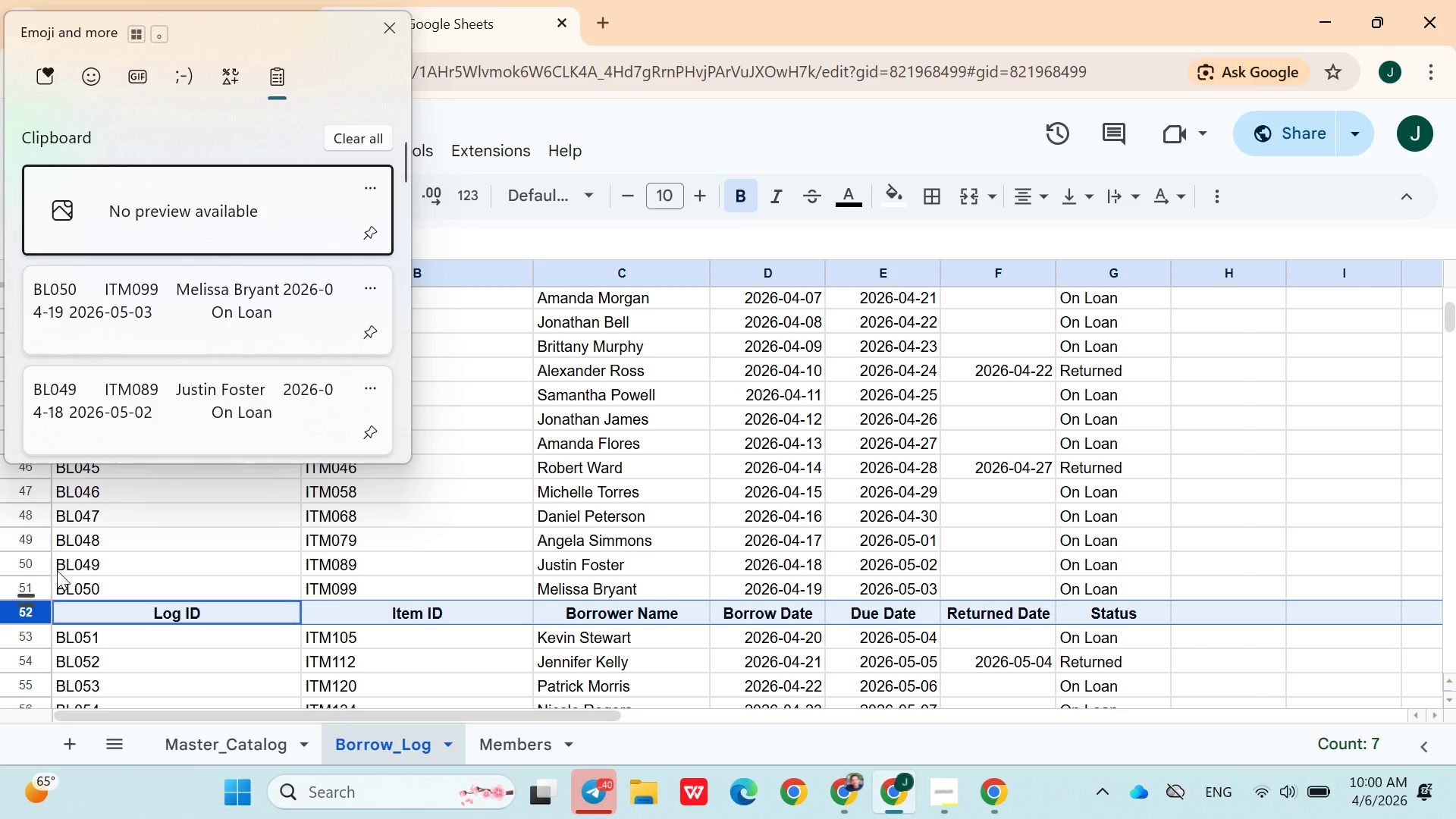 
key(Control+Z)
 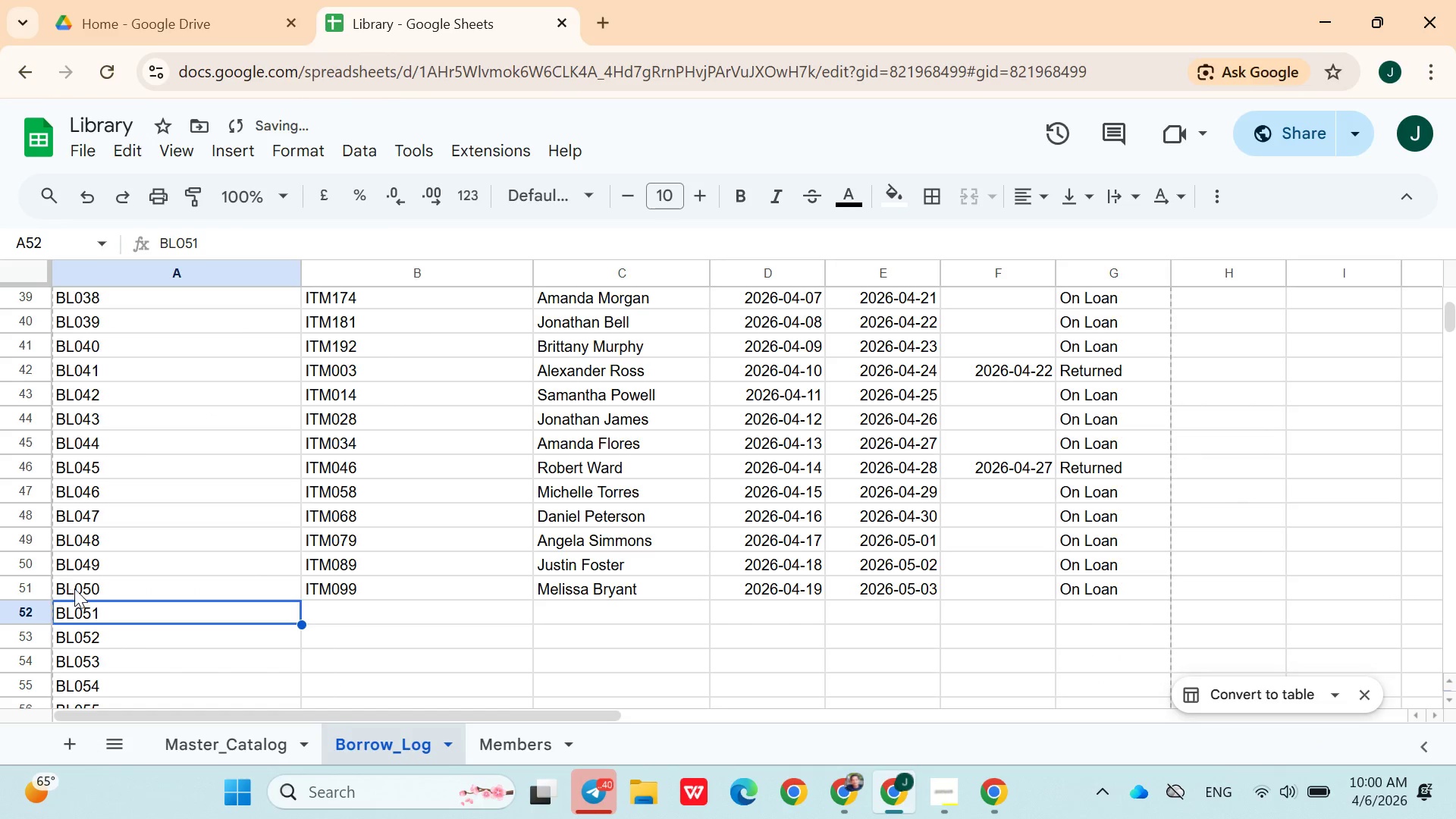 
left_click([88, 585])
 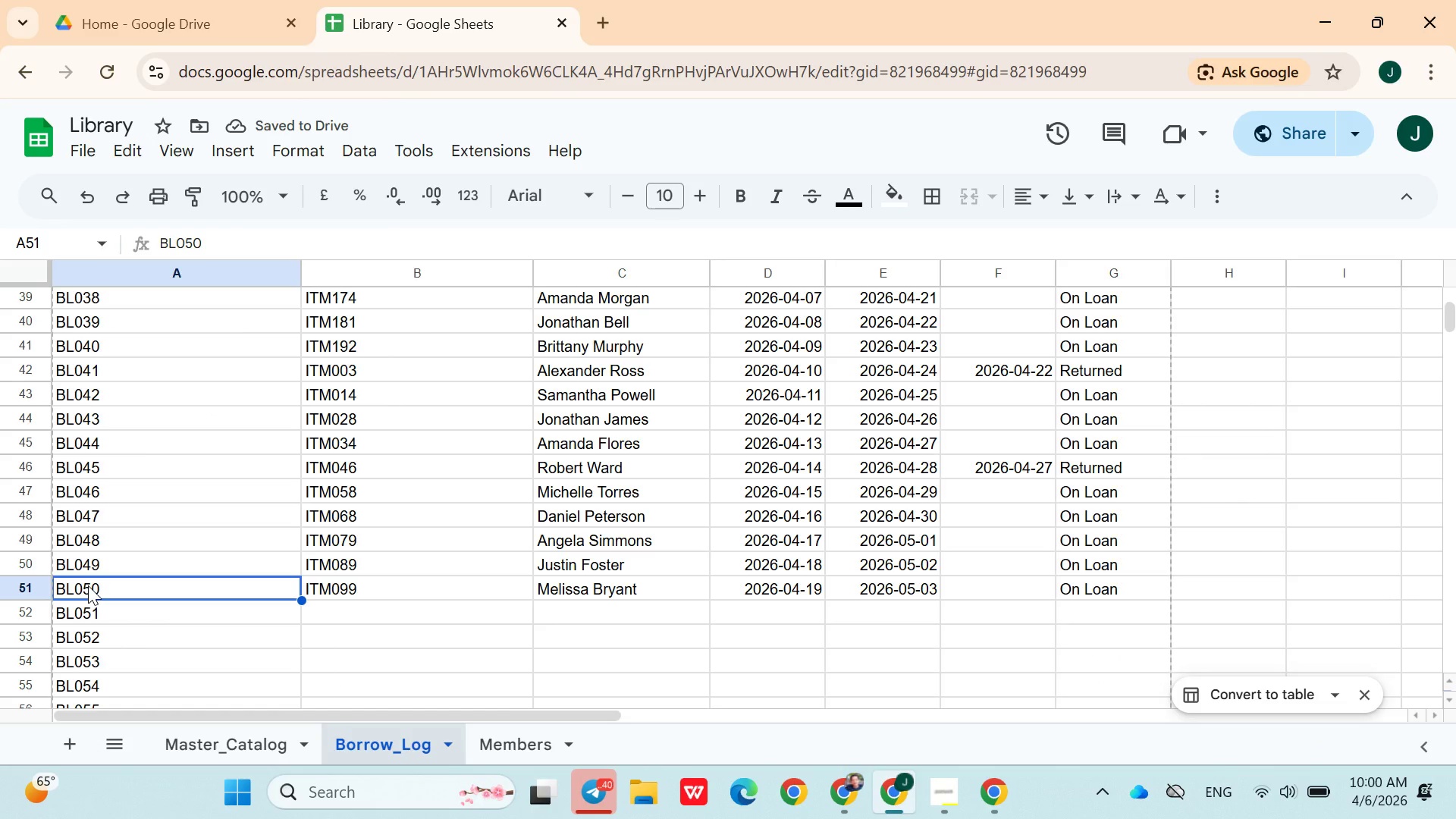 
hold_key(key=MetaLeft, duration=1.34)
 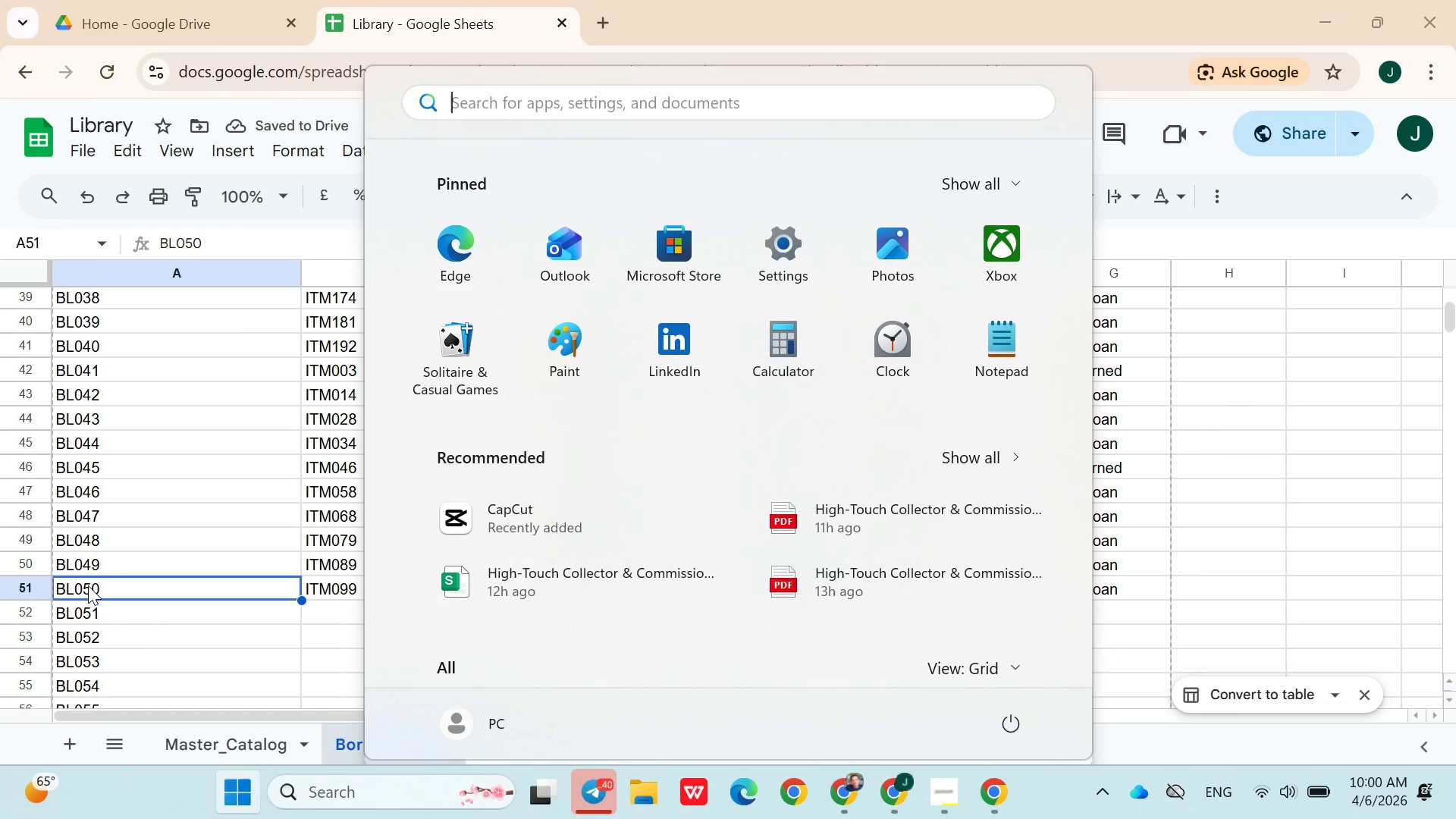 
hold_key(key=ControlLeft, duration=0.66)
 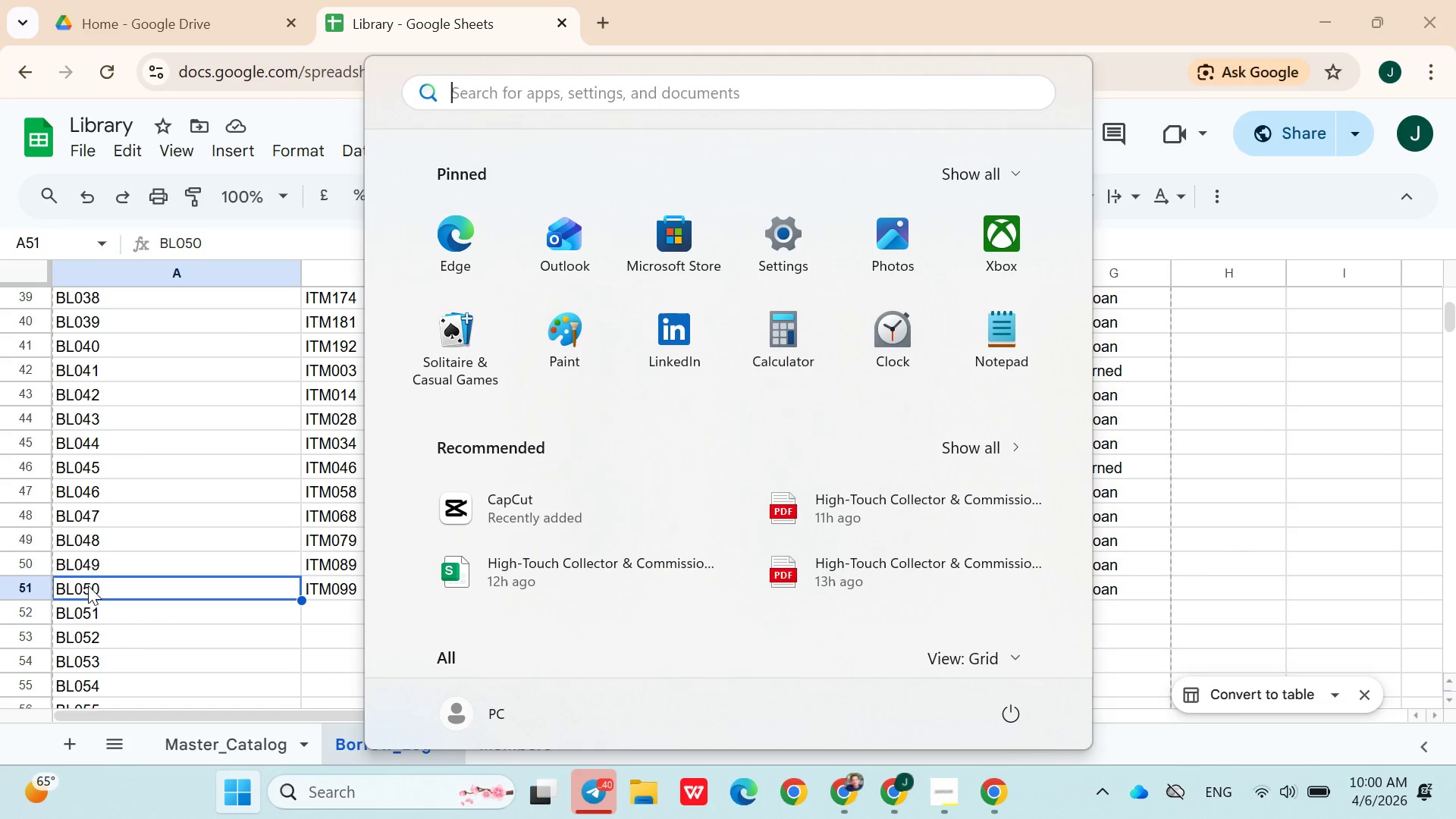 
key(Meta+MetaLeft)
 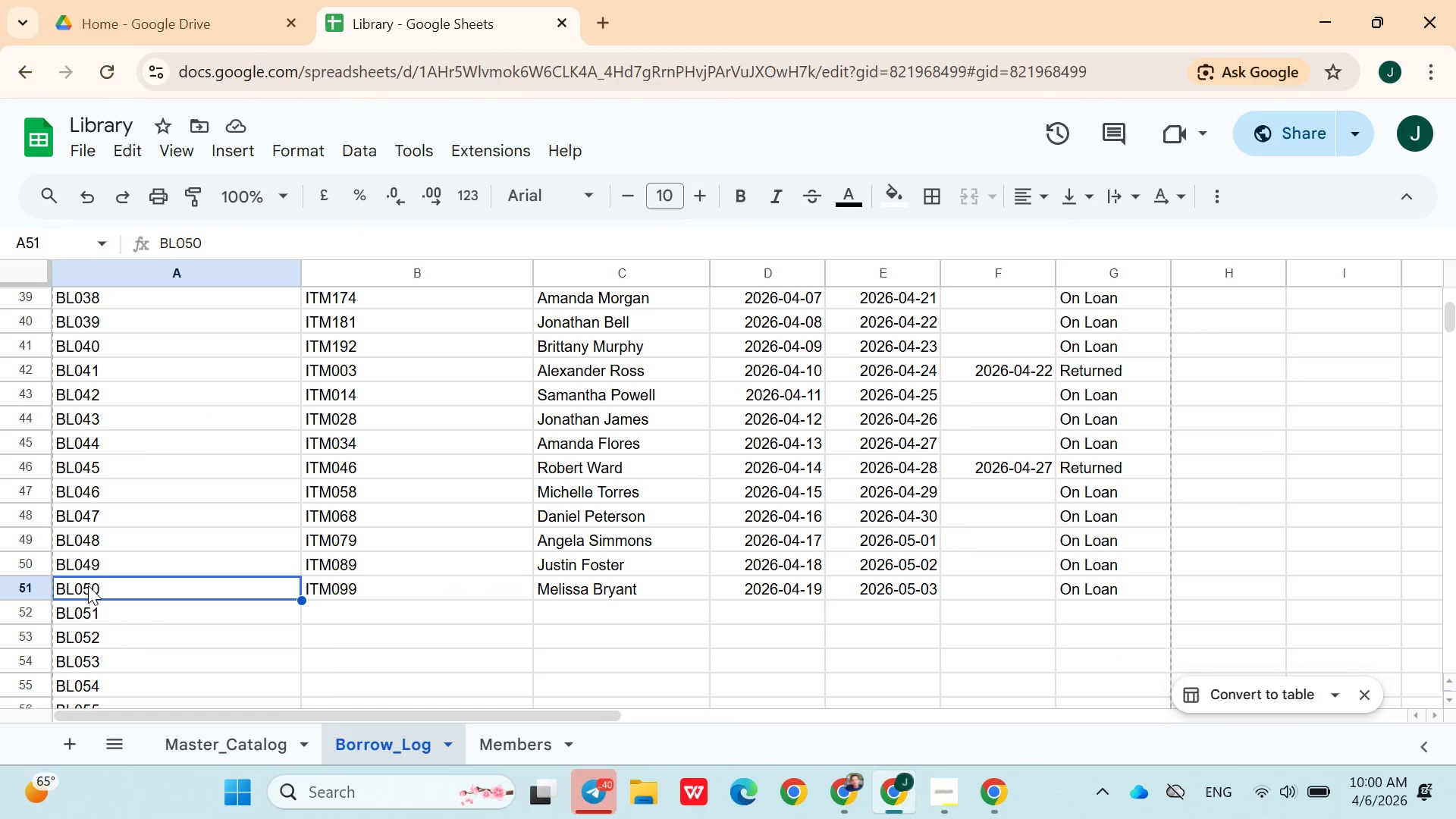 
key(Control+V)
 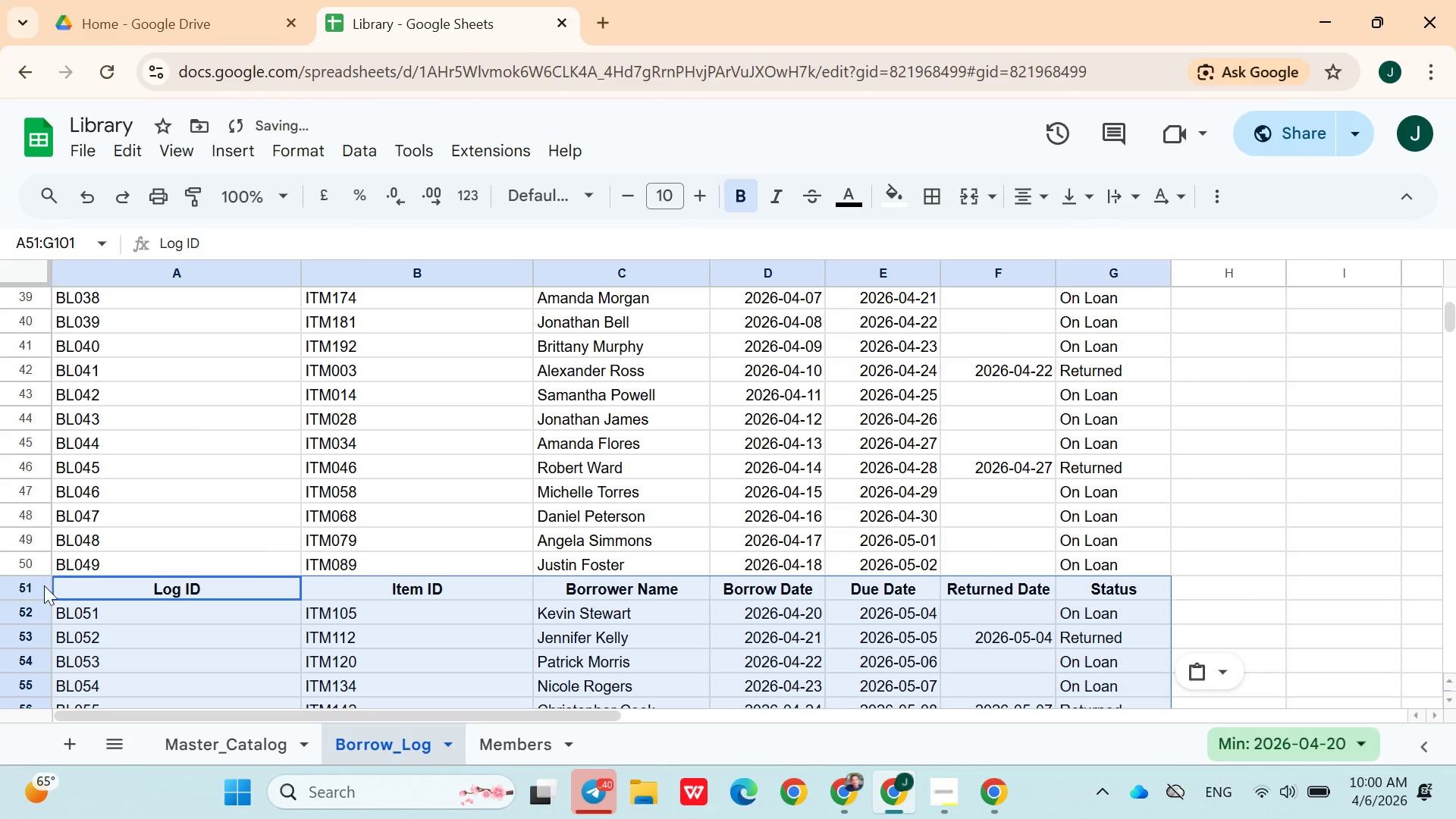 
left_click([43, 586])
 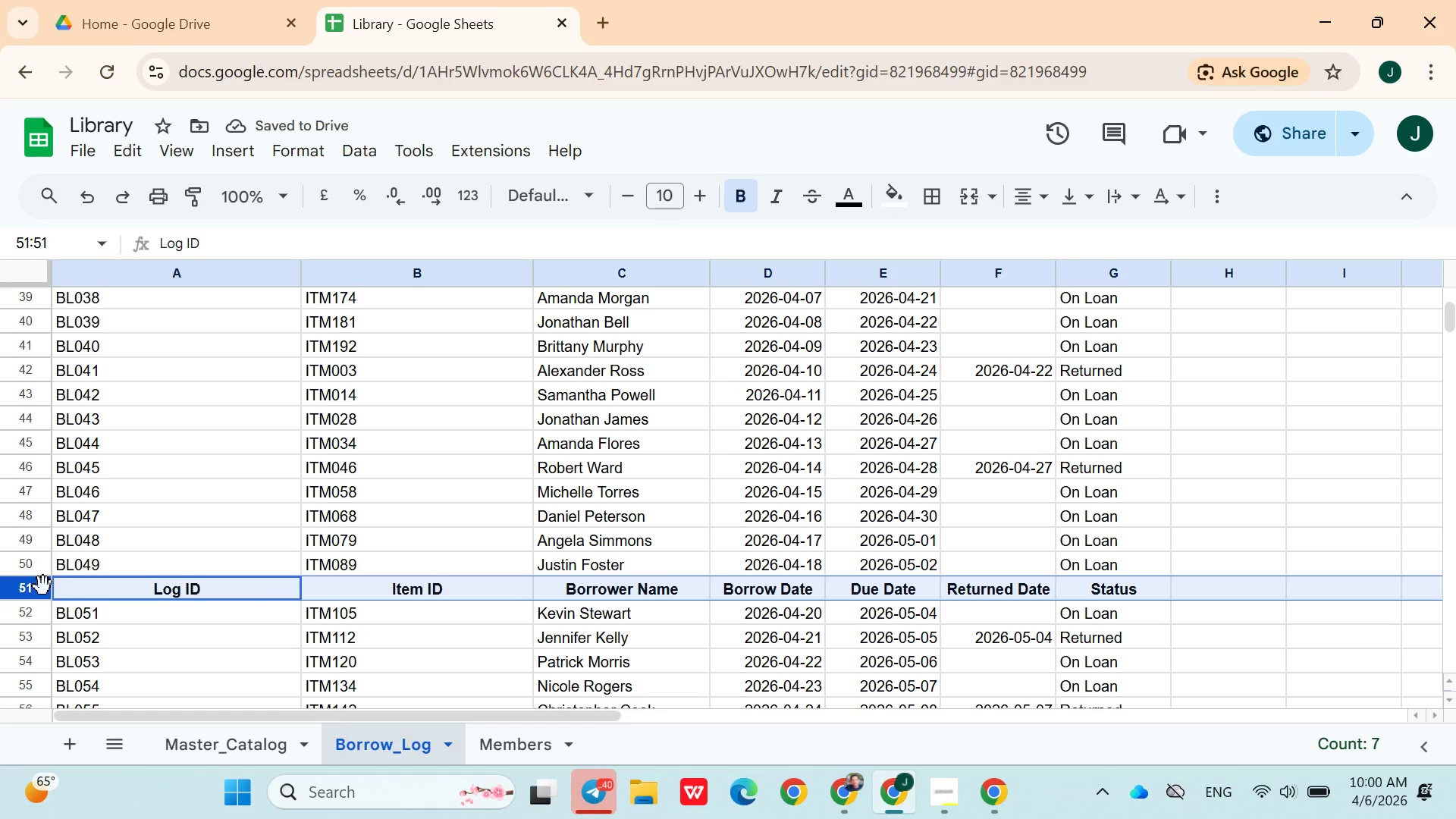 
key(Meta+V)
 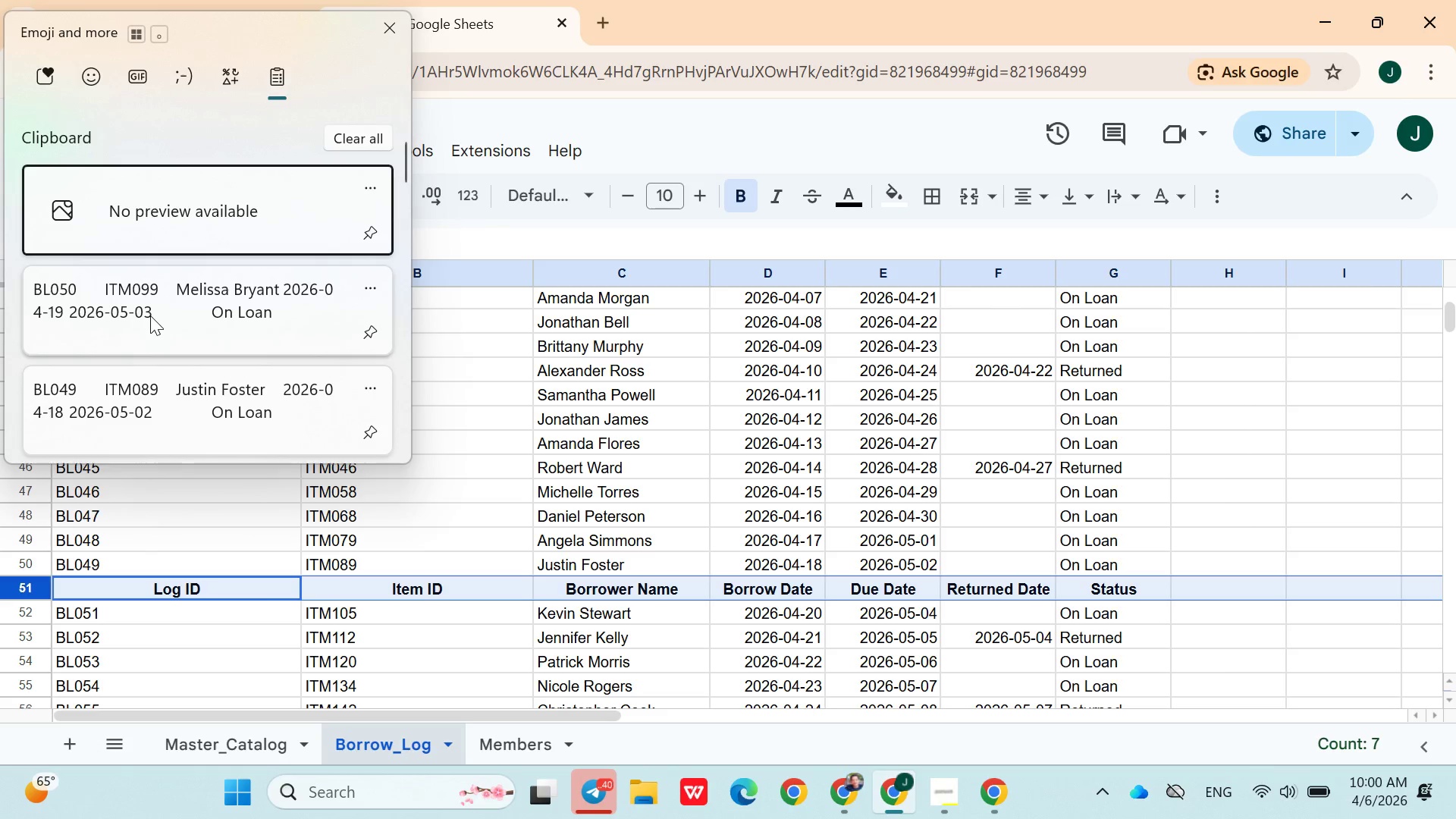 
left_click([150, 315])
 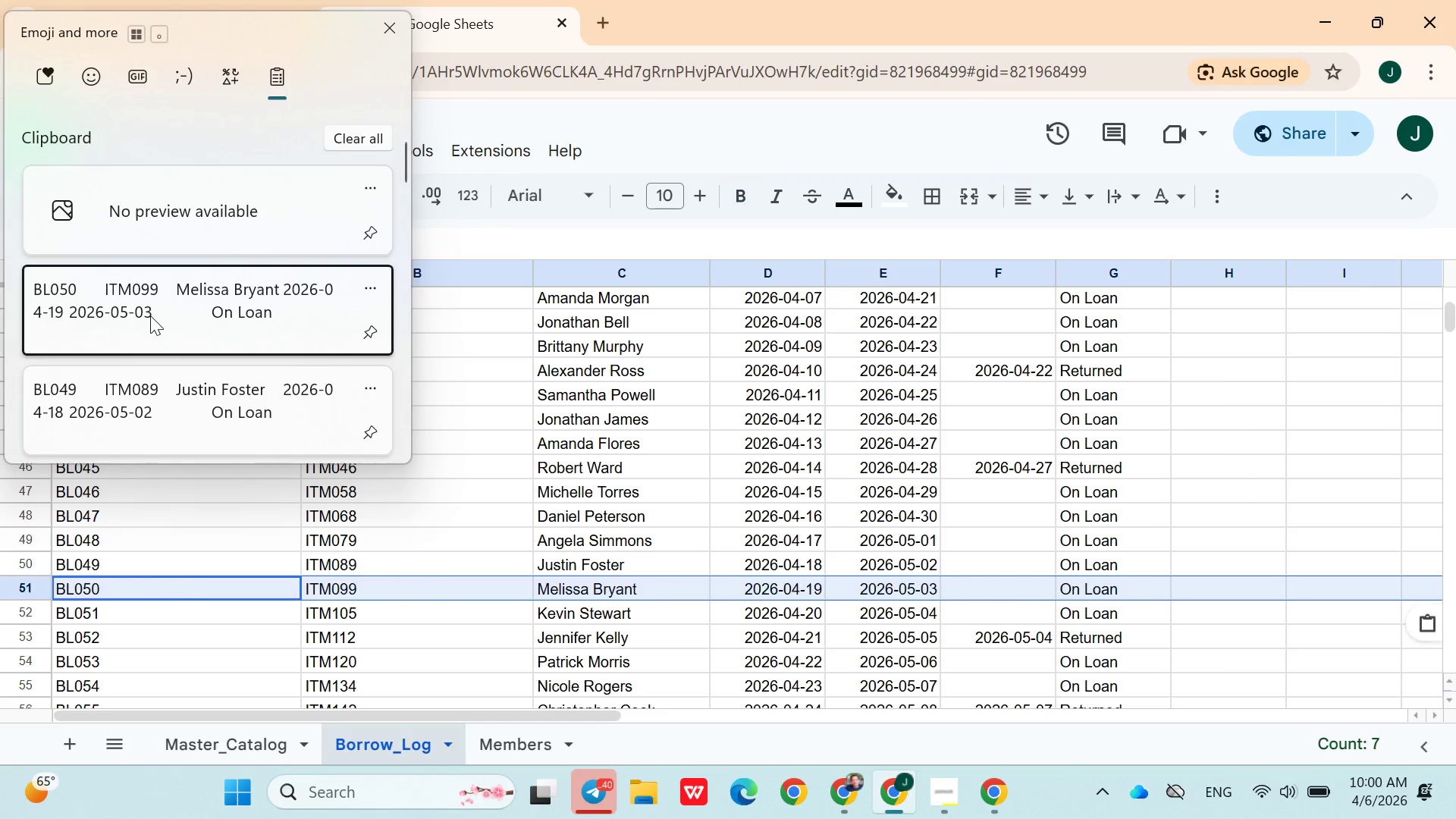 
key(Control+ControlLeft)
 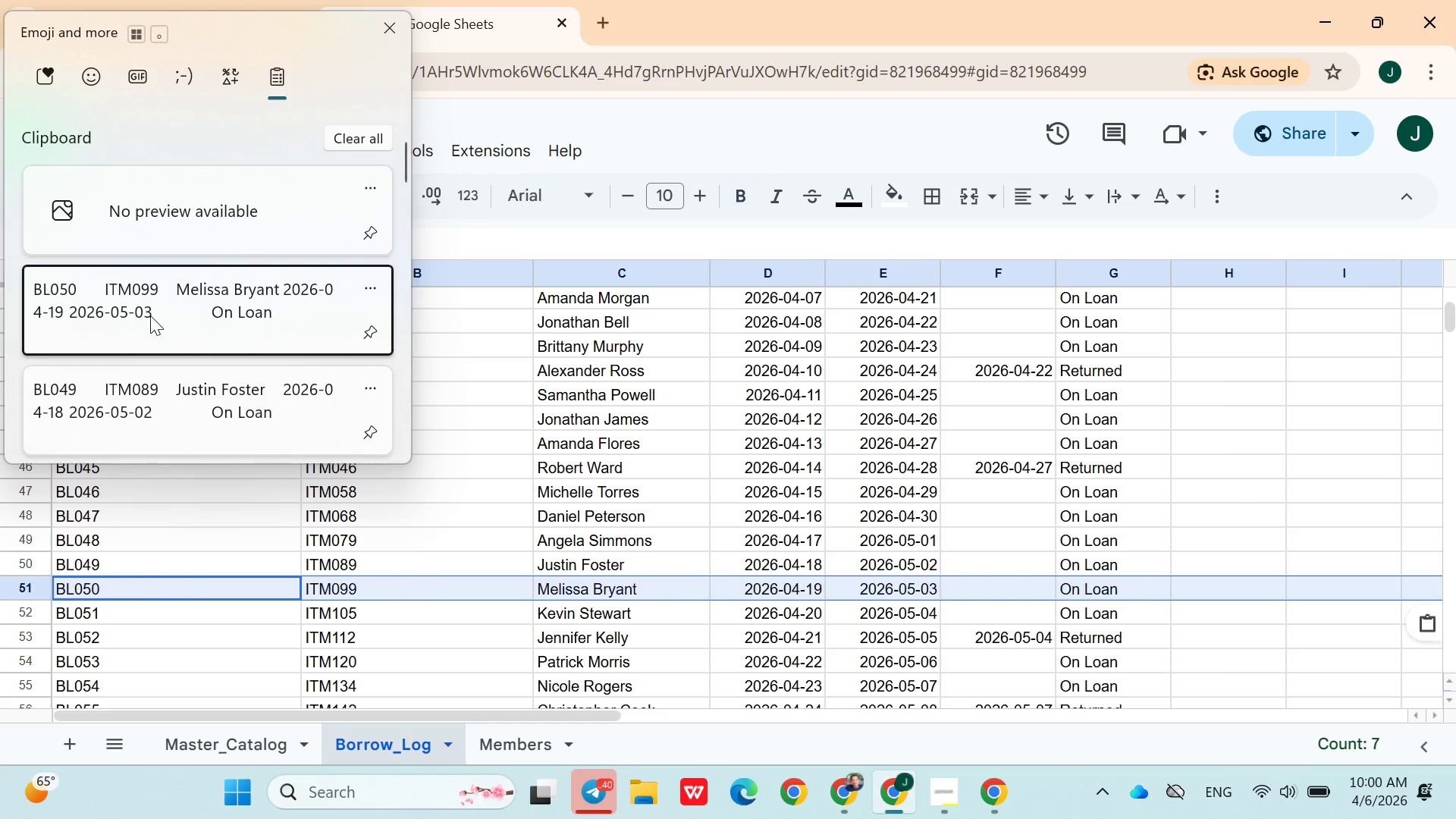 
left_click([295, 632])
 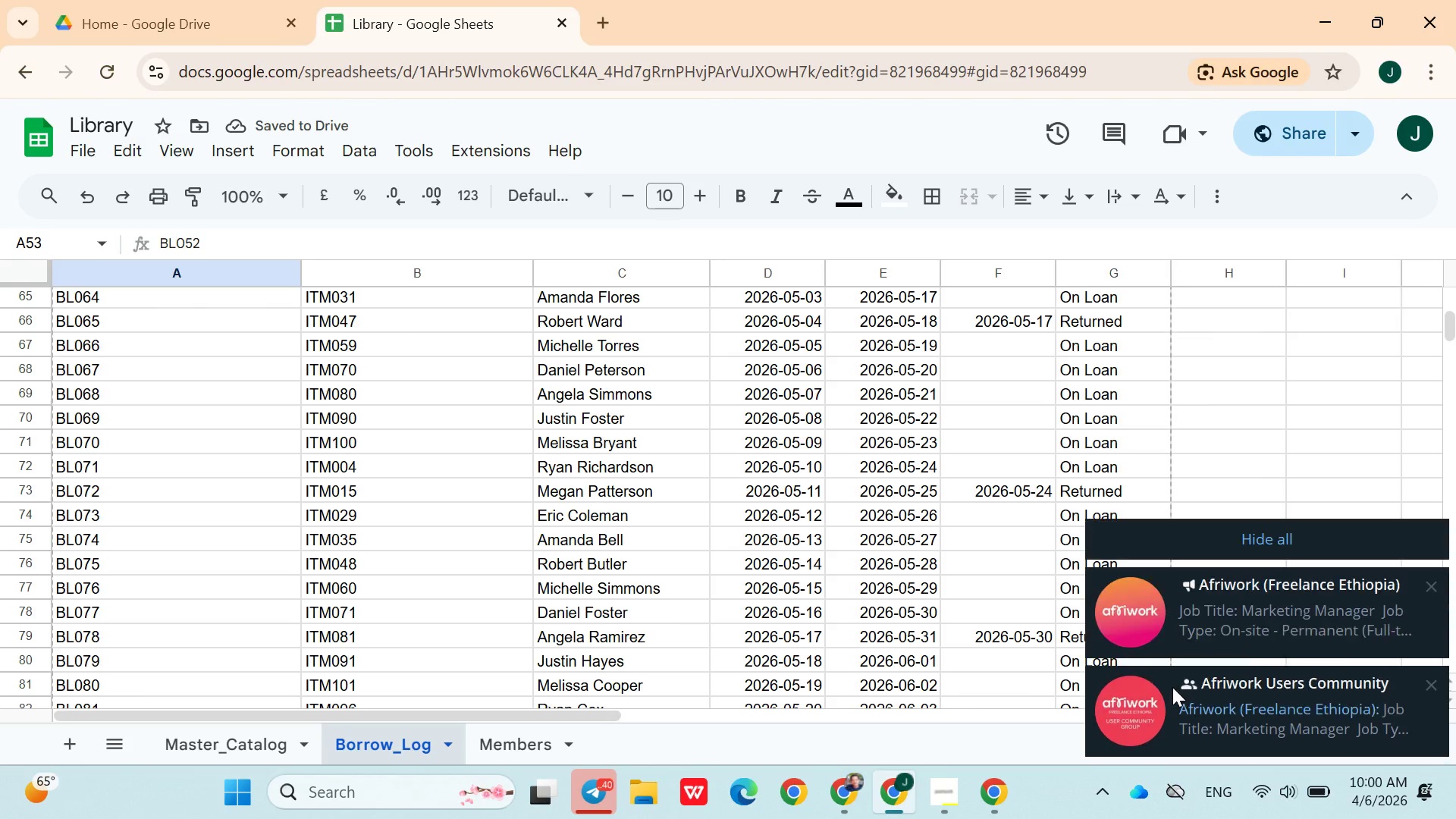 
left_click([1279, 537])
 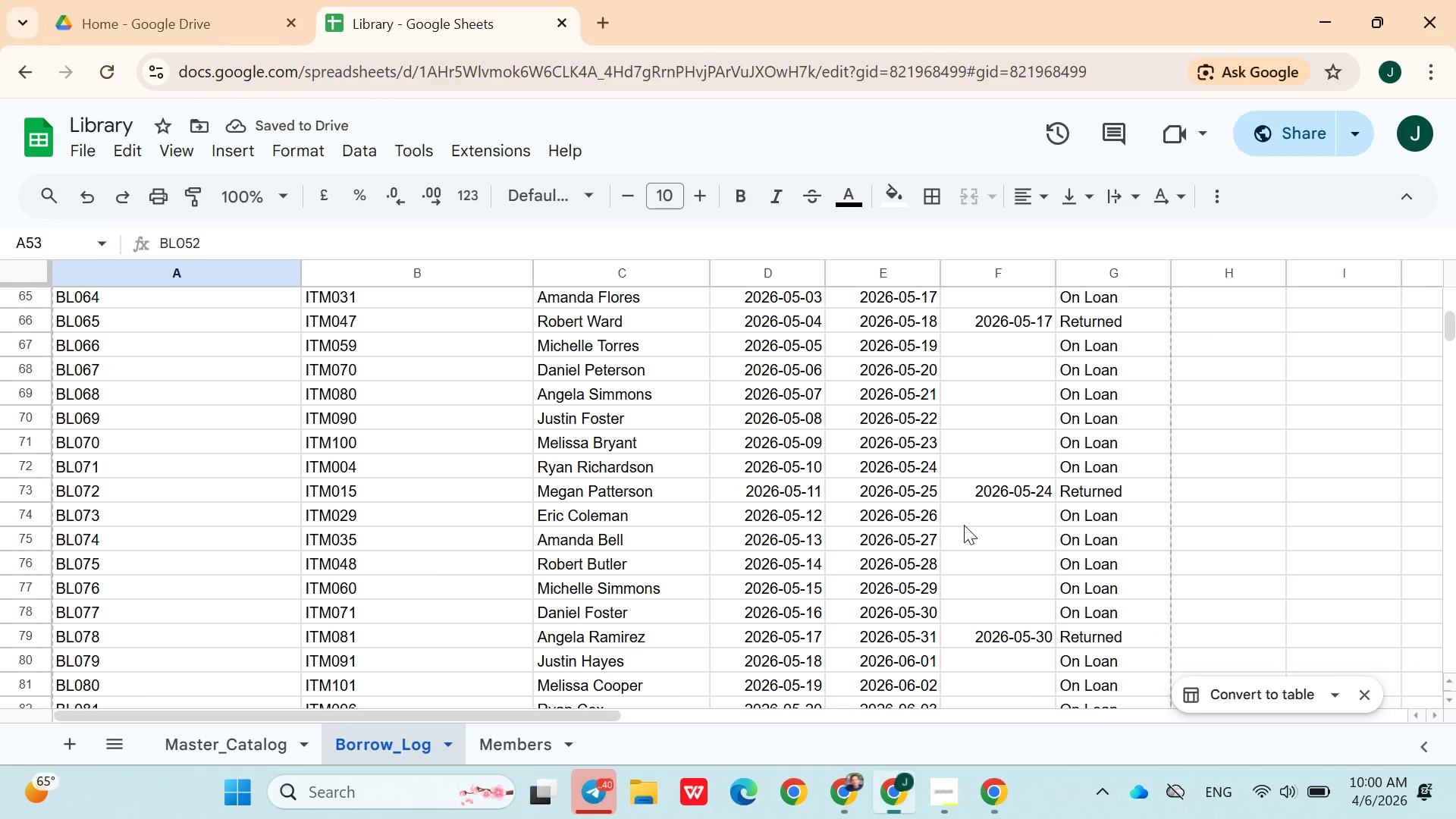 
left_click([964, 525])
 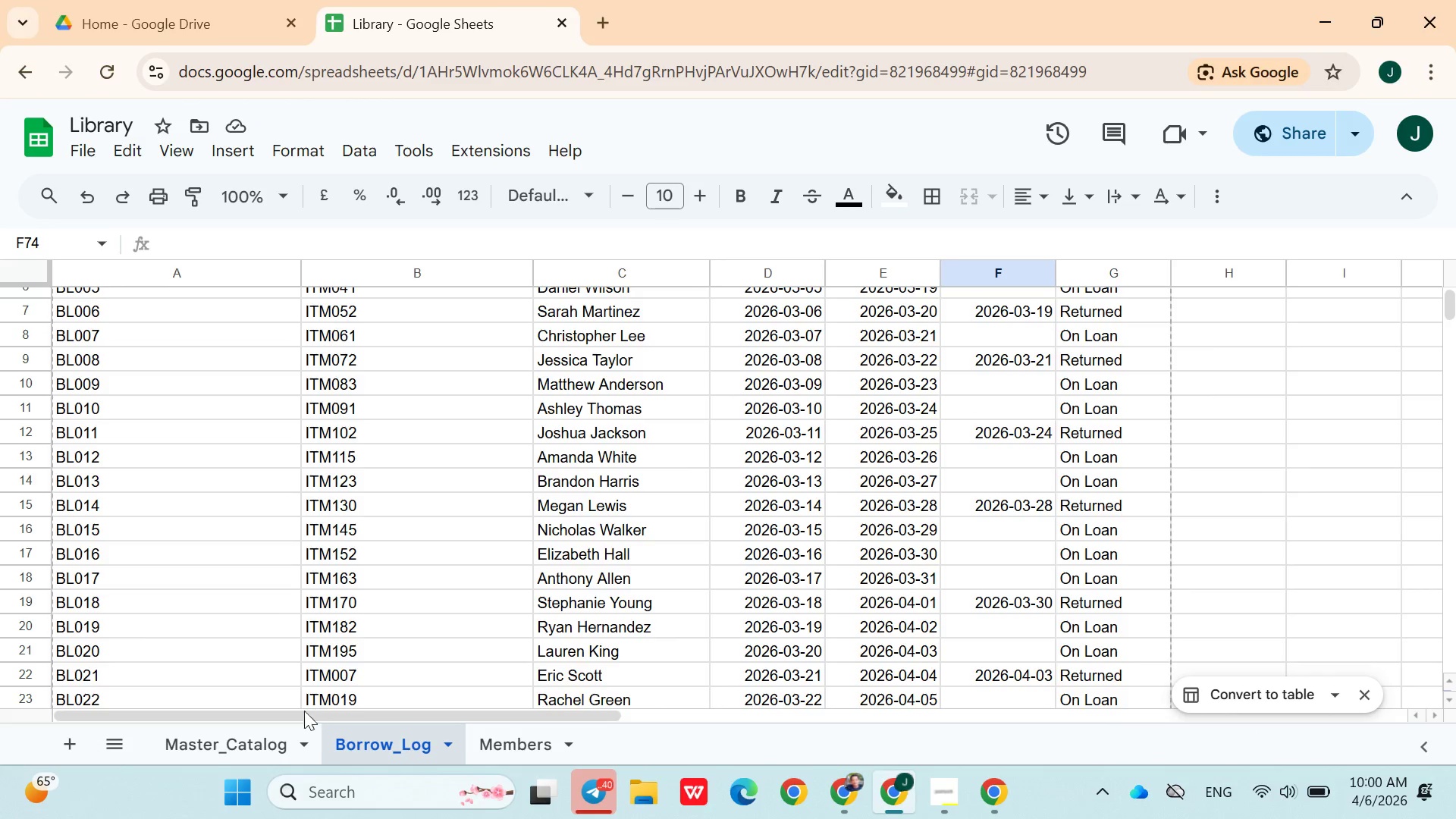 
left_click([262, 736])
 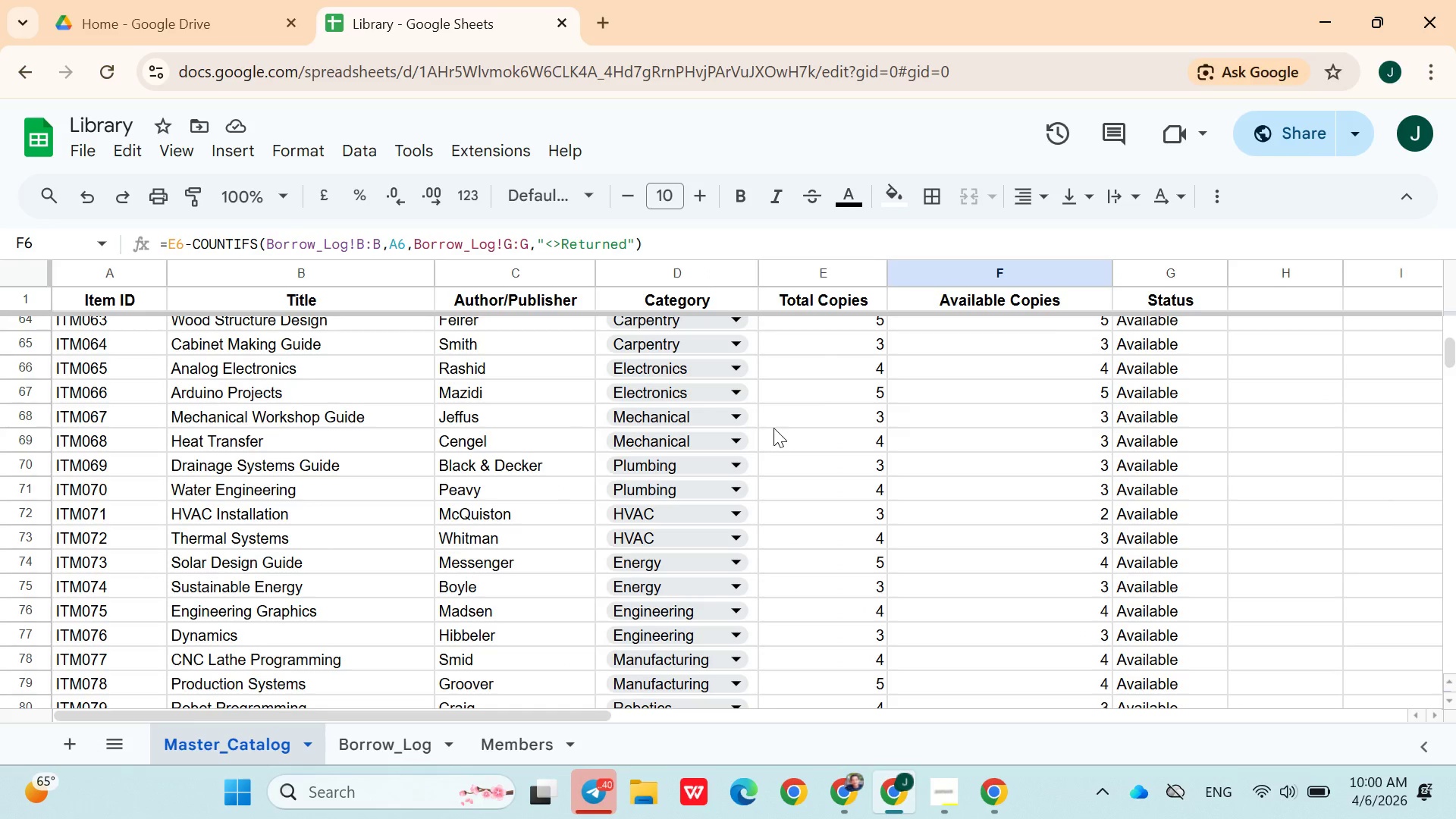 
left_click([774, 428])
 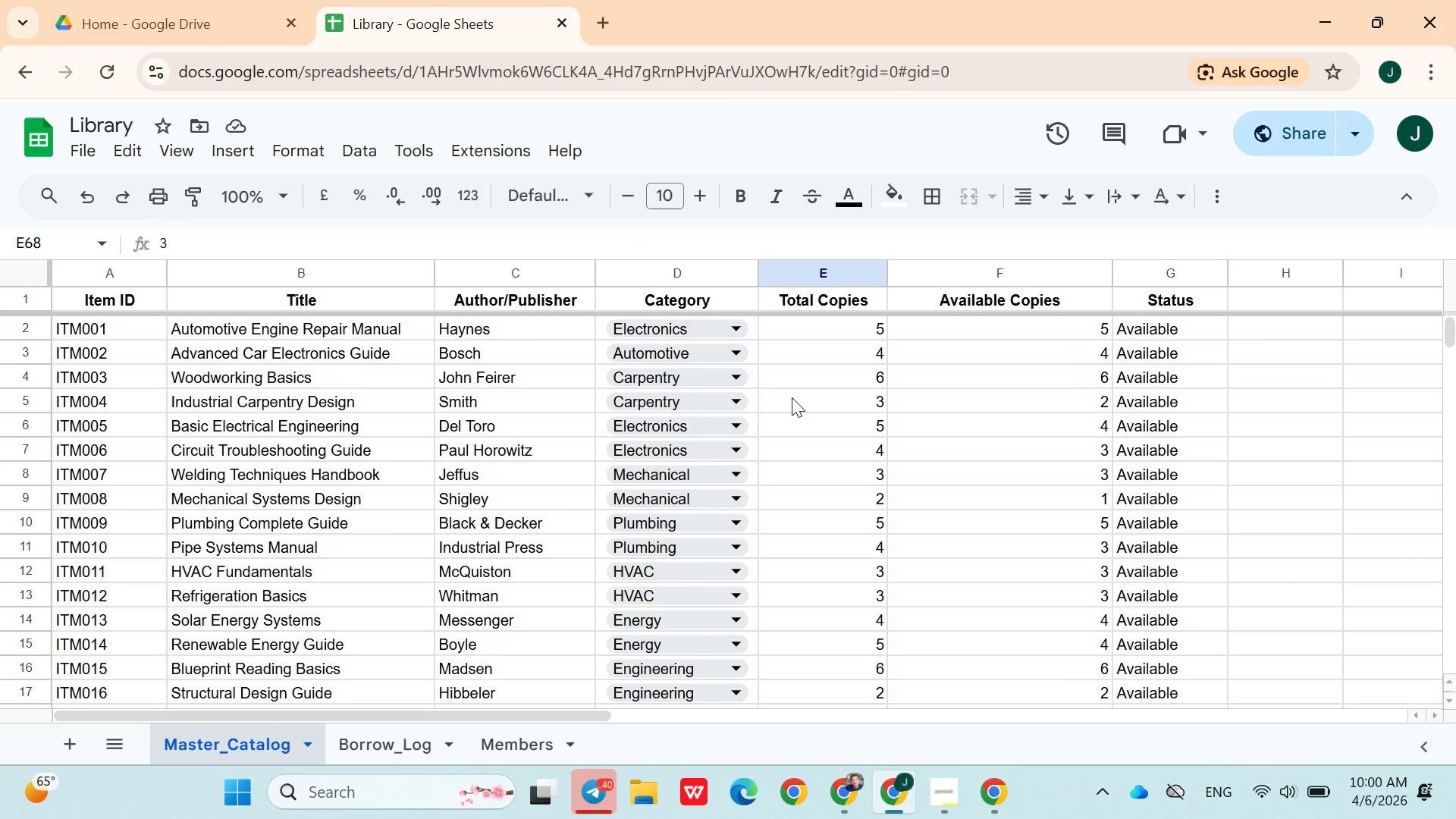 
left_click([799, 392])
 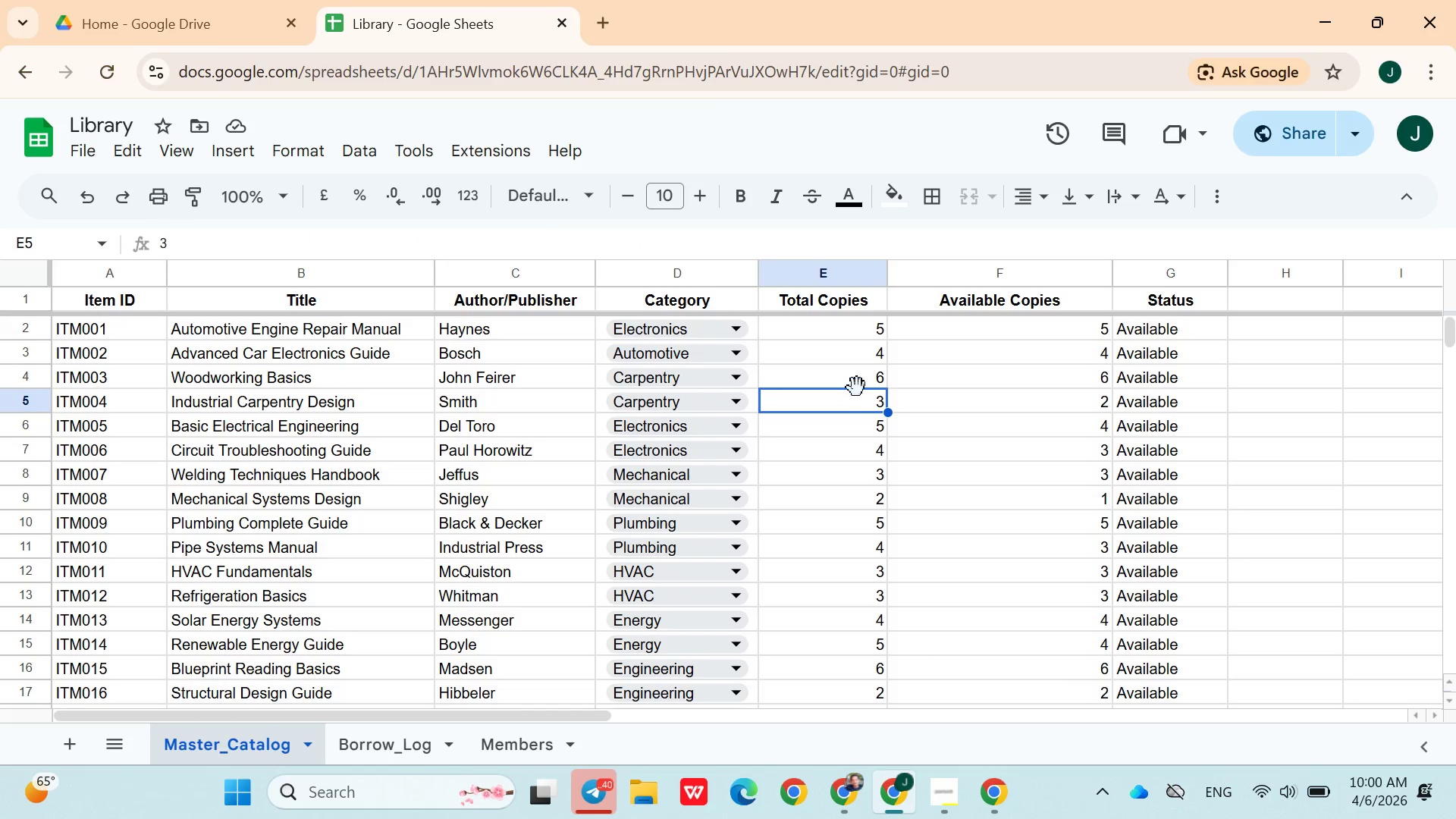 
left_click([855, 384])
 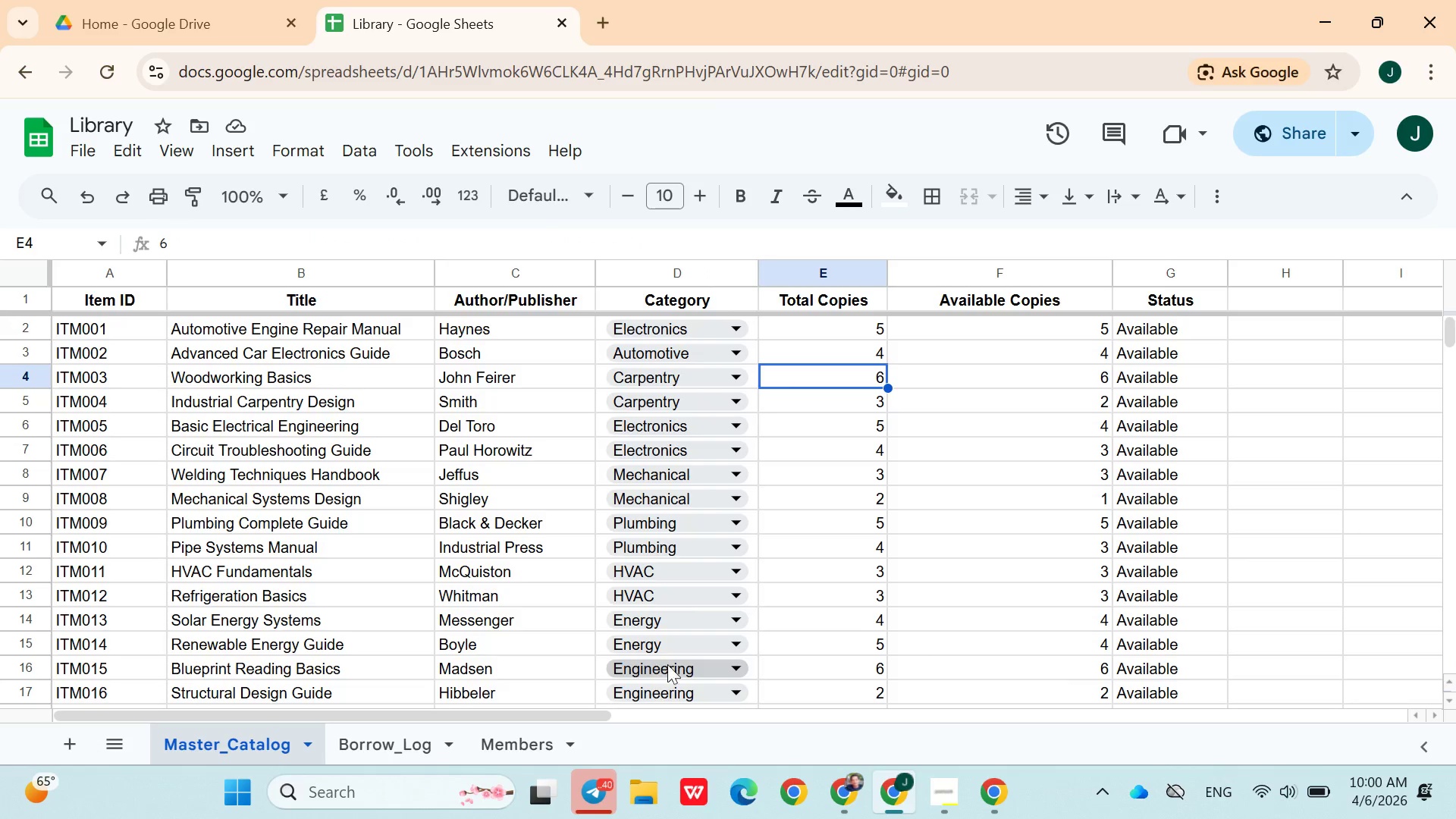 
left_click([682, 607])
 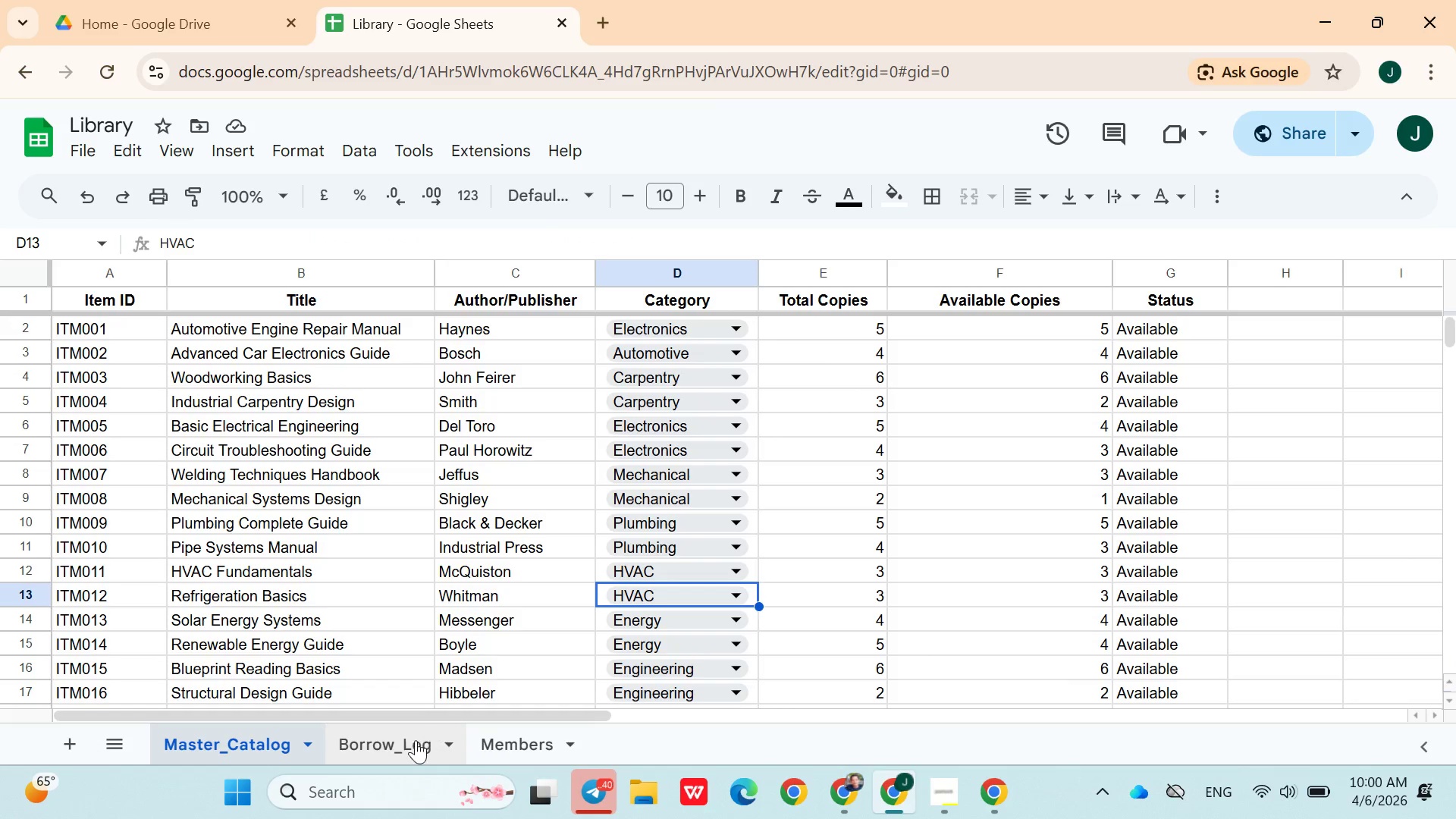 
left_click([409, 748])
 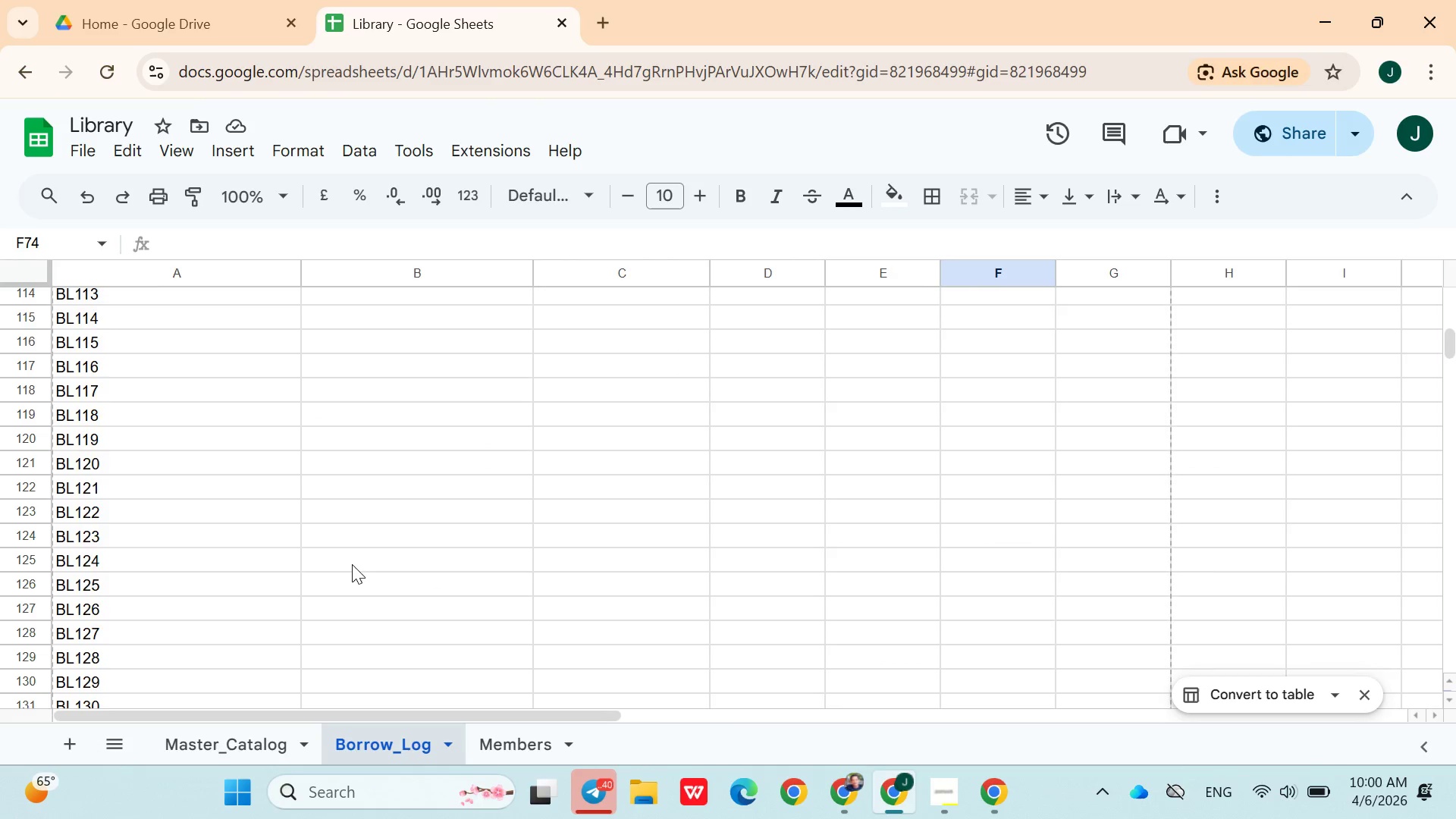 
wait(5.5)
 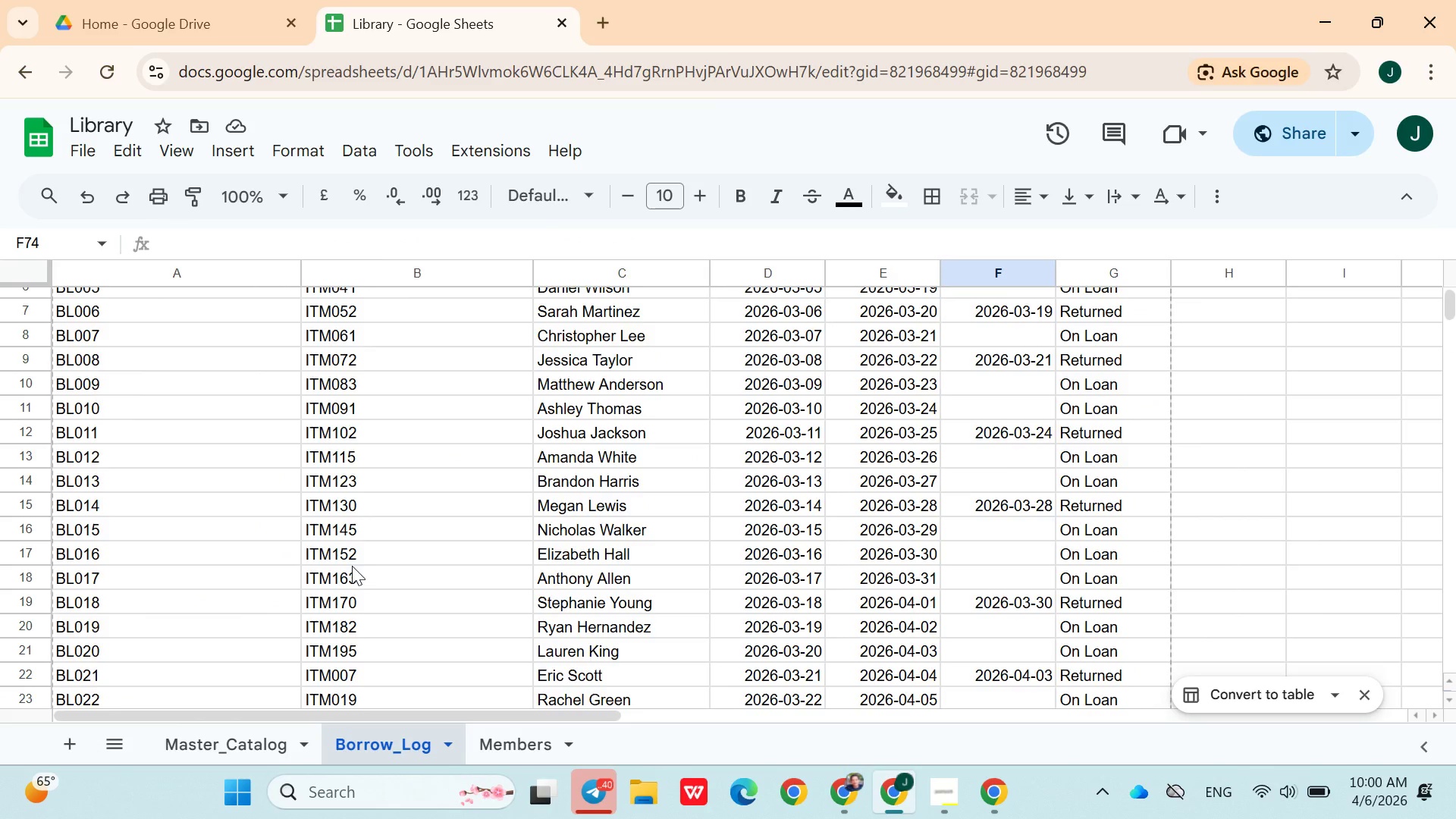 
scroll: coordinate [352, 564], scroll_direction: none, amount: 0.0
 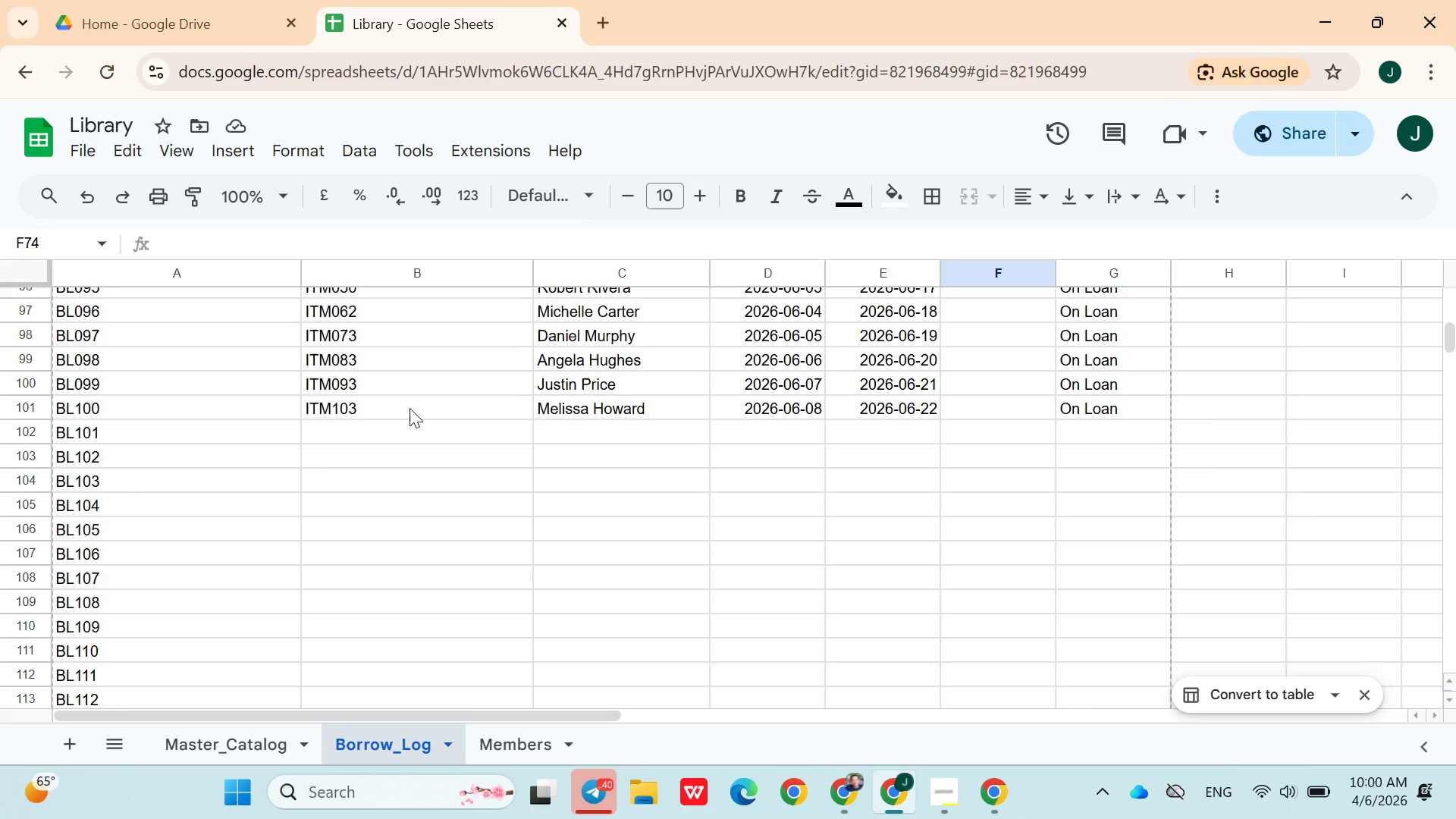 
left_click([511, 755])
 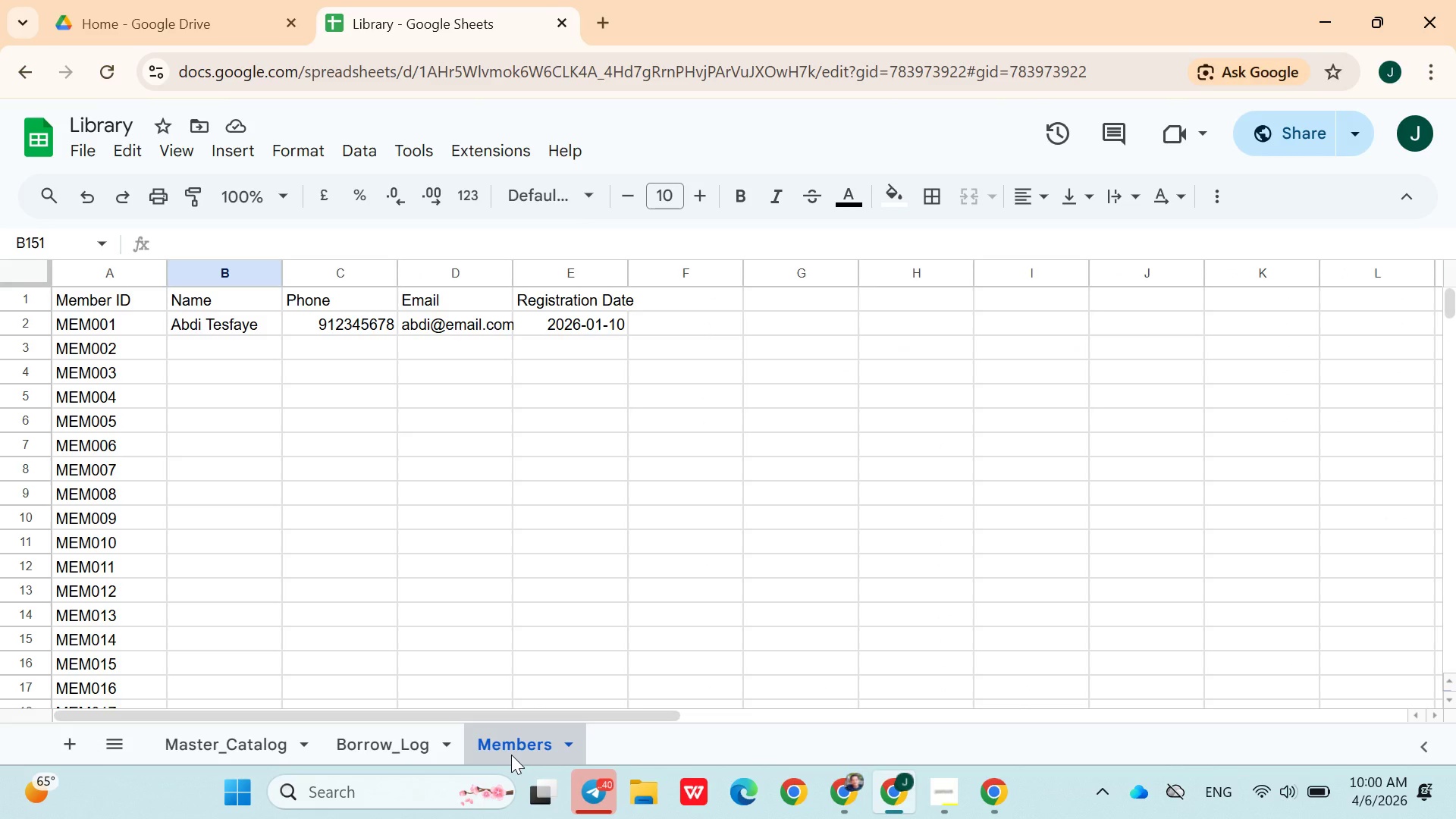 
left_click([511, 755])
 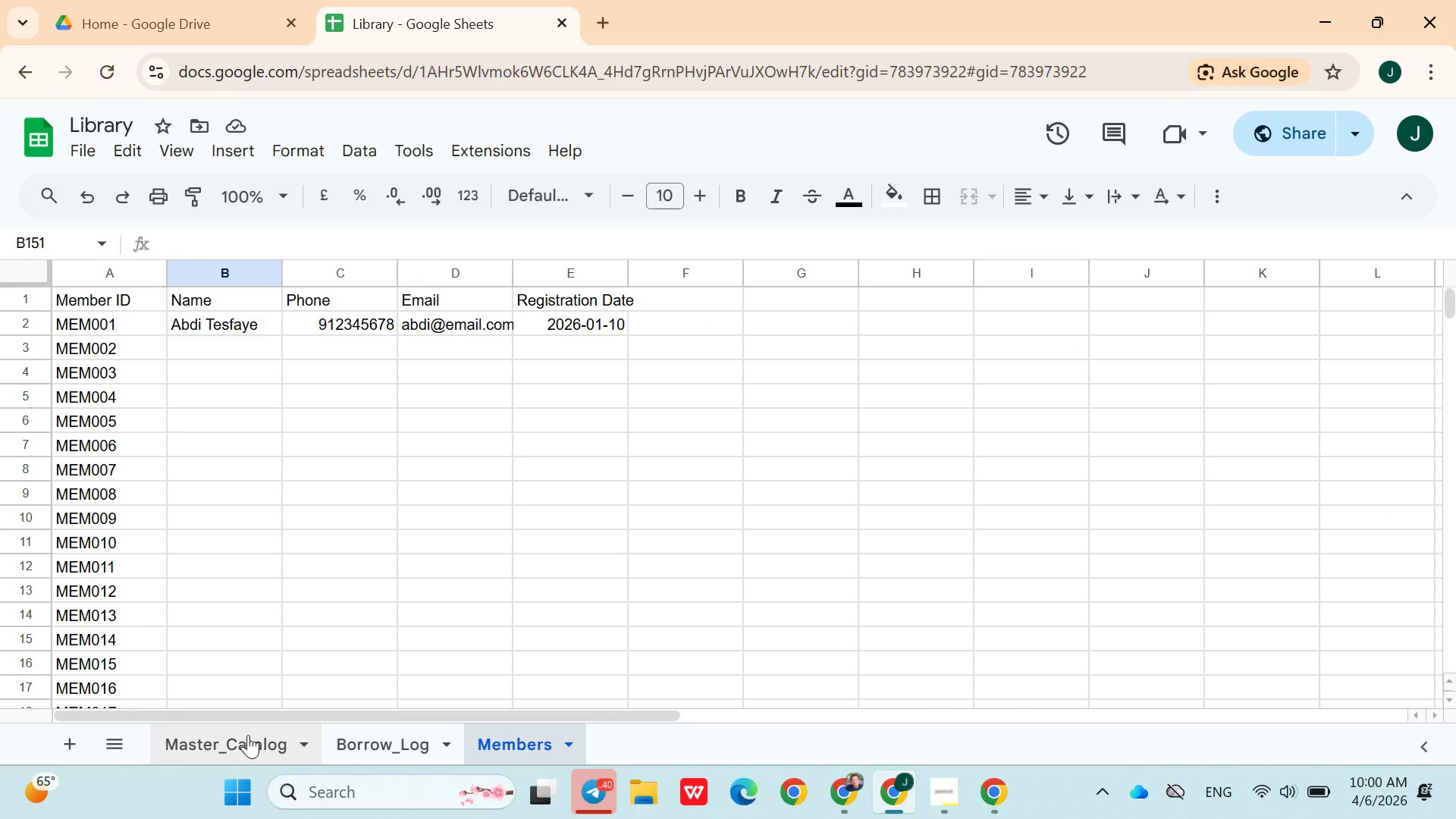 
left_click([248, 735])
 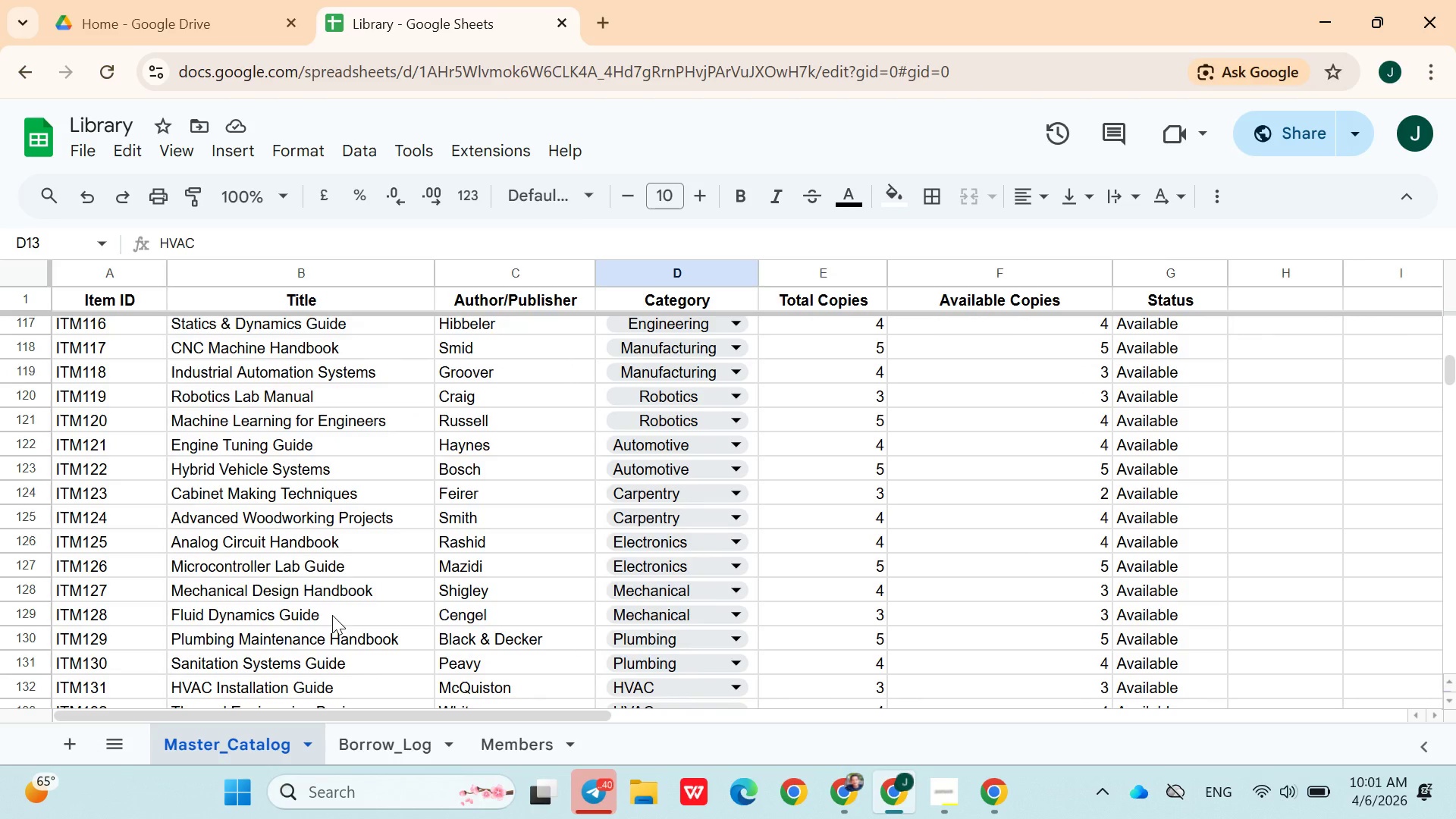 
wait(11.25)
 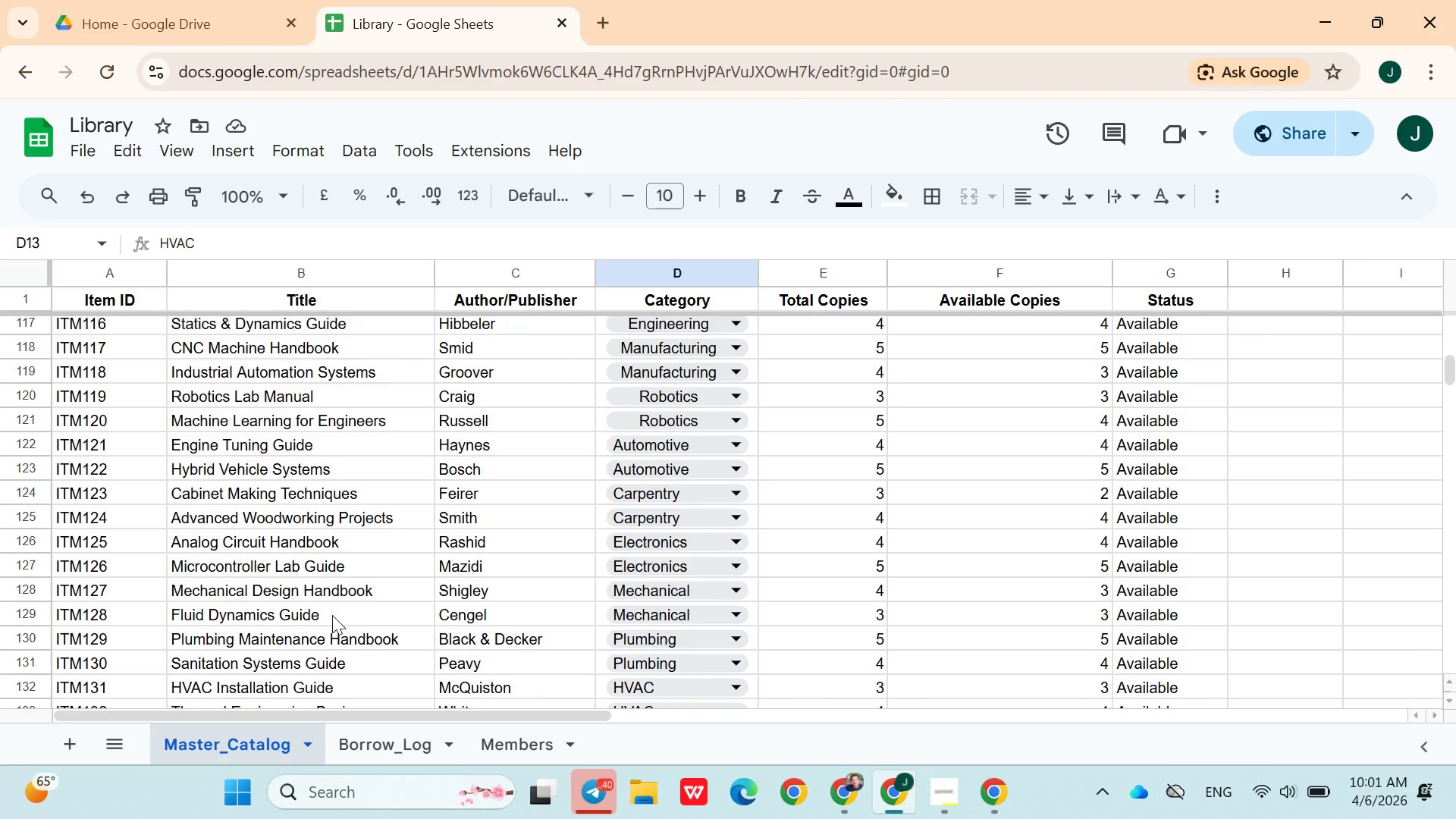 
left_click([366, 744])
 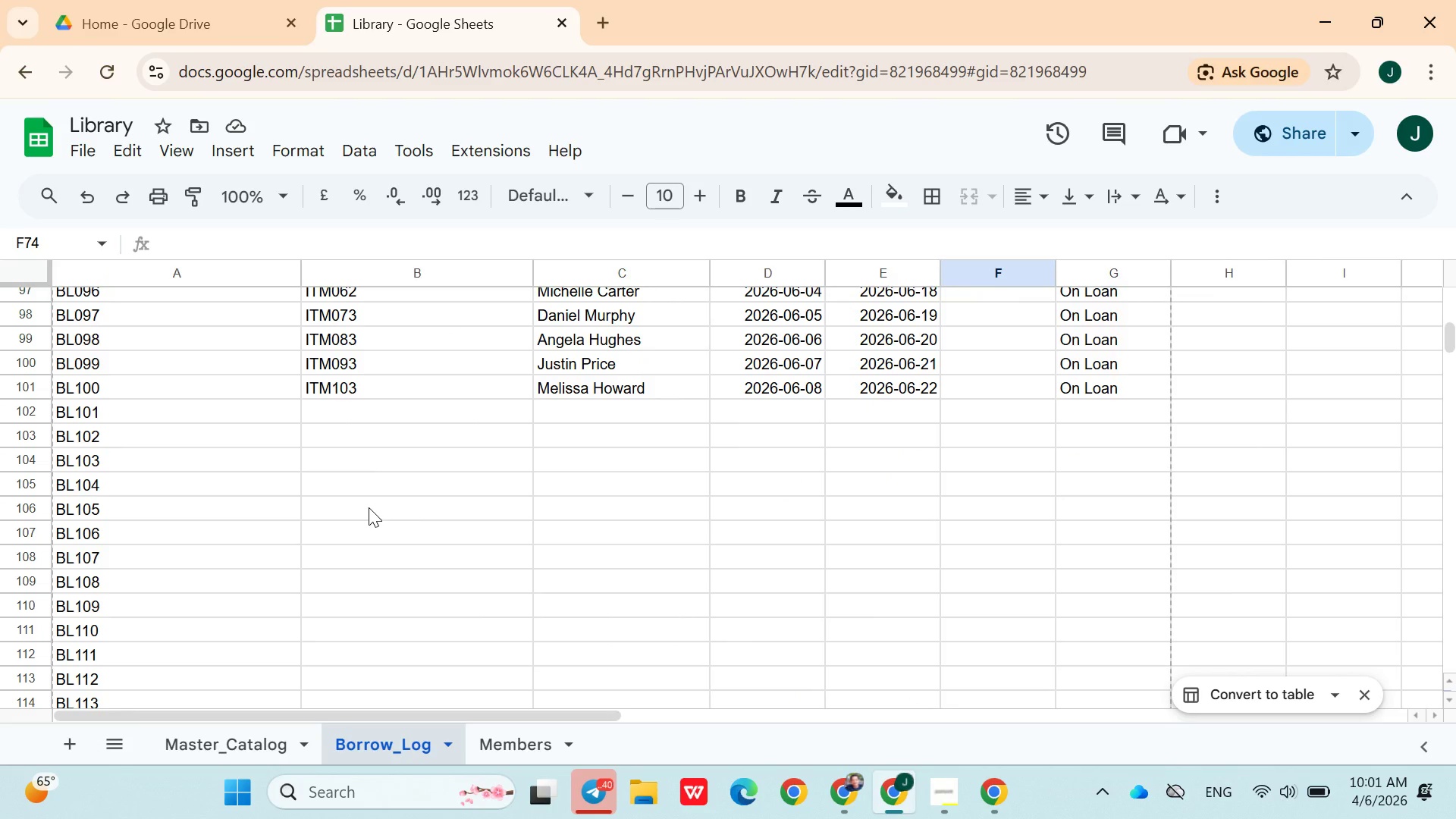 
wait(13.16)
 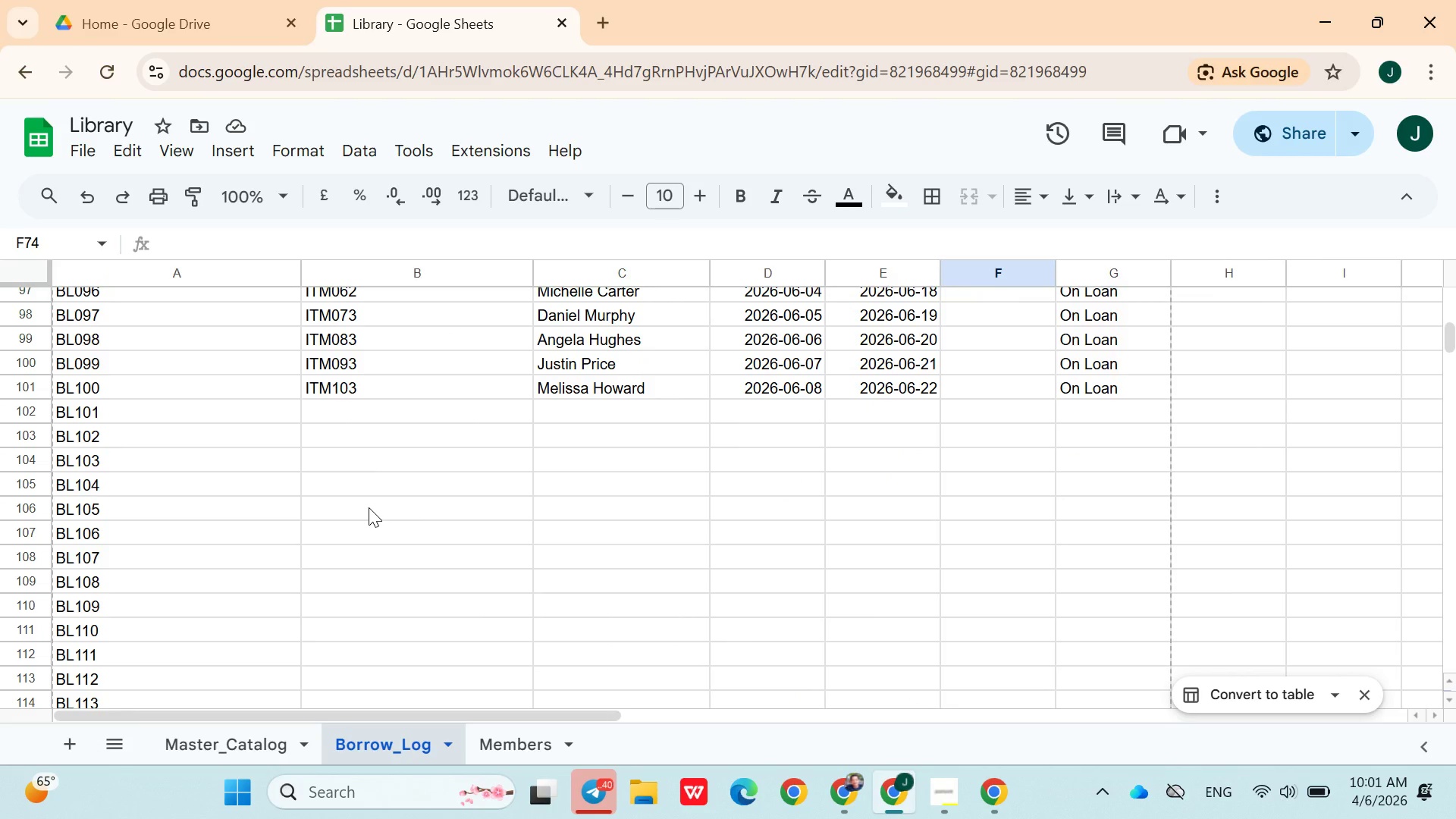 
left_click([381, 448])
 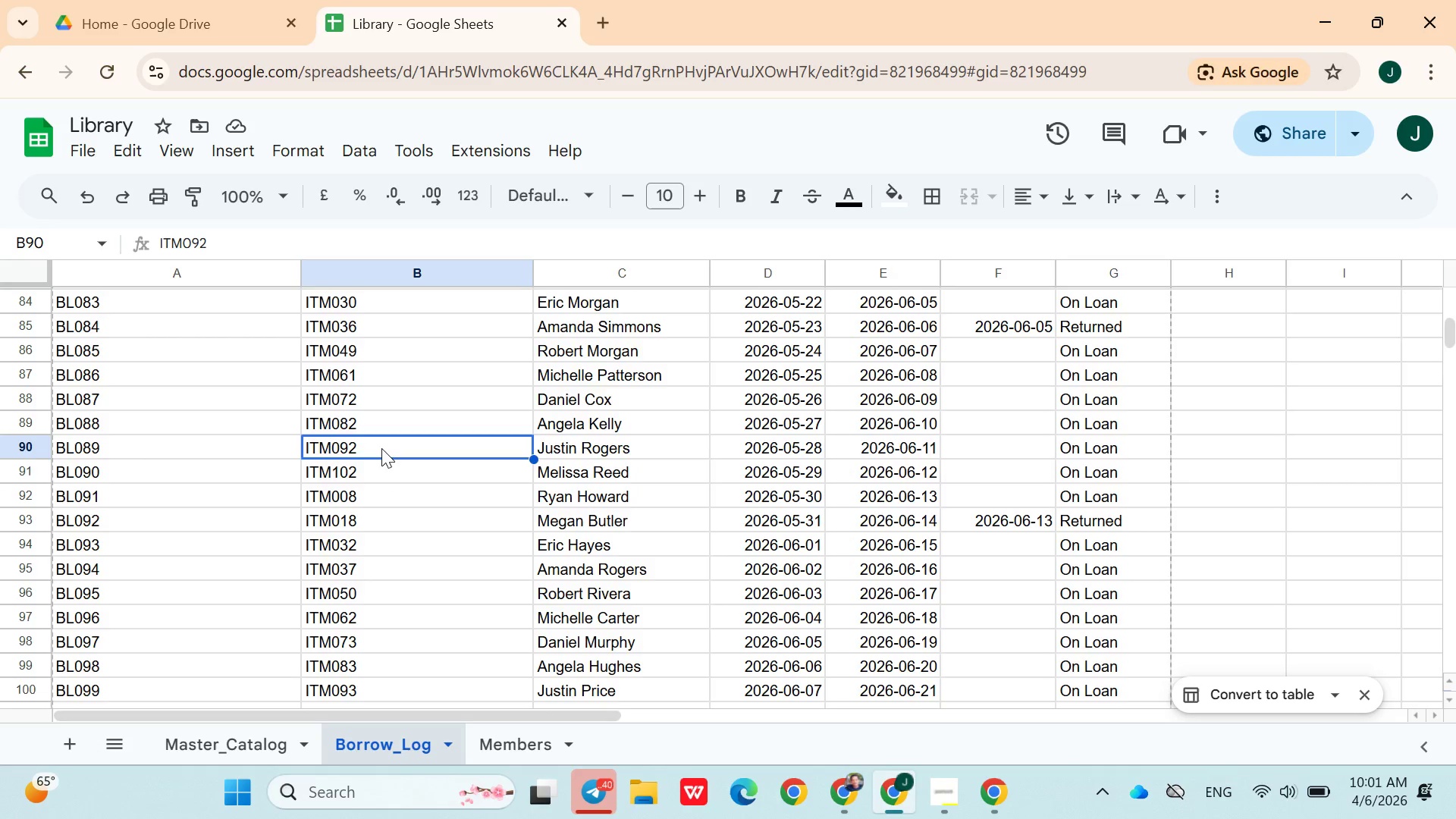 
double_click([381, 448])
 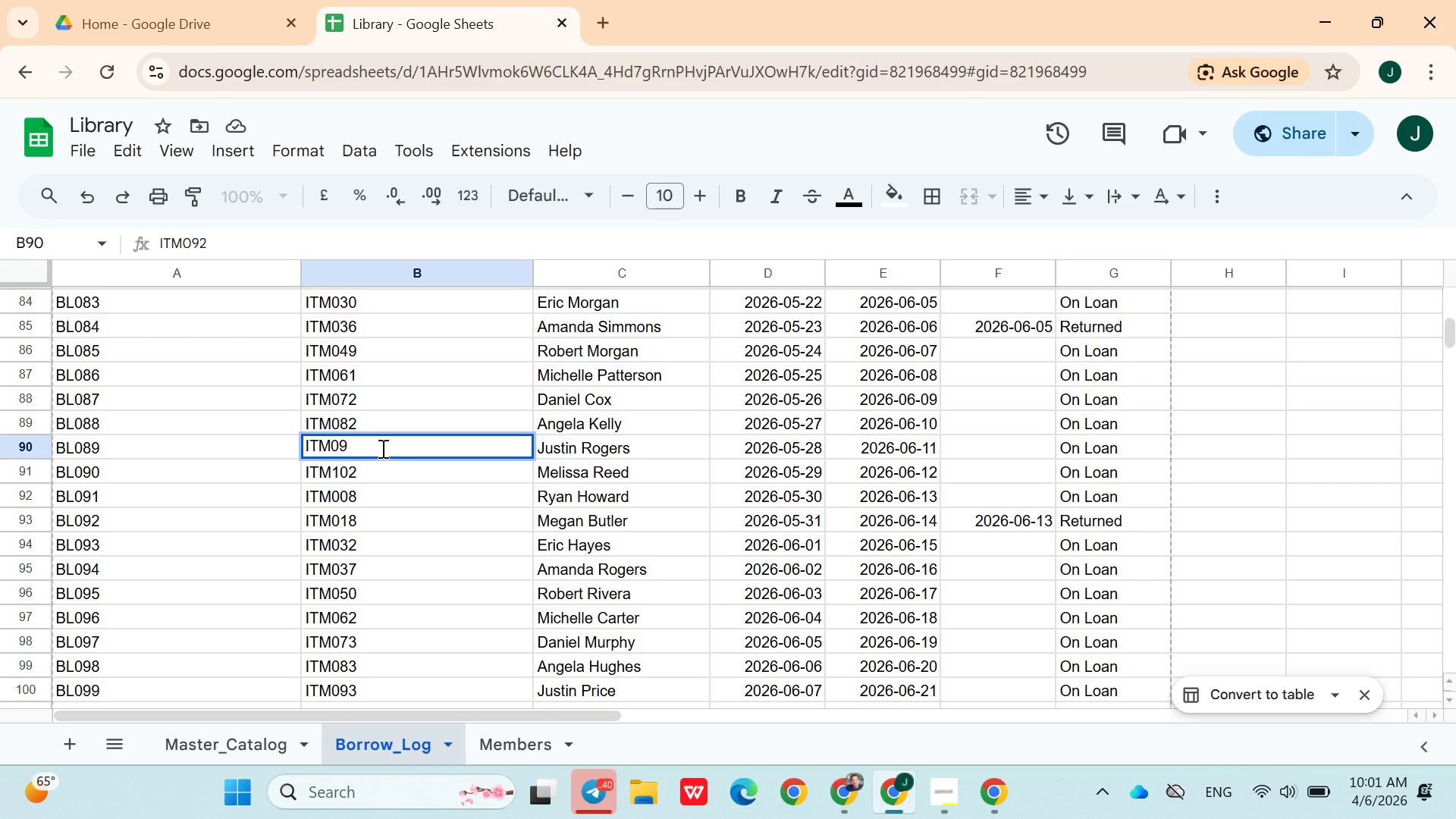 
key(Backspace)
key(Backspace)
type(03)
 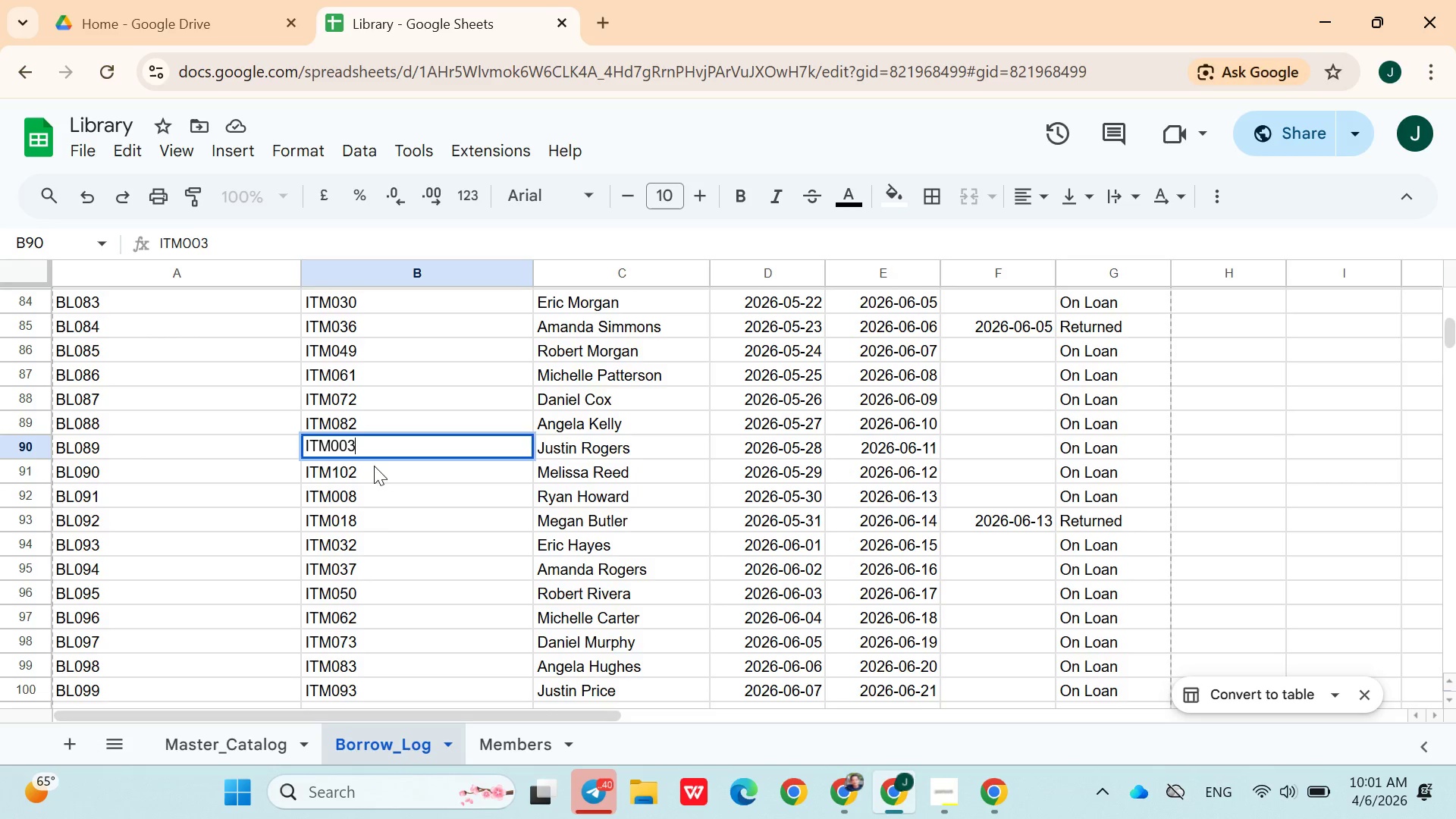 
left_click([378, 472])
 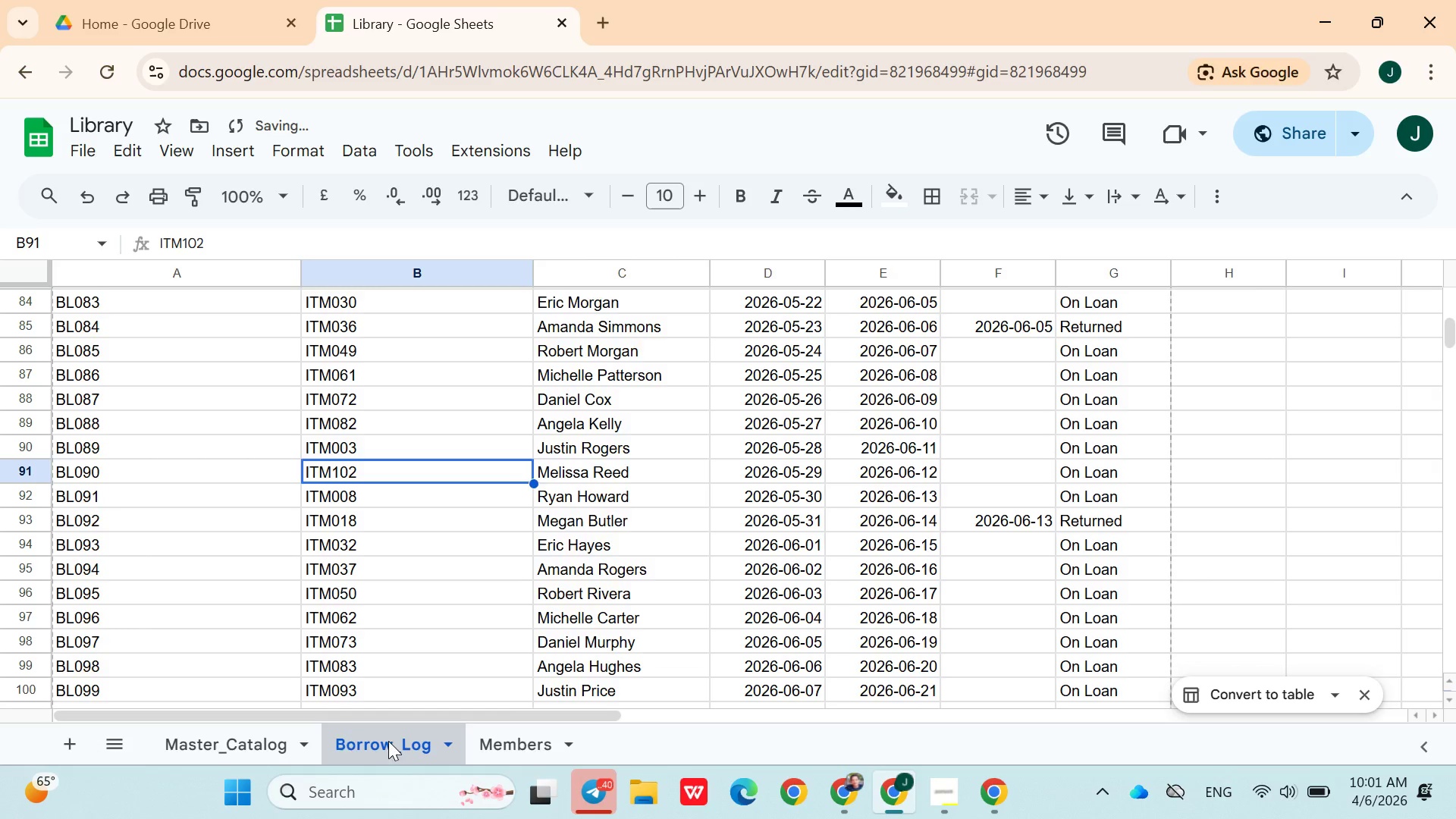 
left_click([267, 745])
 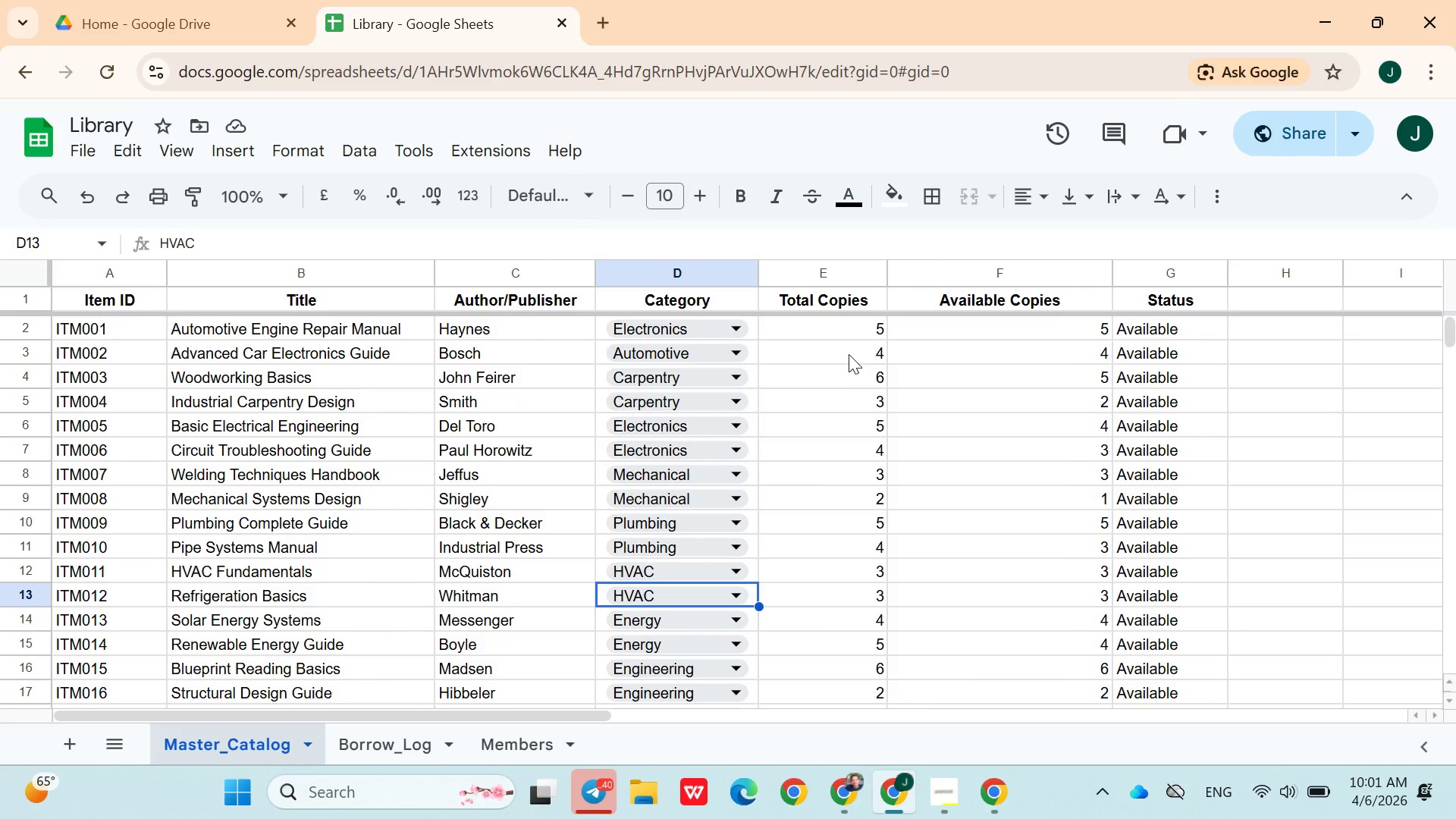 
wait(6.25)
 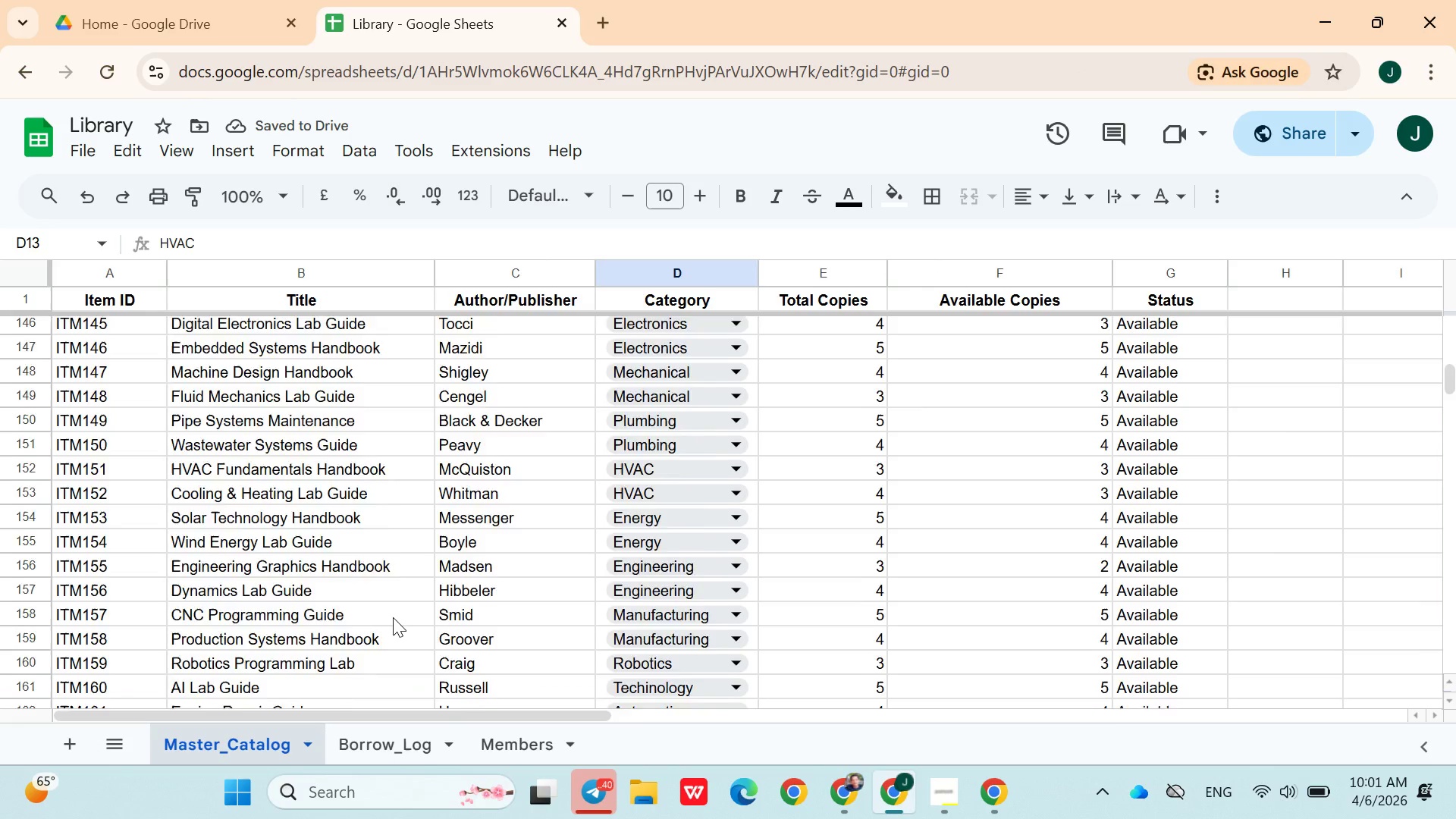 
double_click([829, 386])
 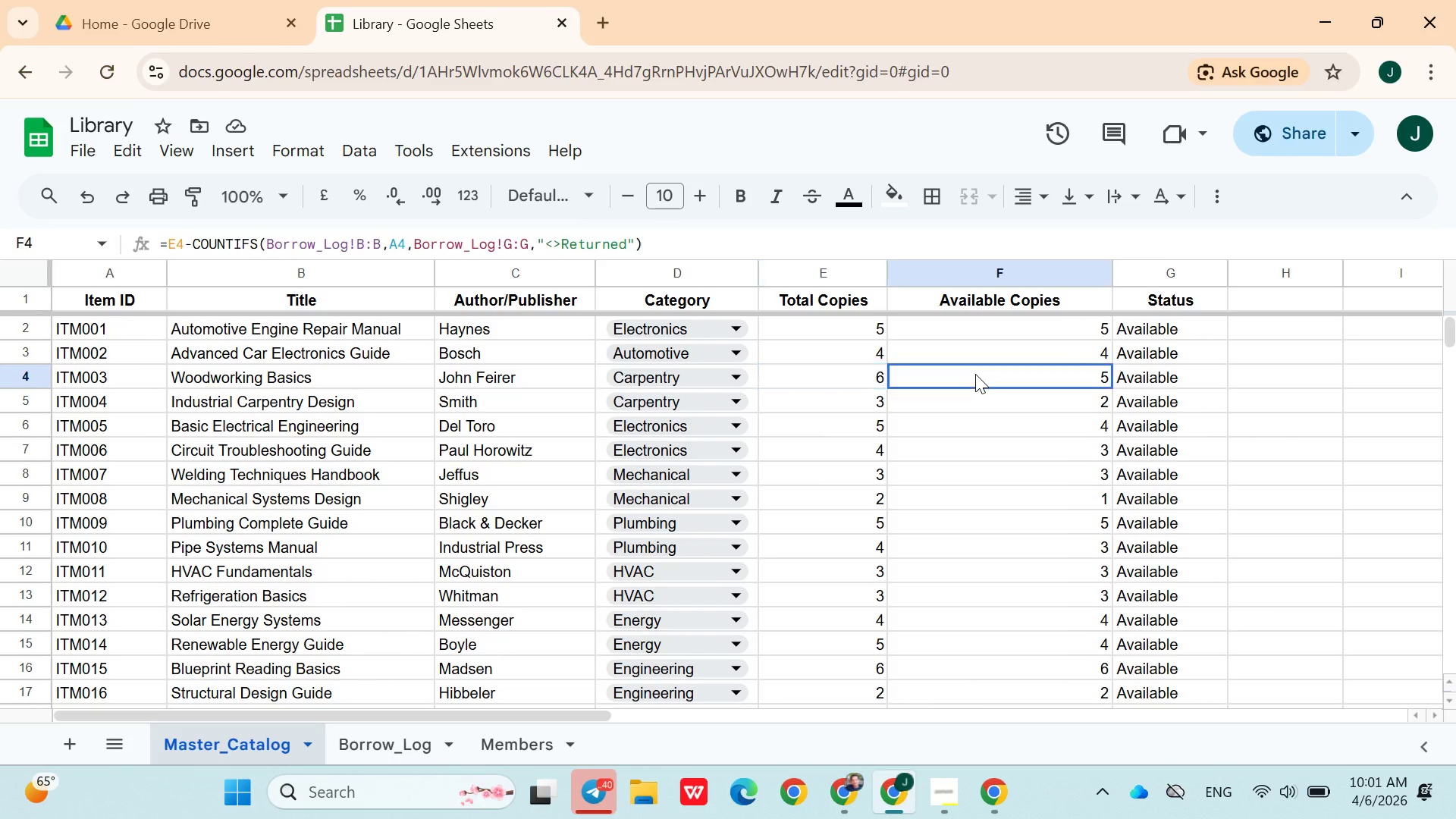 
left_click([975, 374])
 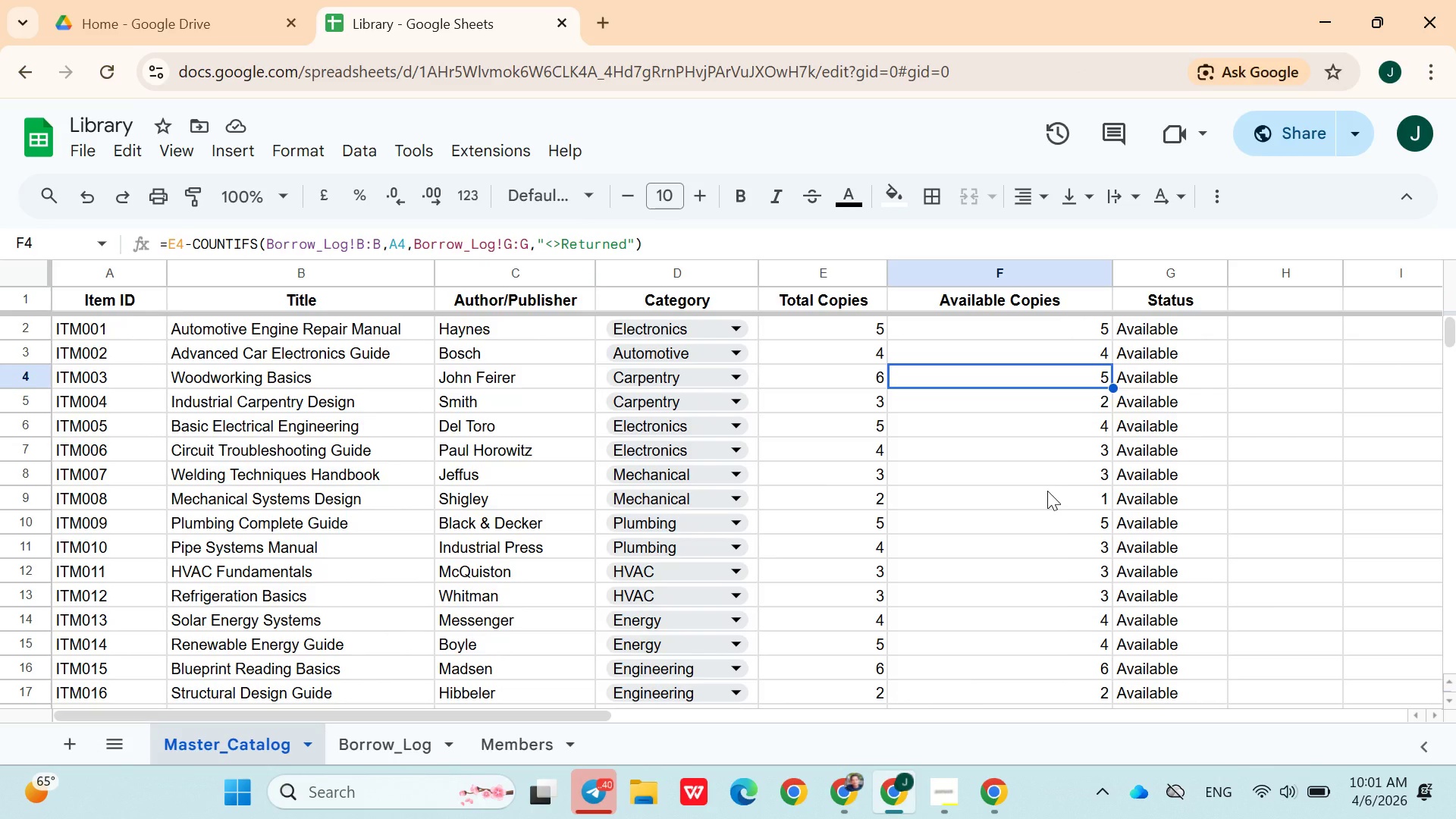 
wait(25.3)
 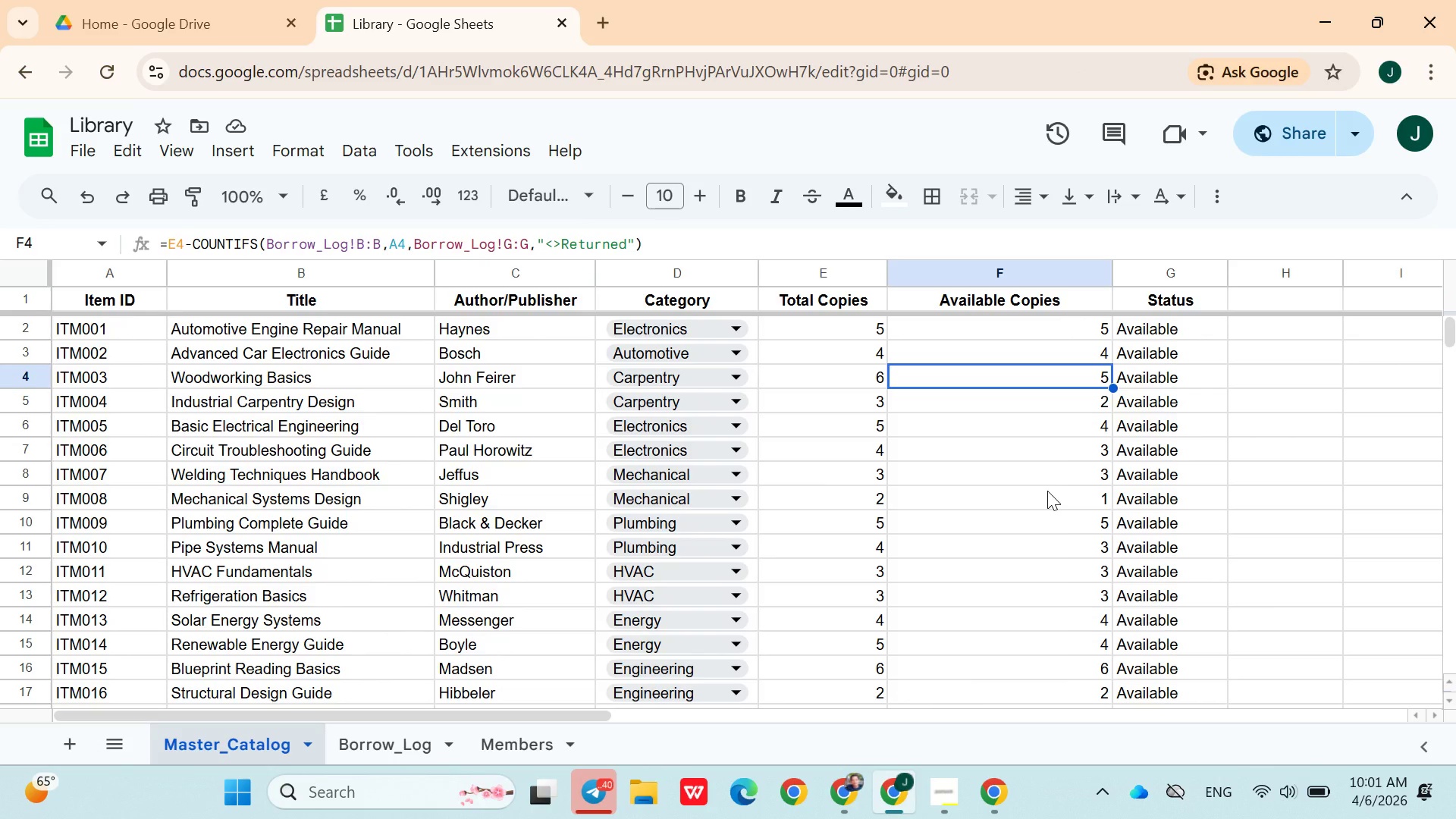 
left_click([996, 460])
 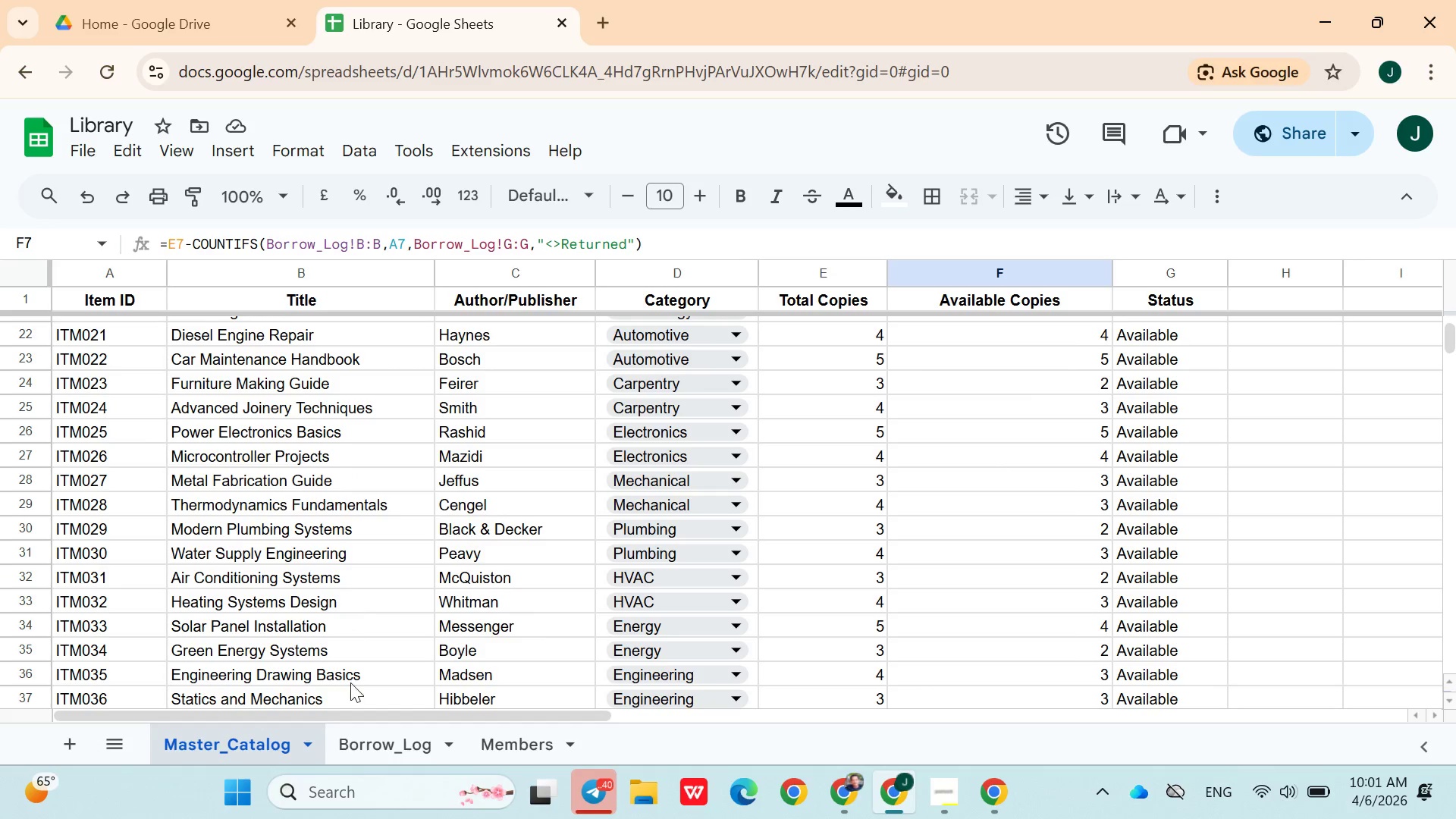 
left_click([366, 734])
 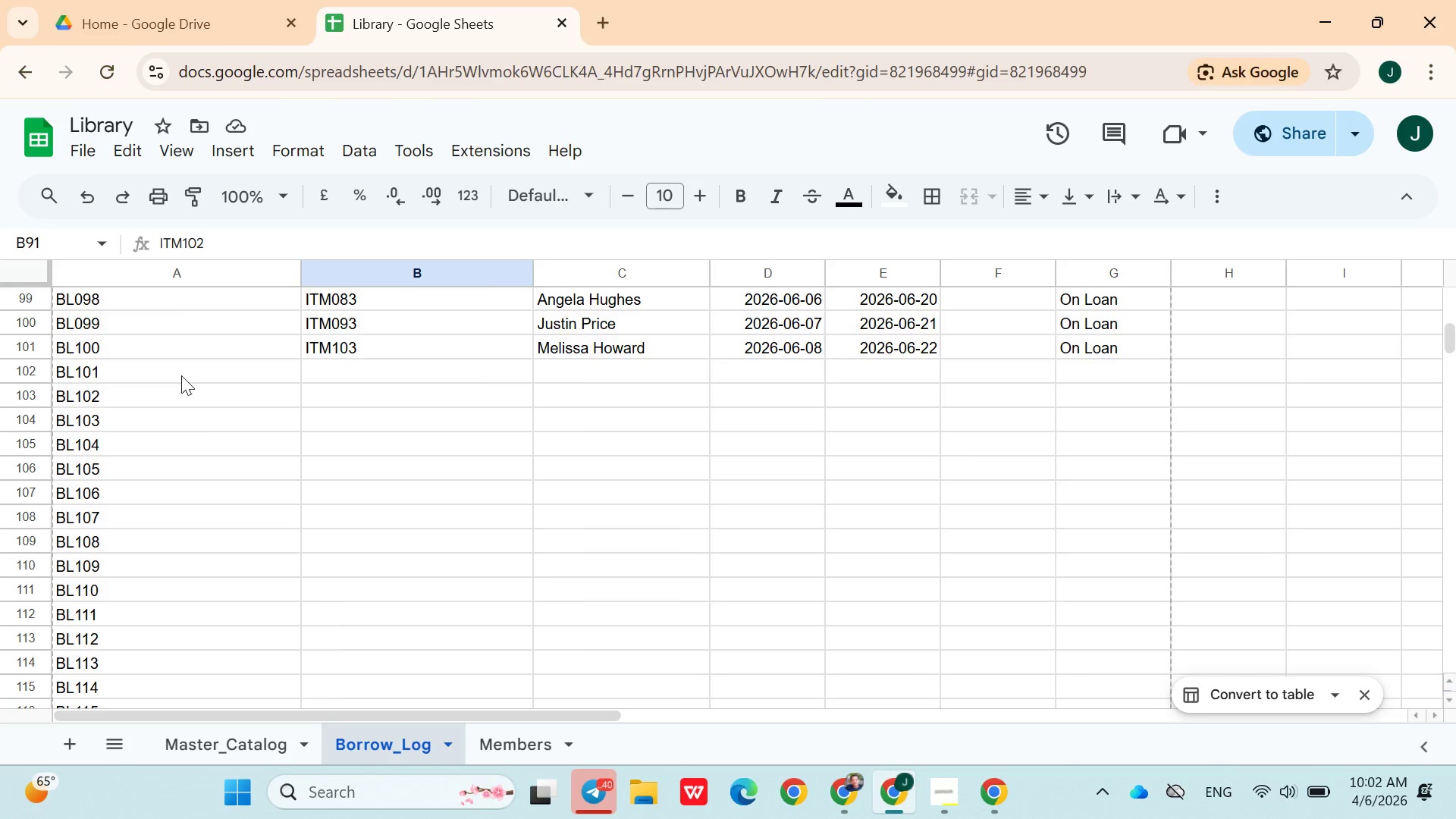 
left_click([119, 372])
 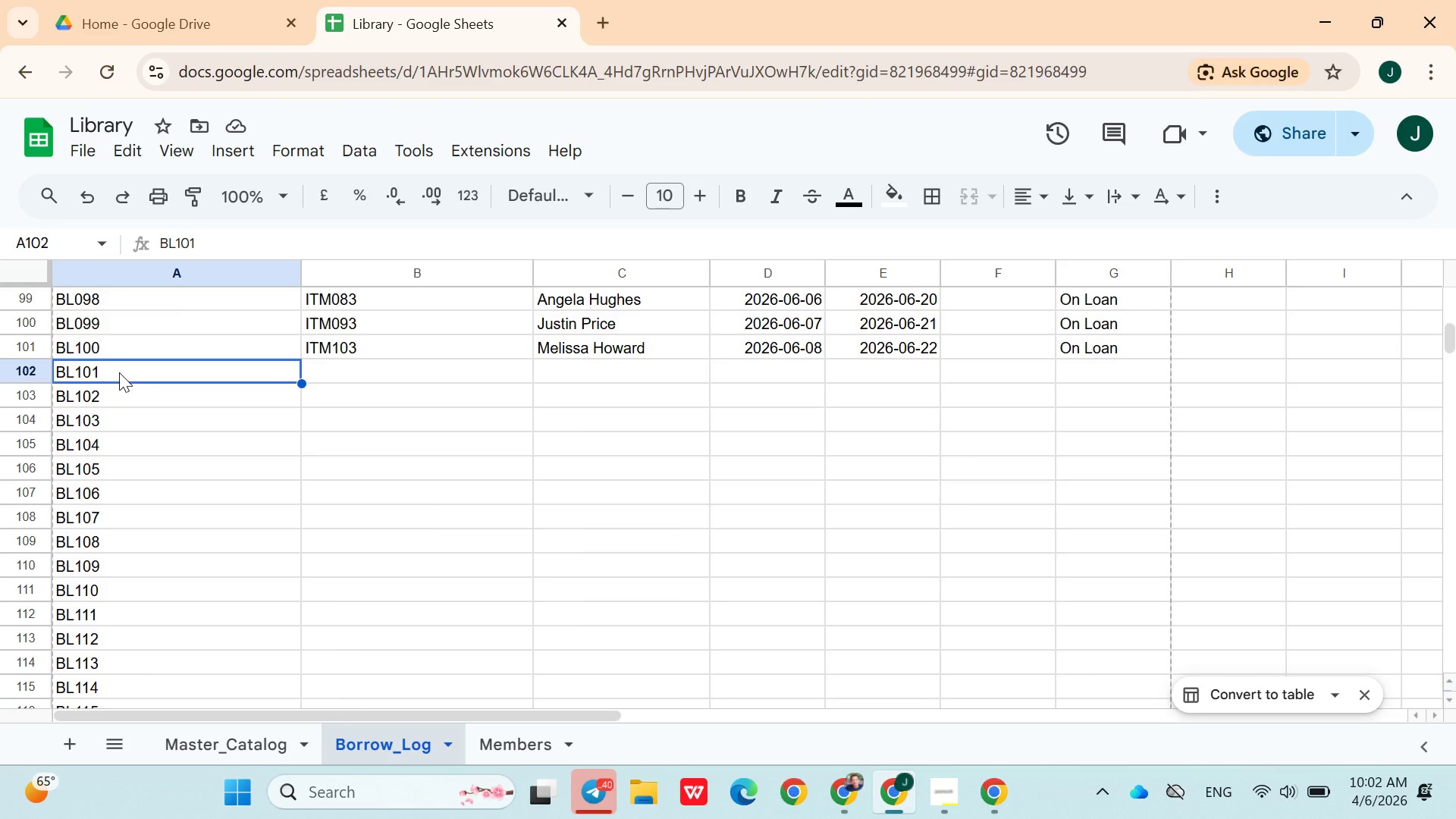 
wait(58.73)
 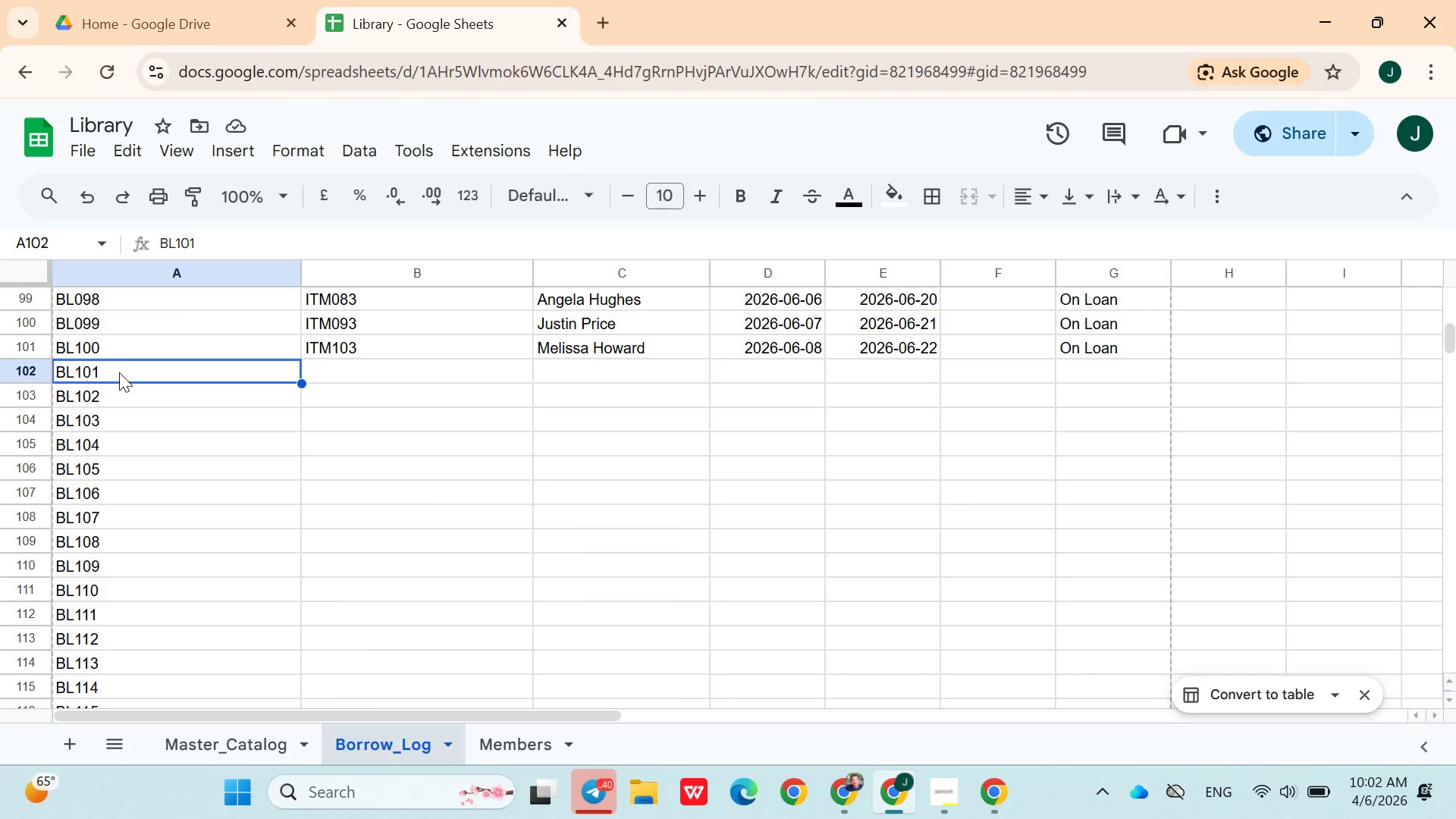 
left_click([859, 802])
 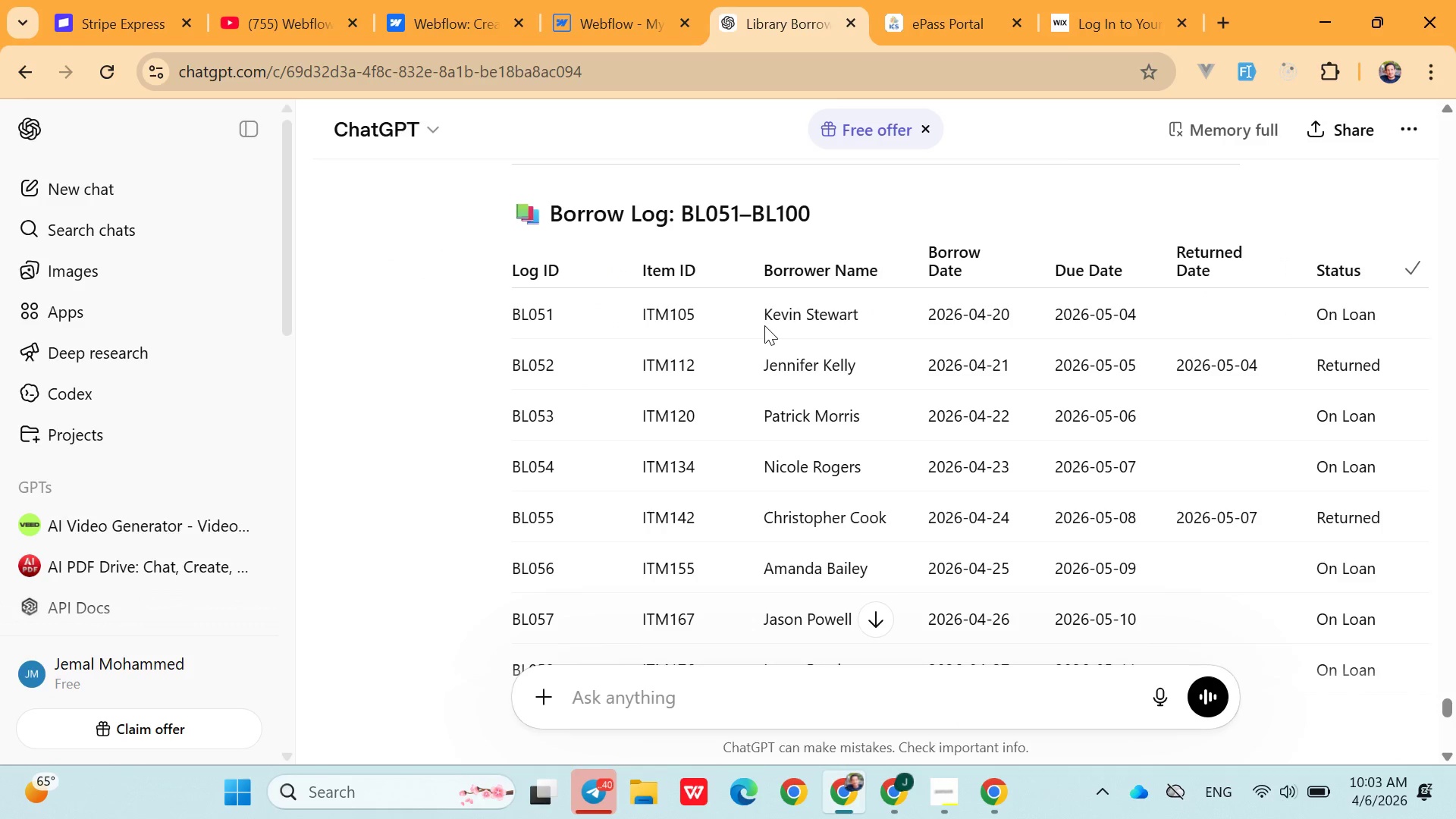 
right_click([764, 325])
 